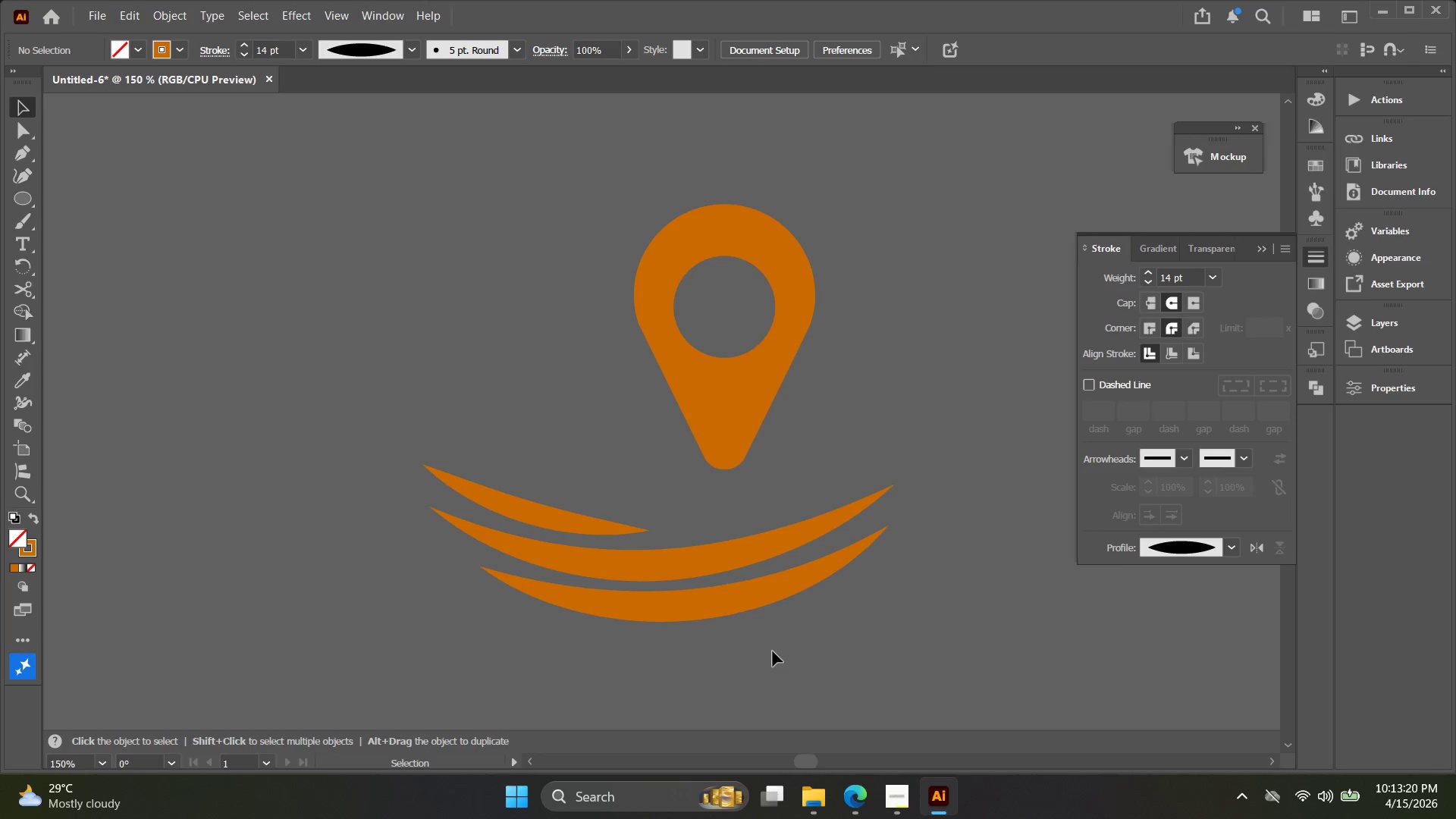 
left_click_drag(start_coordinate=[789, 674], to_coordinate=[532, 507])
 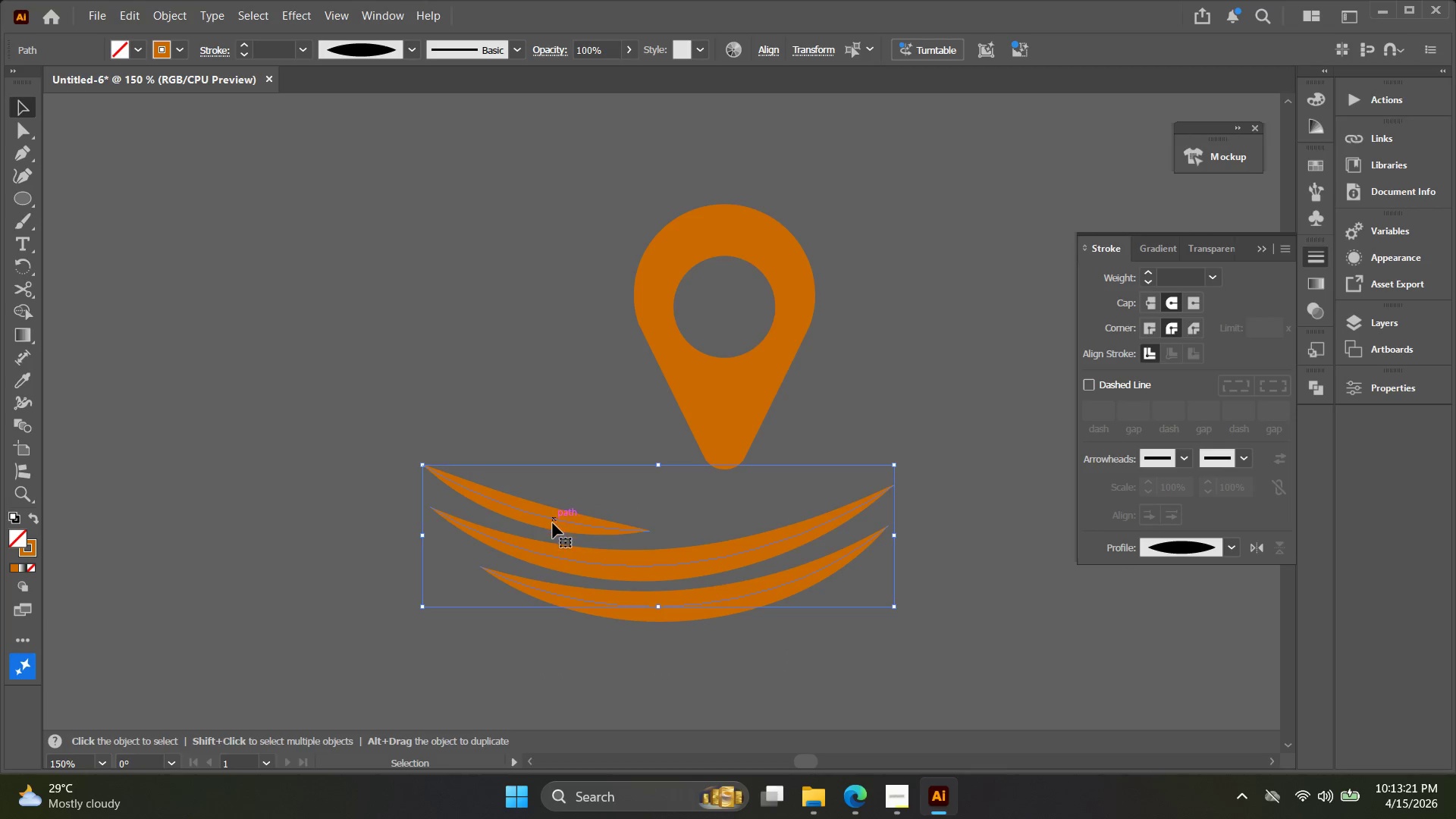 
left_click_drag(start_coordinate=[553, 526], to_coordinate=[638, 493])
 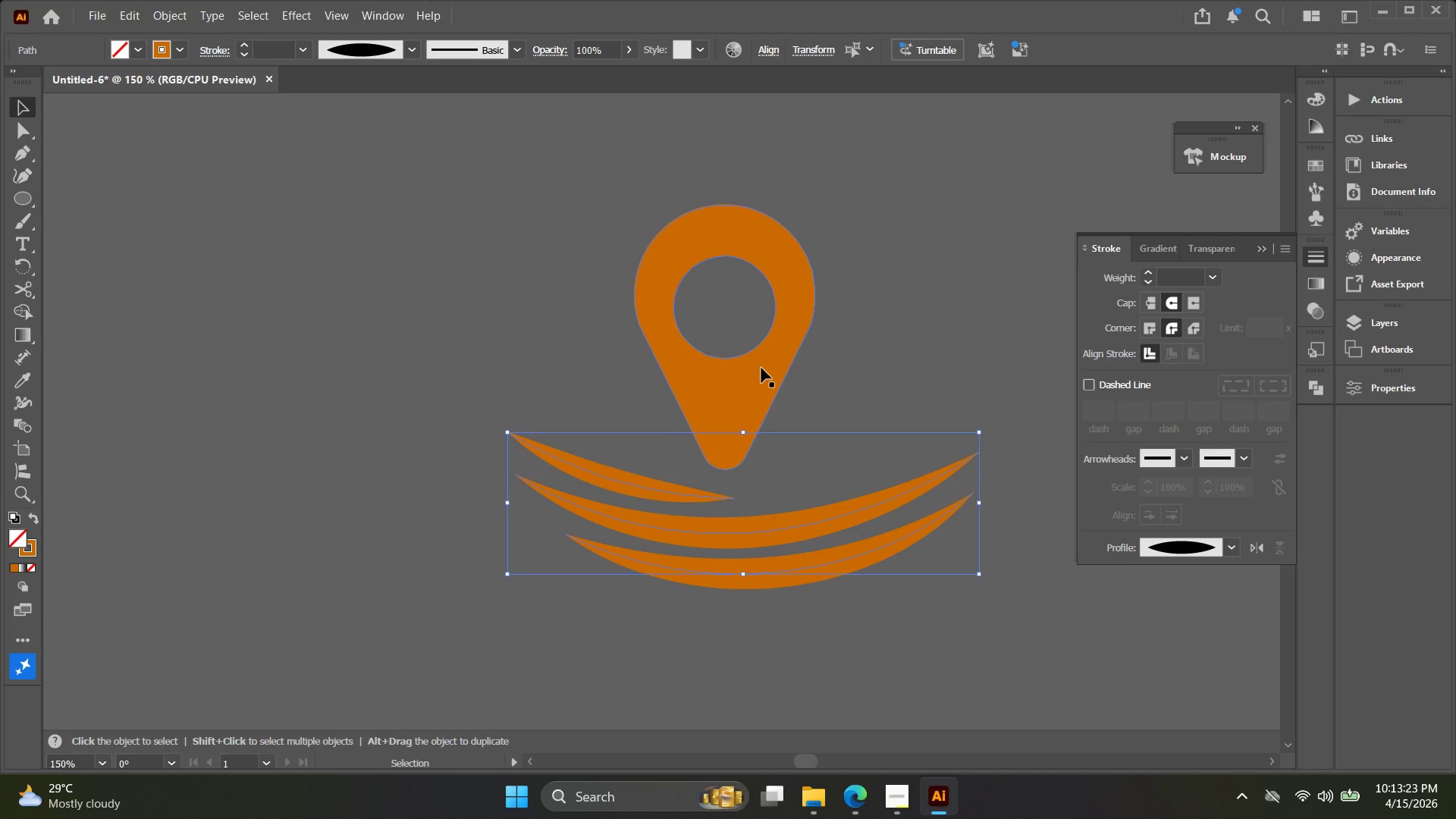 
left_click([761, 368])
 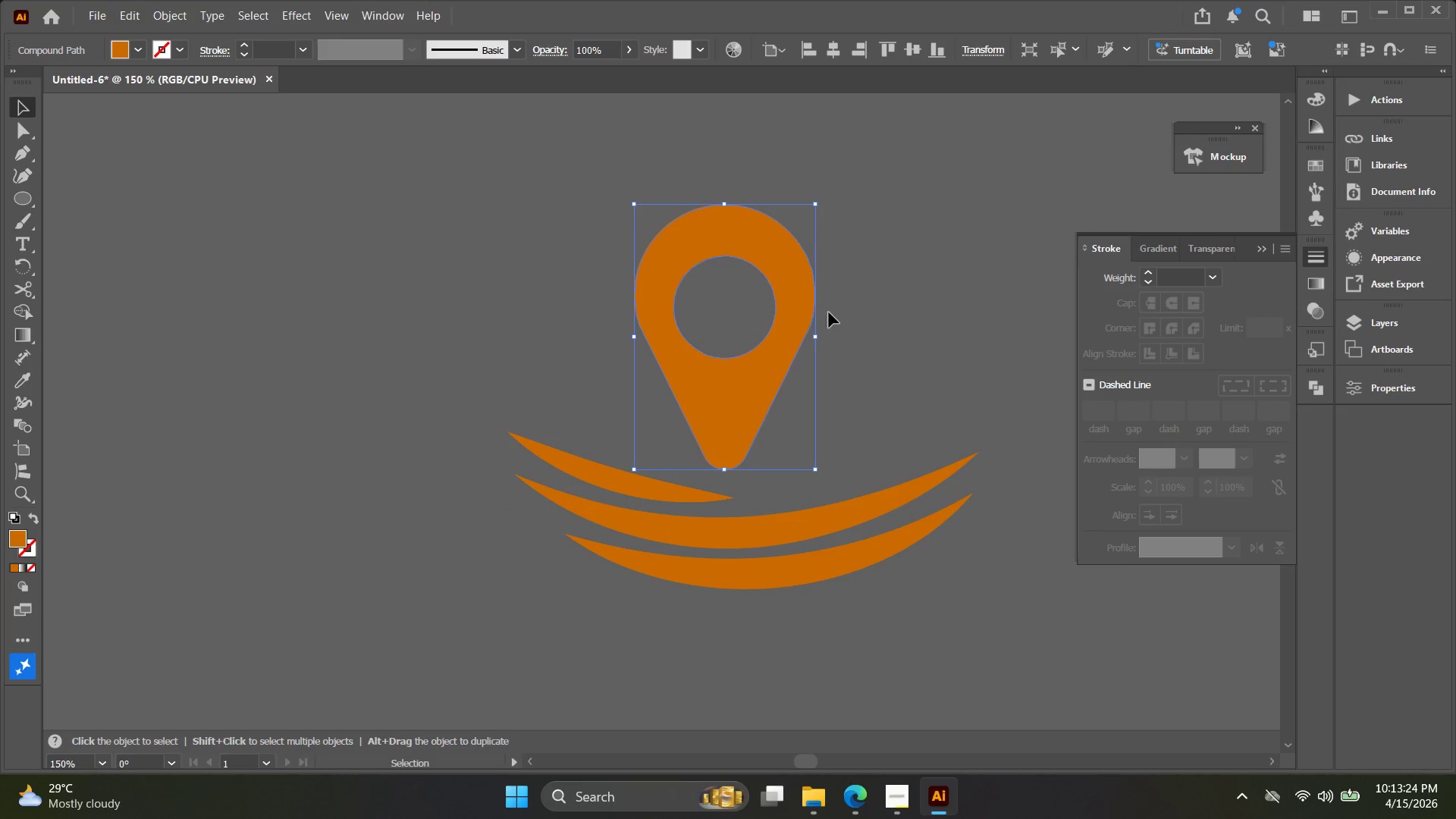 
hold_key(key=AltLeft, duration=2.12)
left_click_drag(start_coordinate=[817, 337], to_coordinate=[856, 338])
 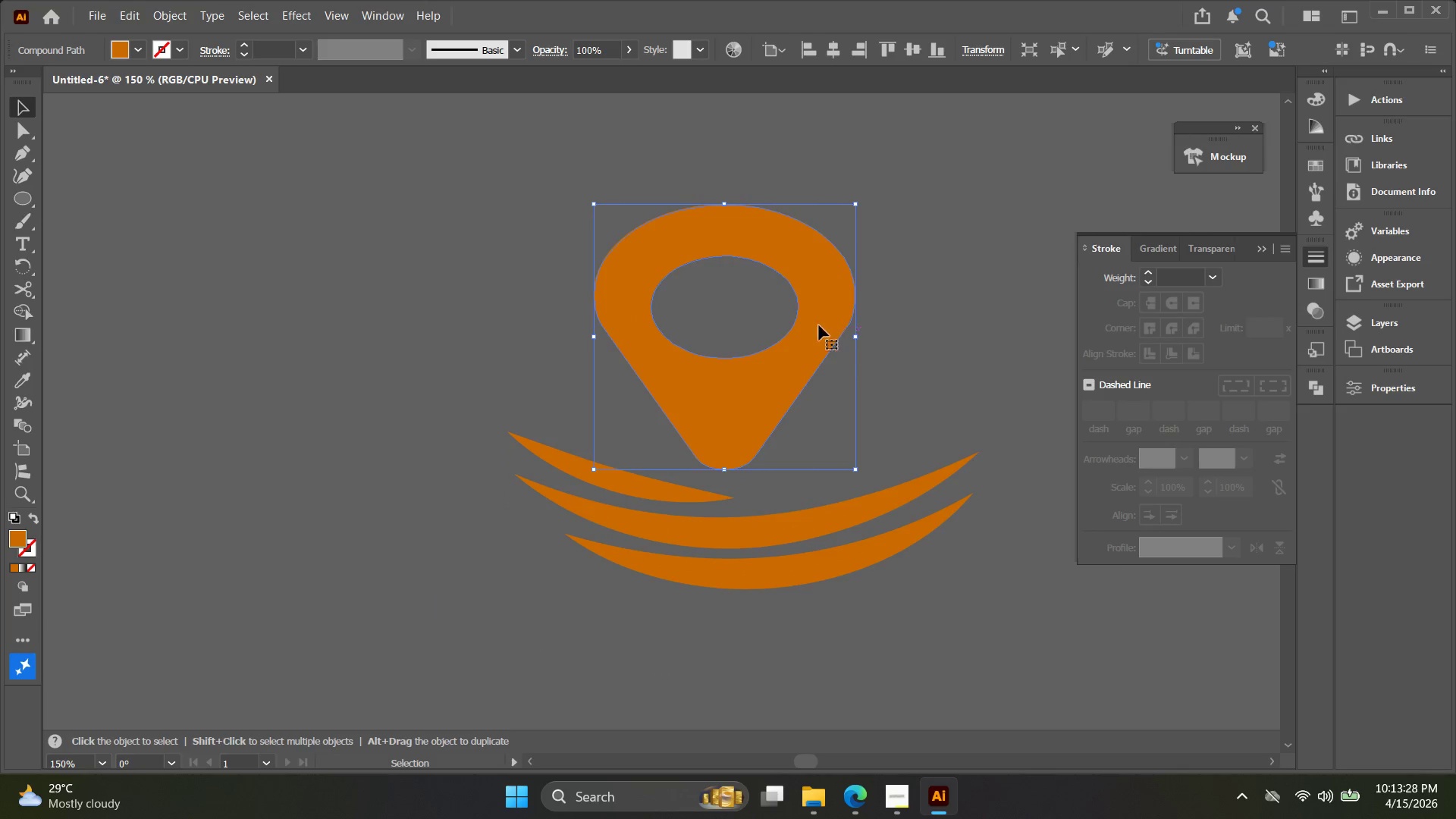 
key(Control+ControlLeft)
 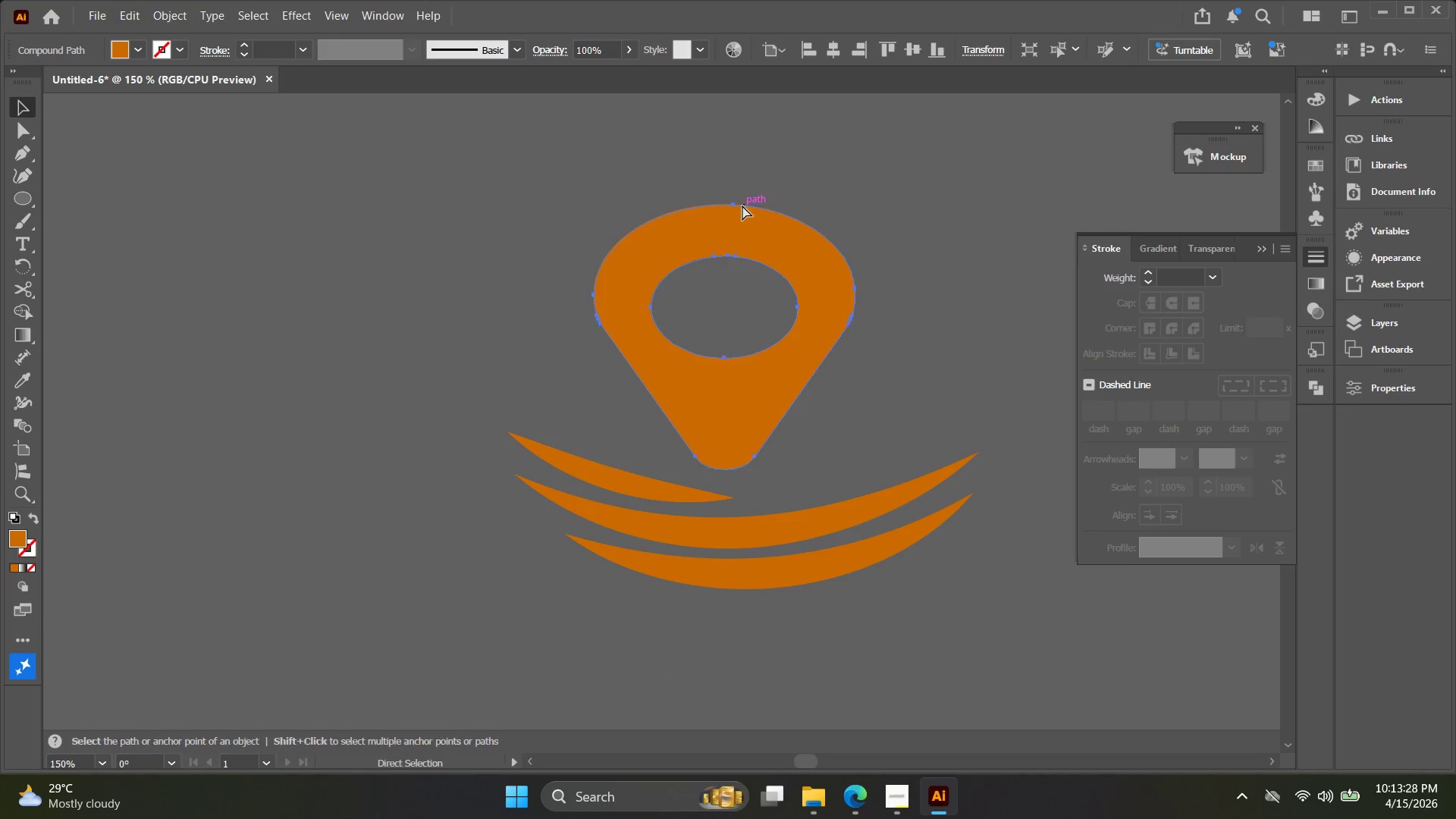 
key(Control+Z)
 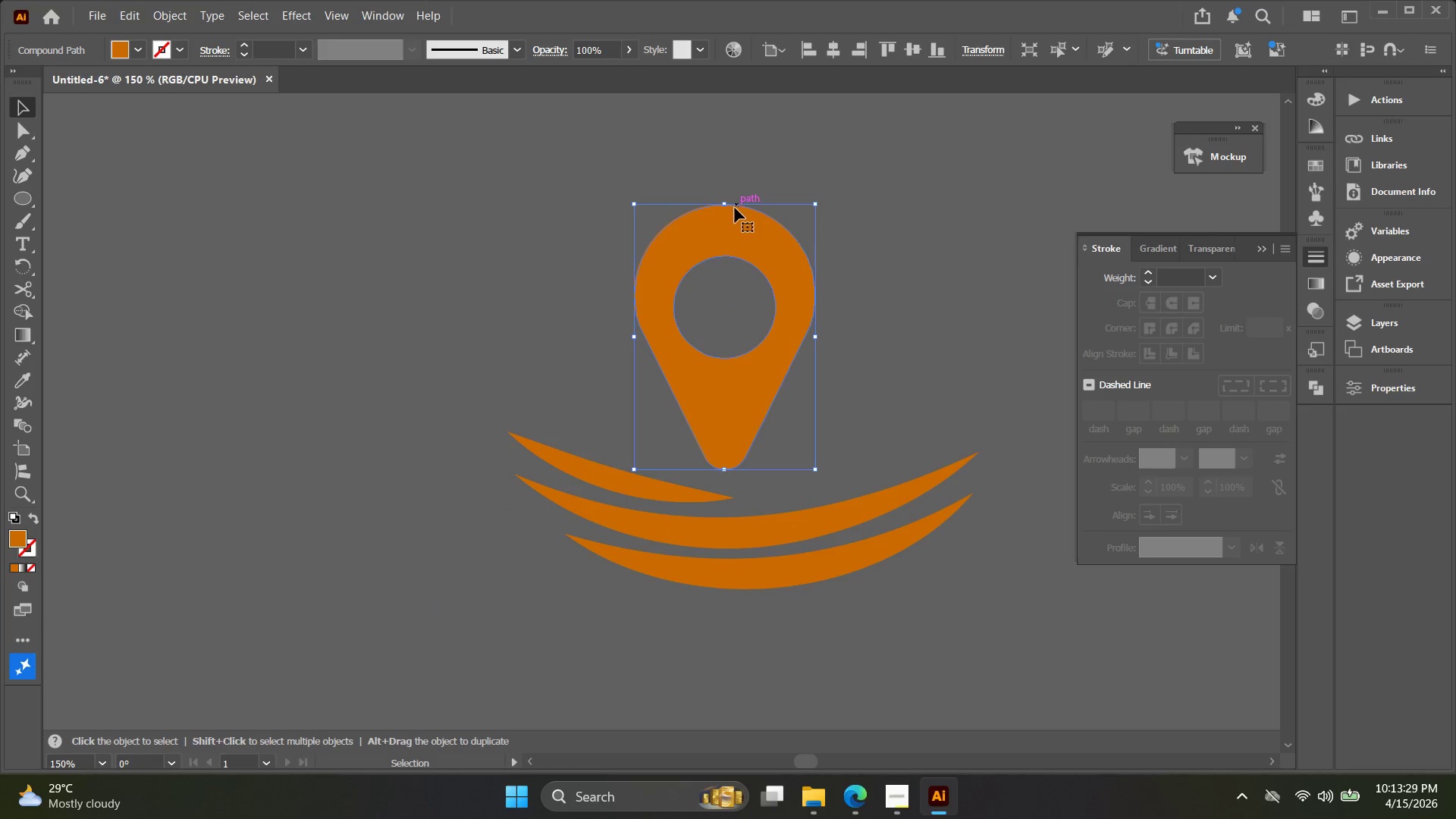 
hold_key(key=ShiftLeft, duration=0.48)
 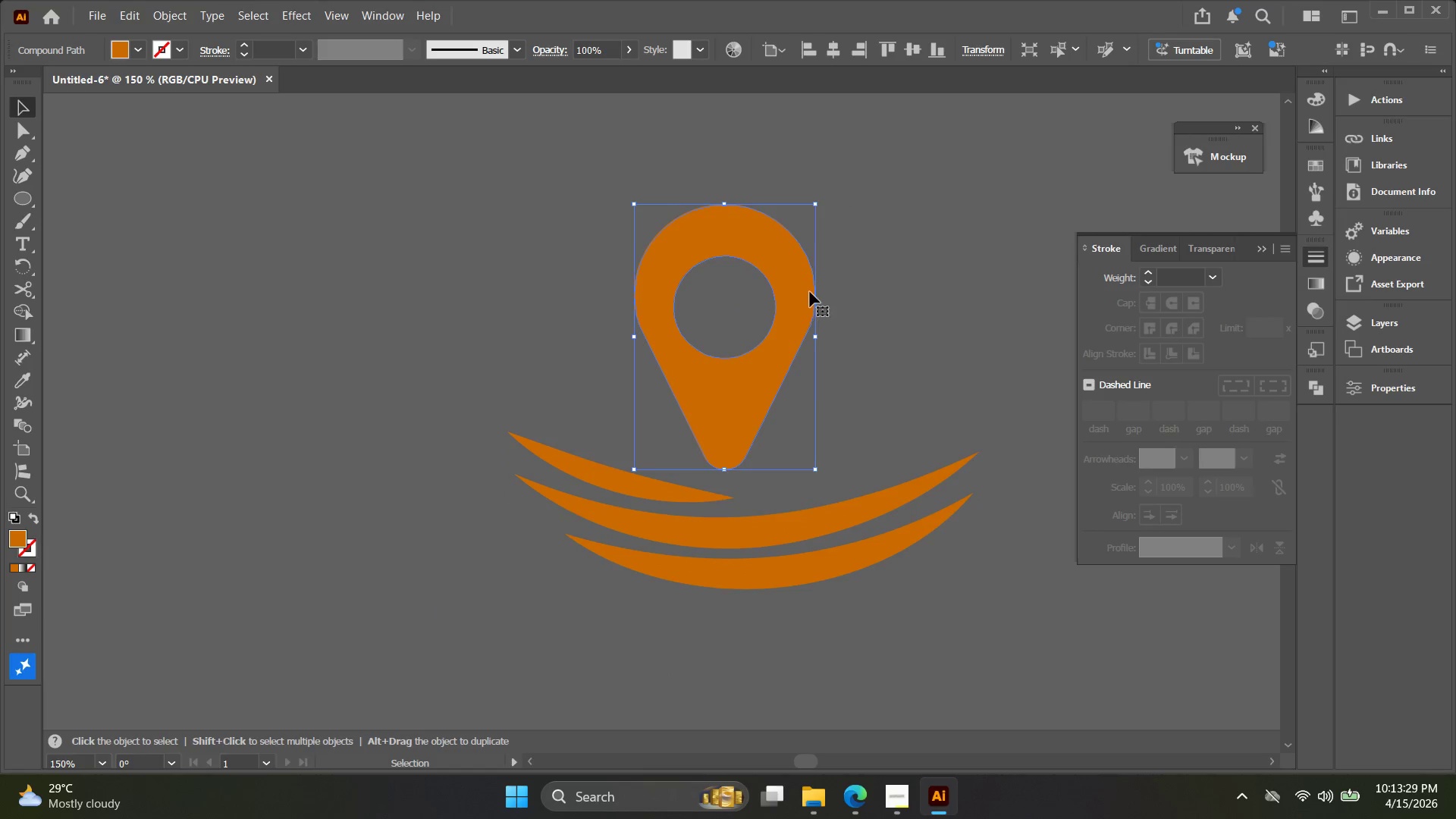 
hold_key(key=AltLeft, duration=1.55)
left_click_drag(start_coordinate=[816, 337], to_coordinate=[837, 337])
 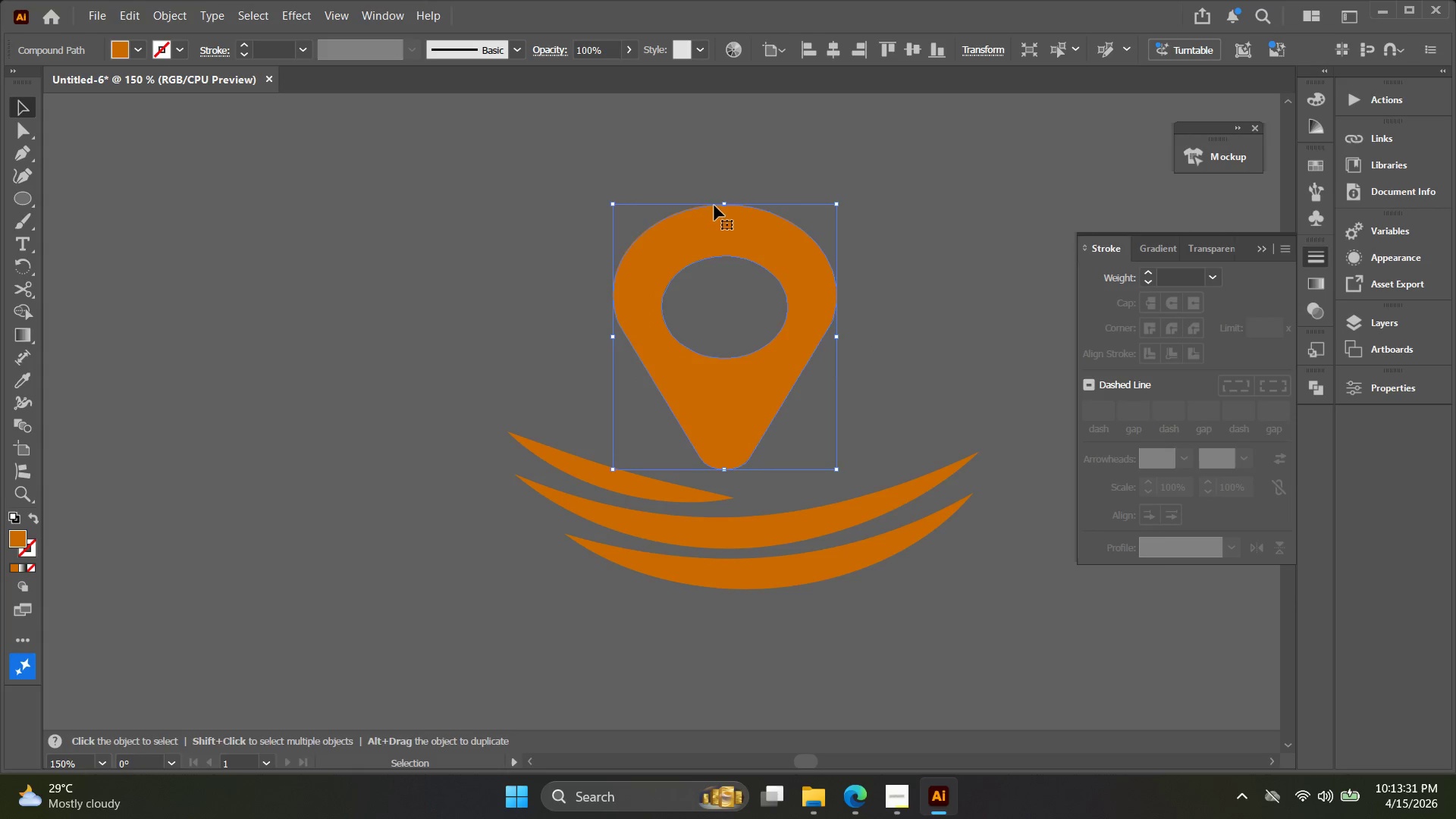 
hold_key(key=ShiftLeft, duration=1.2)
left_click_drag(start_coordinate=[724, 205], to_coordinate=[727, 180])
 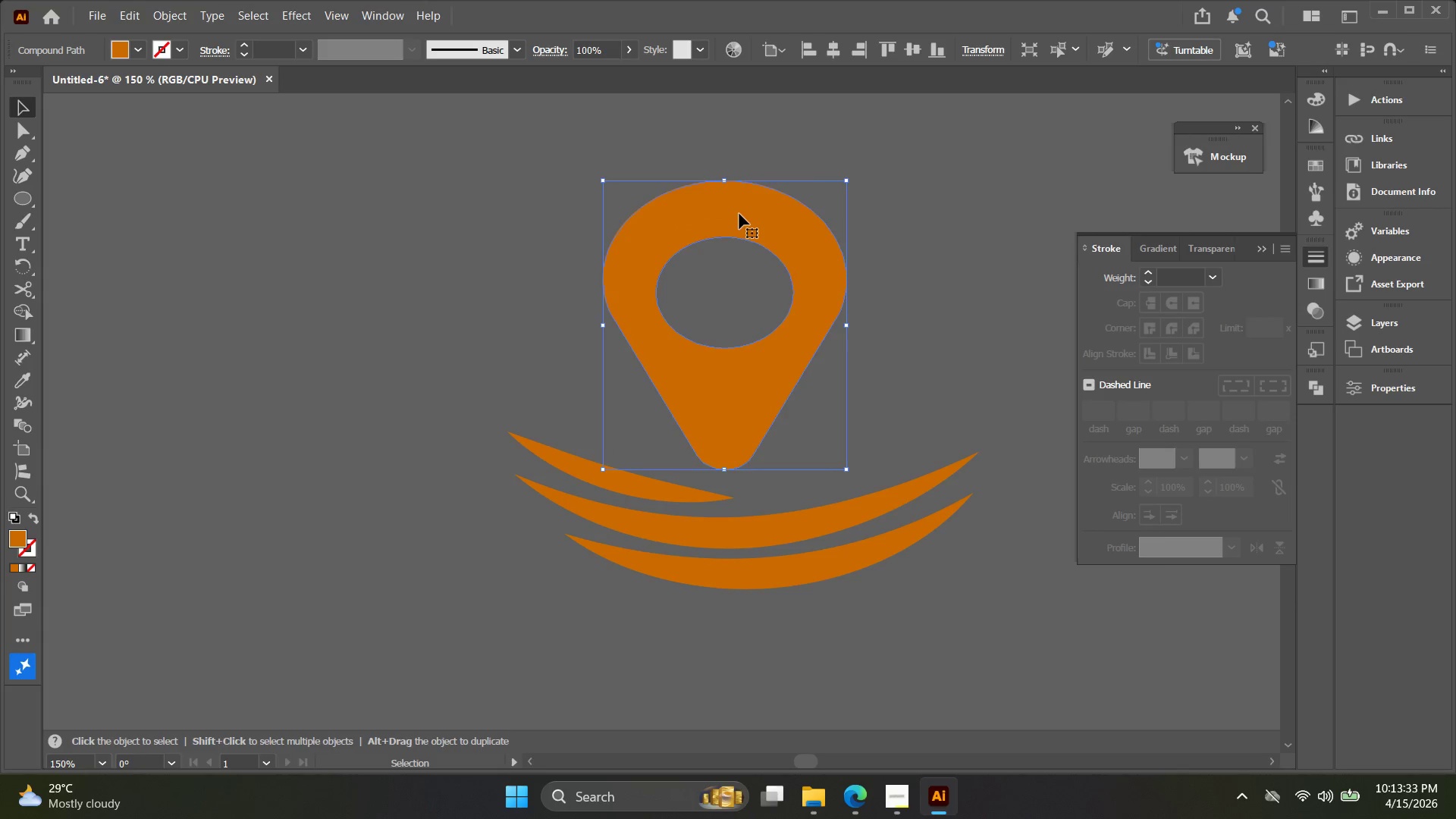 
left_click_drag(start_coordinate=[739, 214], to_coordinate=[771, 217])
 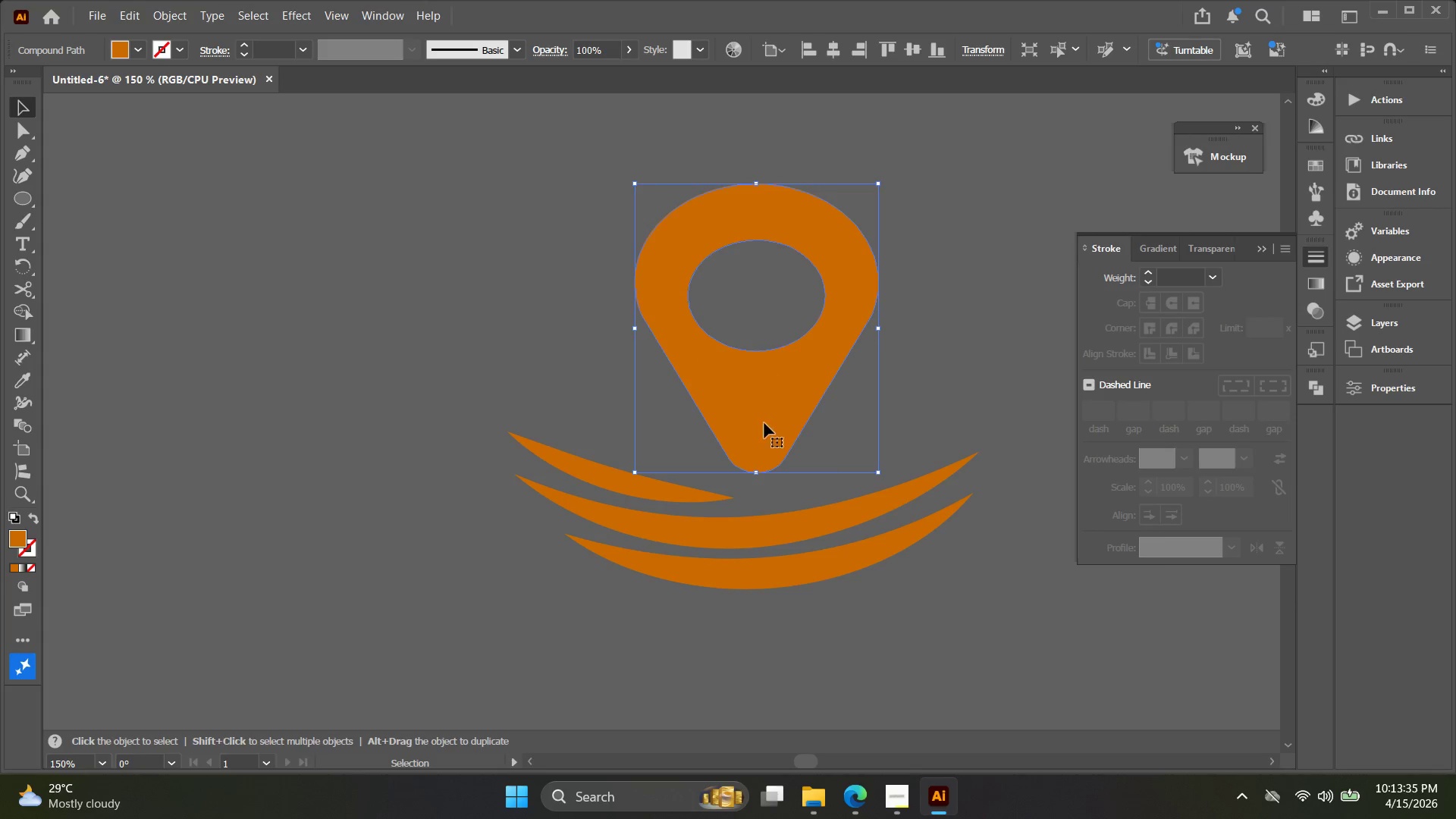 
left_click_drag(start_coordinate=[785, 645], to_coordinate=[657, 485])
 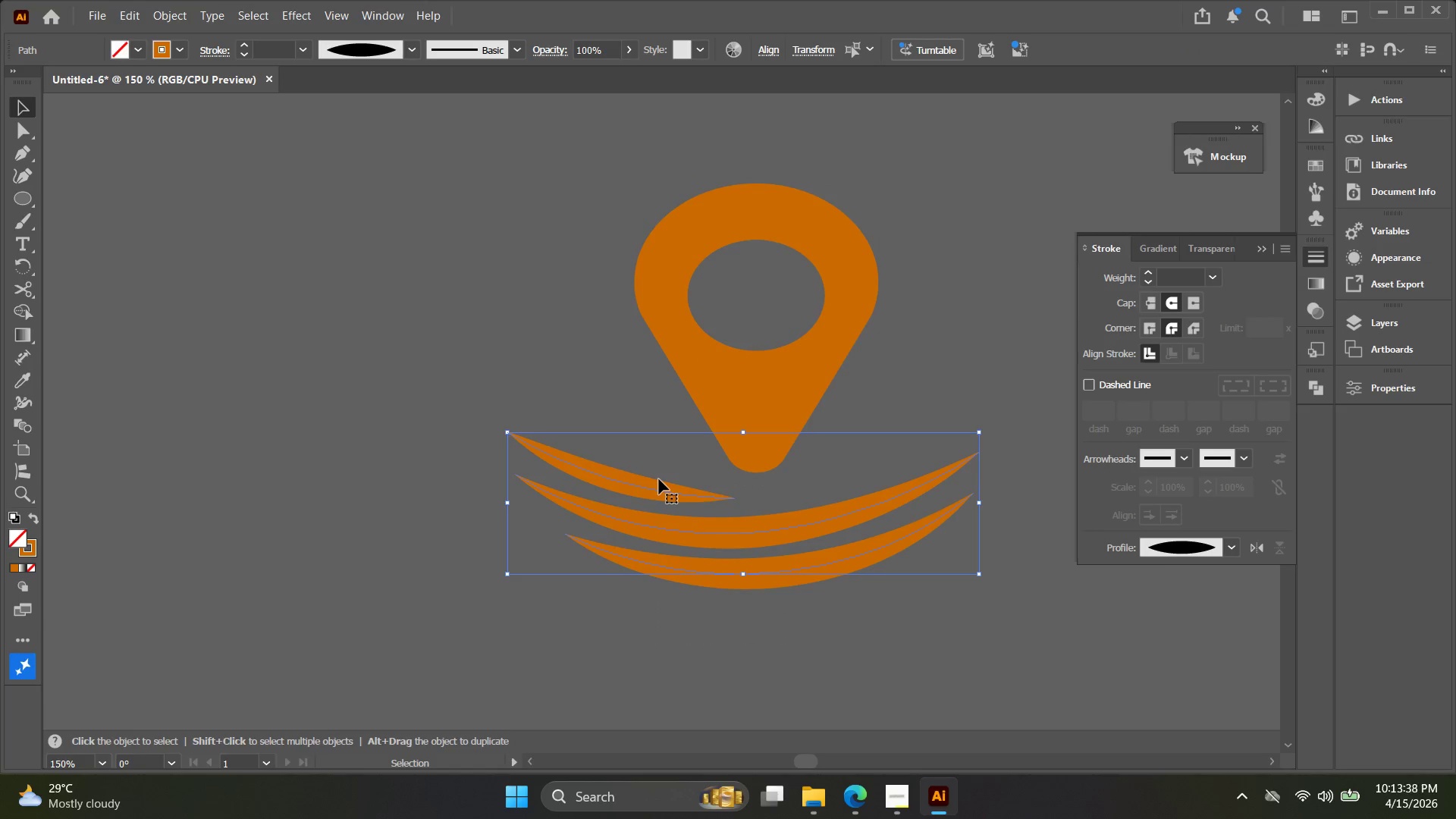 
key(Control+G)
 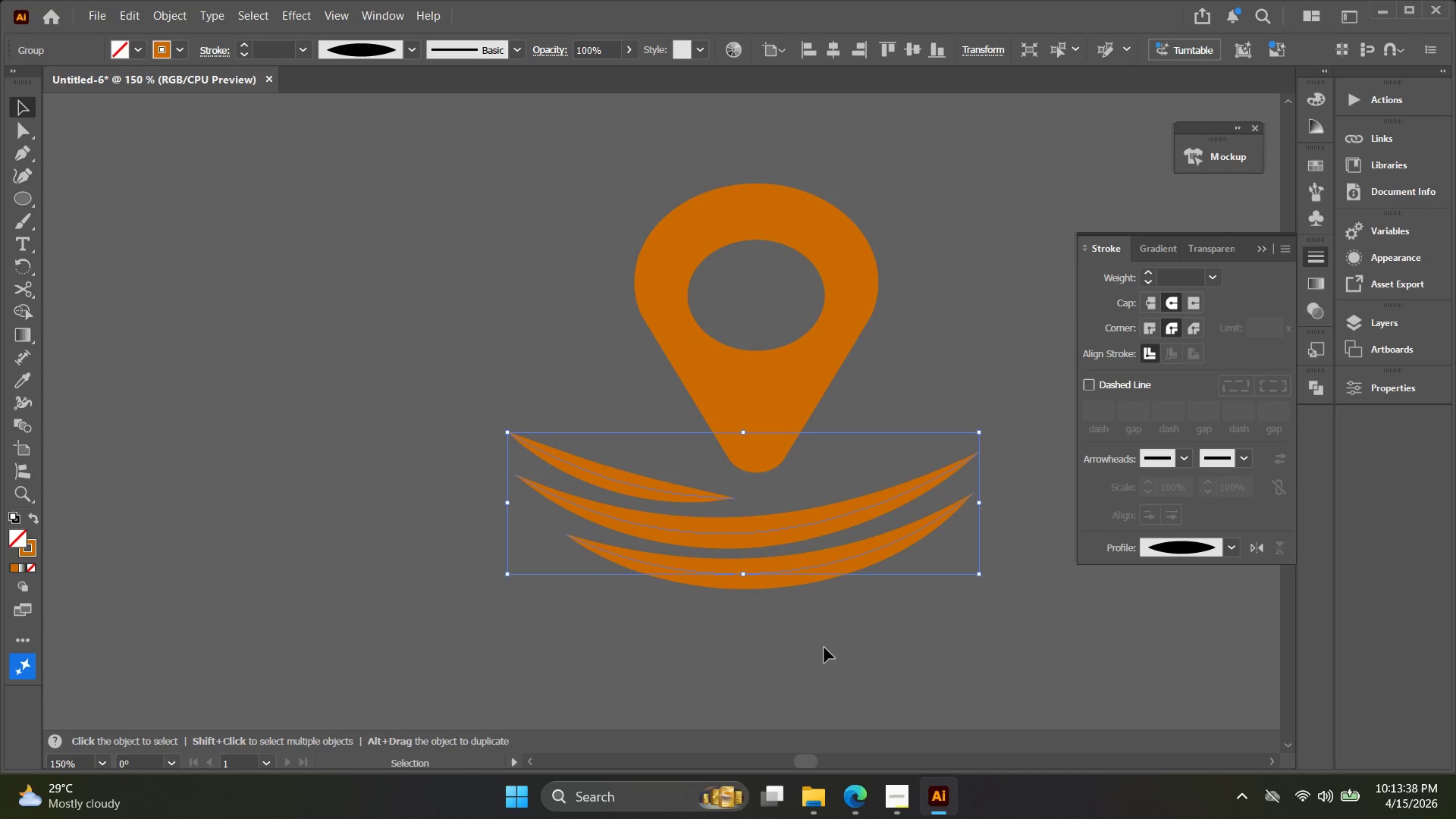 
left_click_drag(start_coordinate=[823, 630], to_coordinate=[749, 369])
 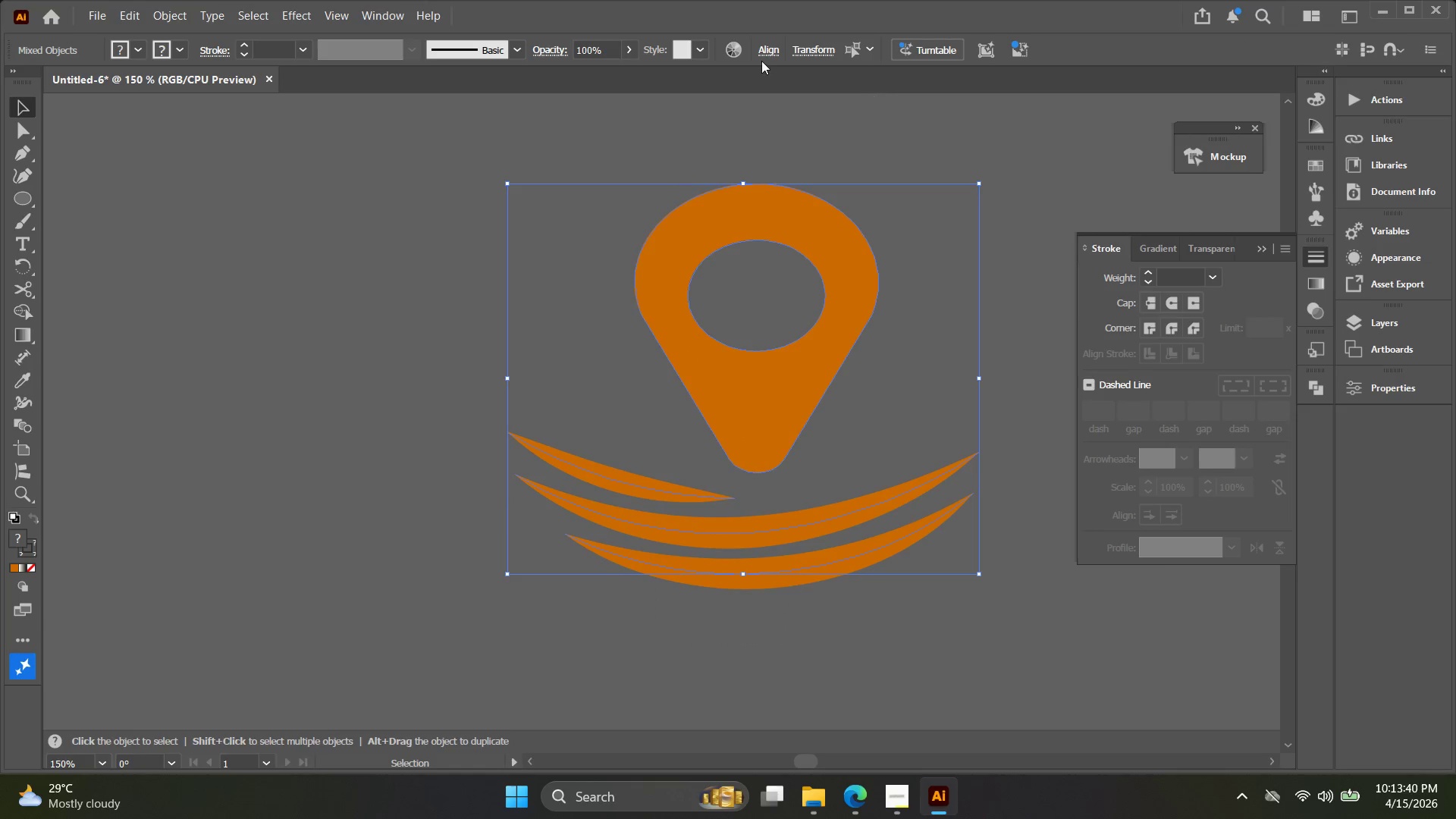 
left_click([767, 51])
 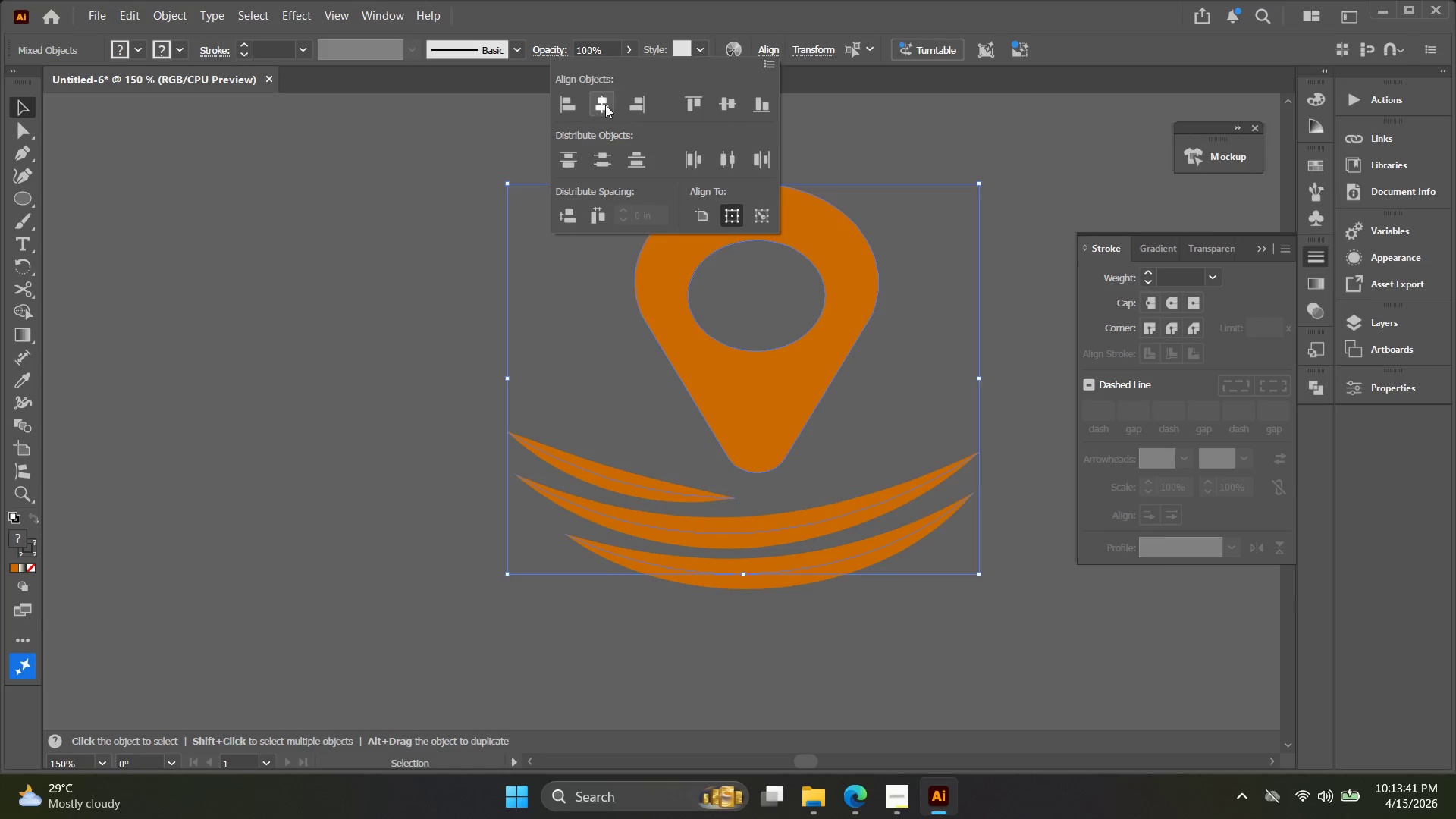 
left_click([602, 103])
 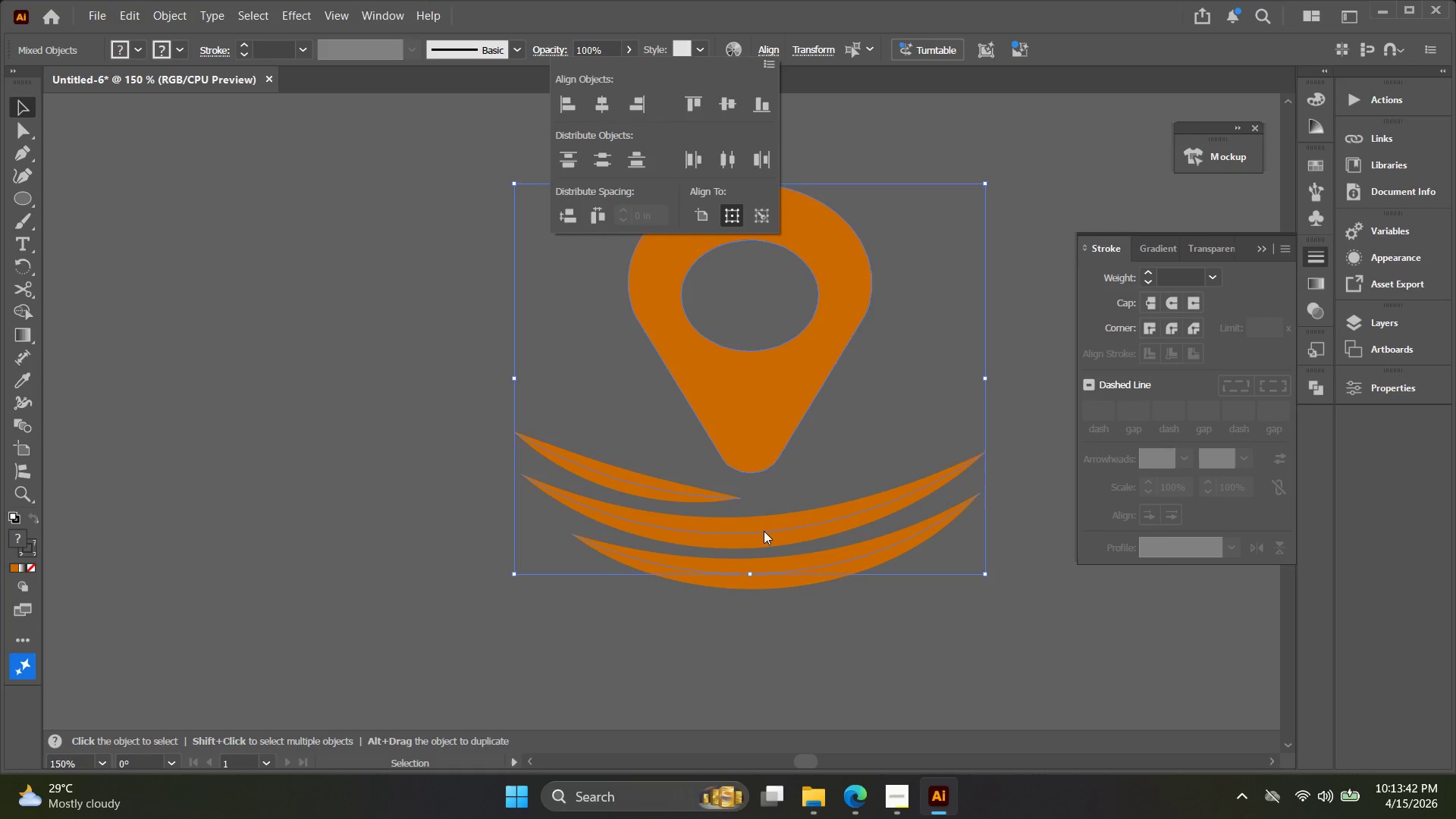 
left_click([806, 642])
 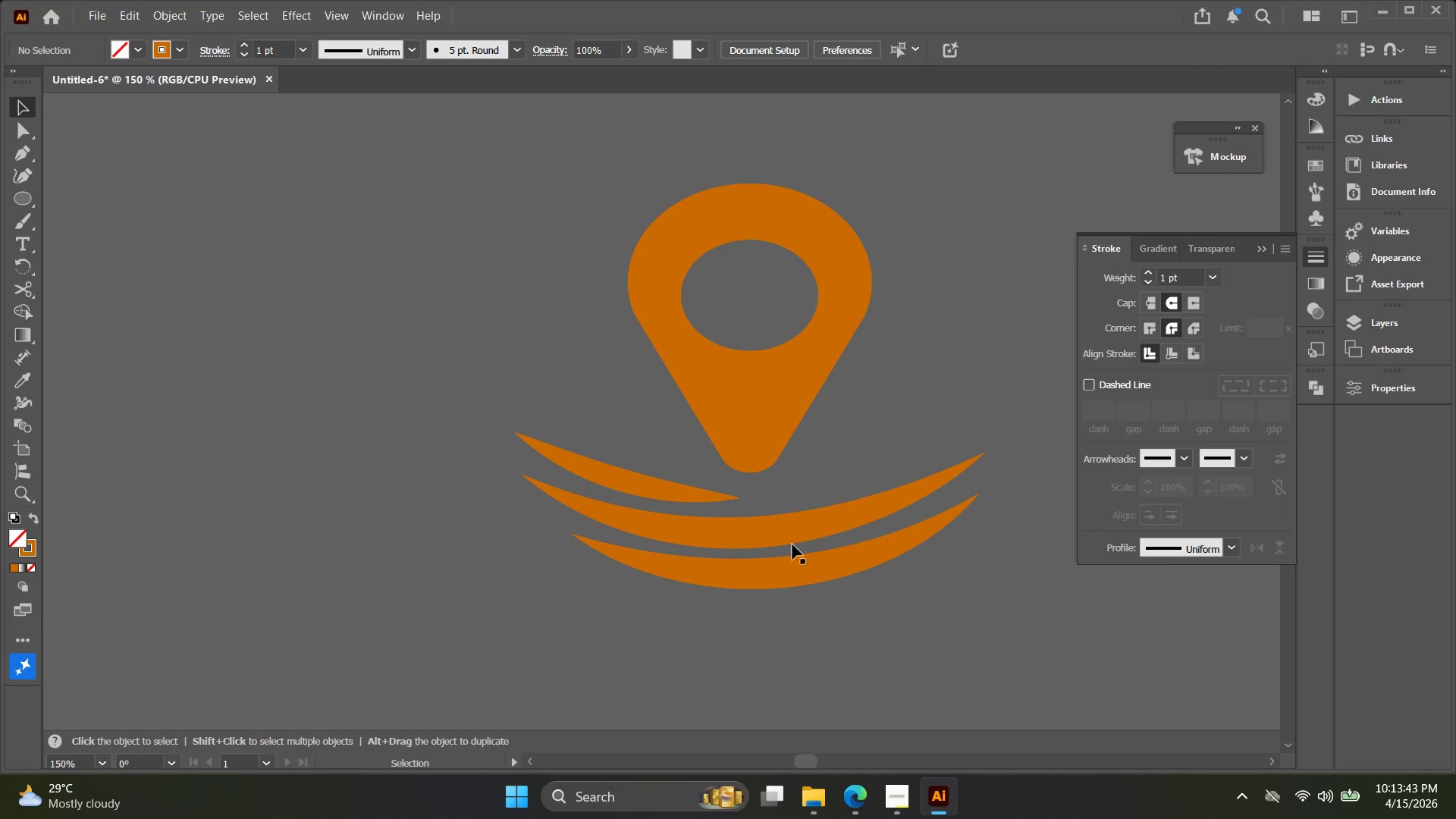 
left_click([741, 430])
 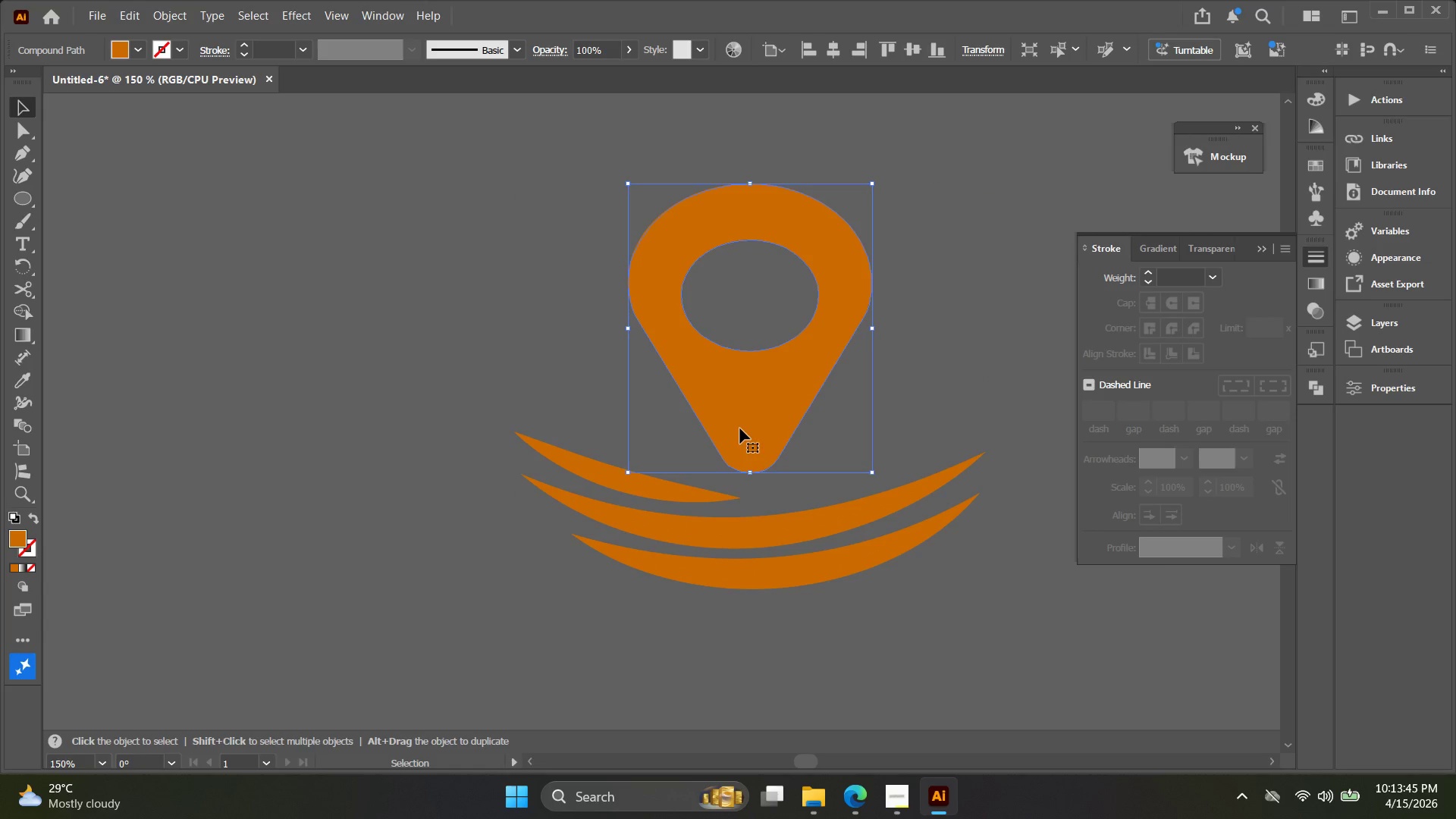 
key(Alt+AltLeft)
 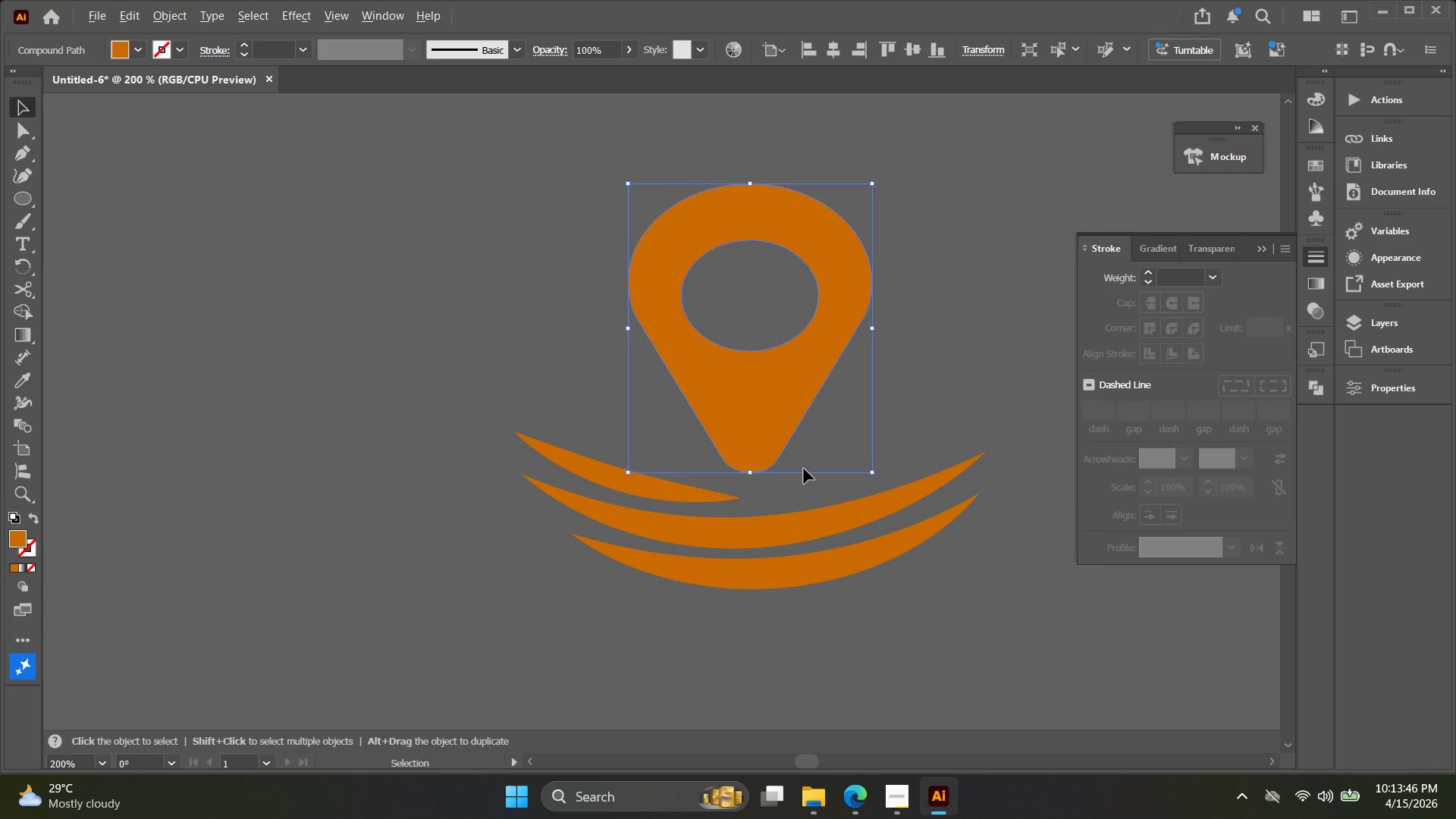 
hold_key(key=Space, duration=0.36)
 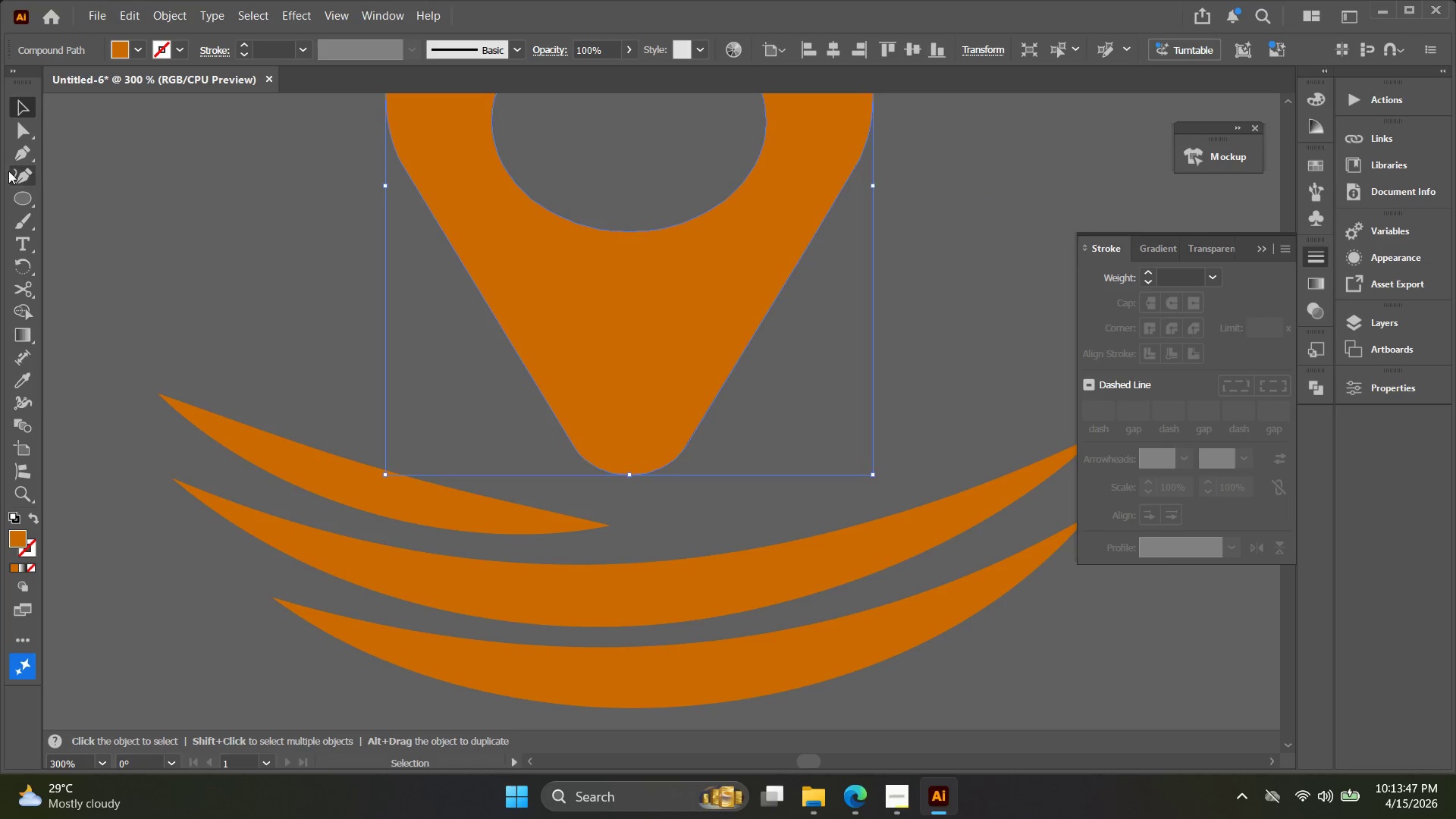 
left_click_drag(start_coordinate=[804, 469], to_coordinate=[736, 468])
 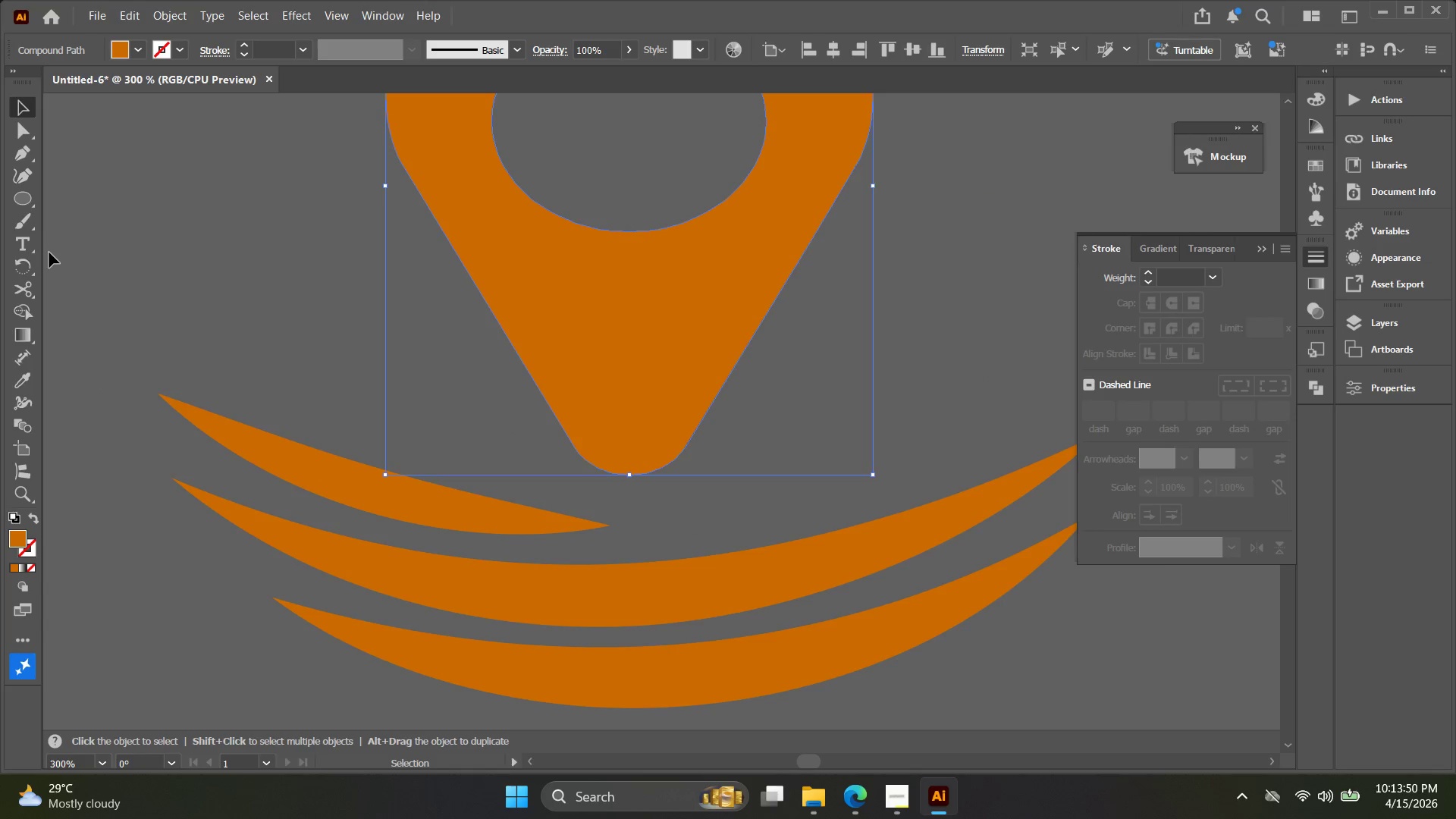 
scroll: coordinate [804, 469], scroll_direction: up, amount: 2.0
 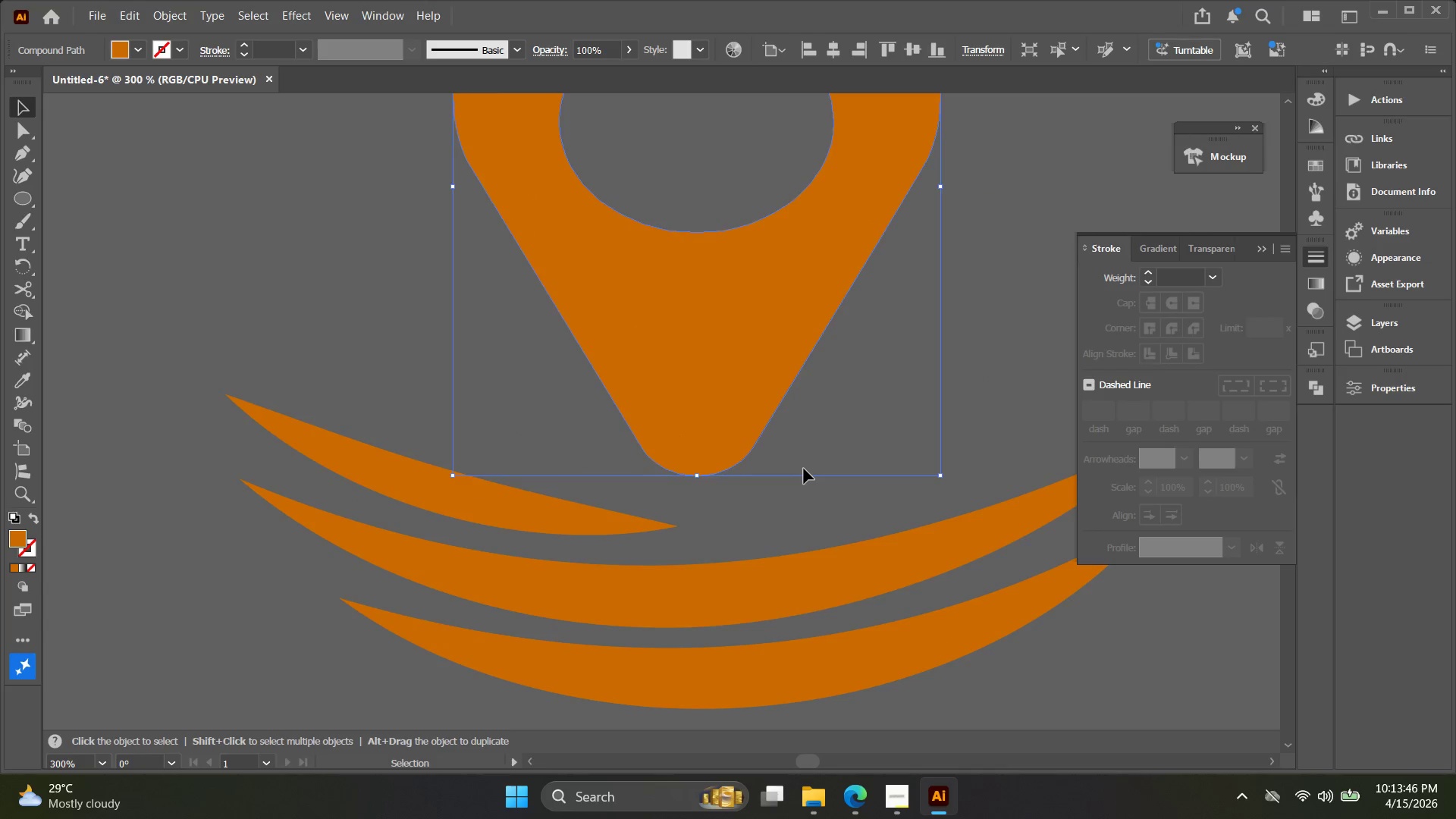 
left_click([19, 159])
 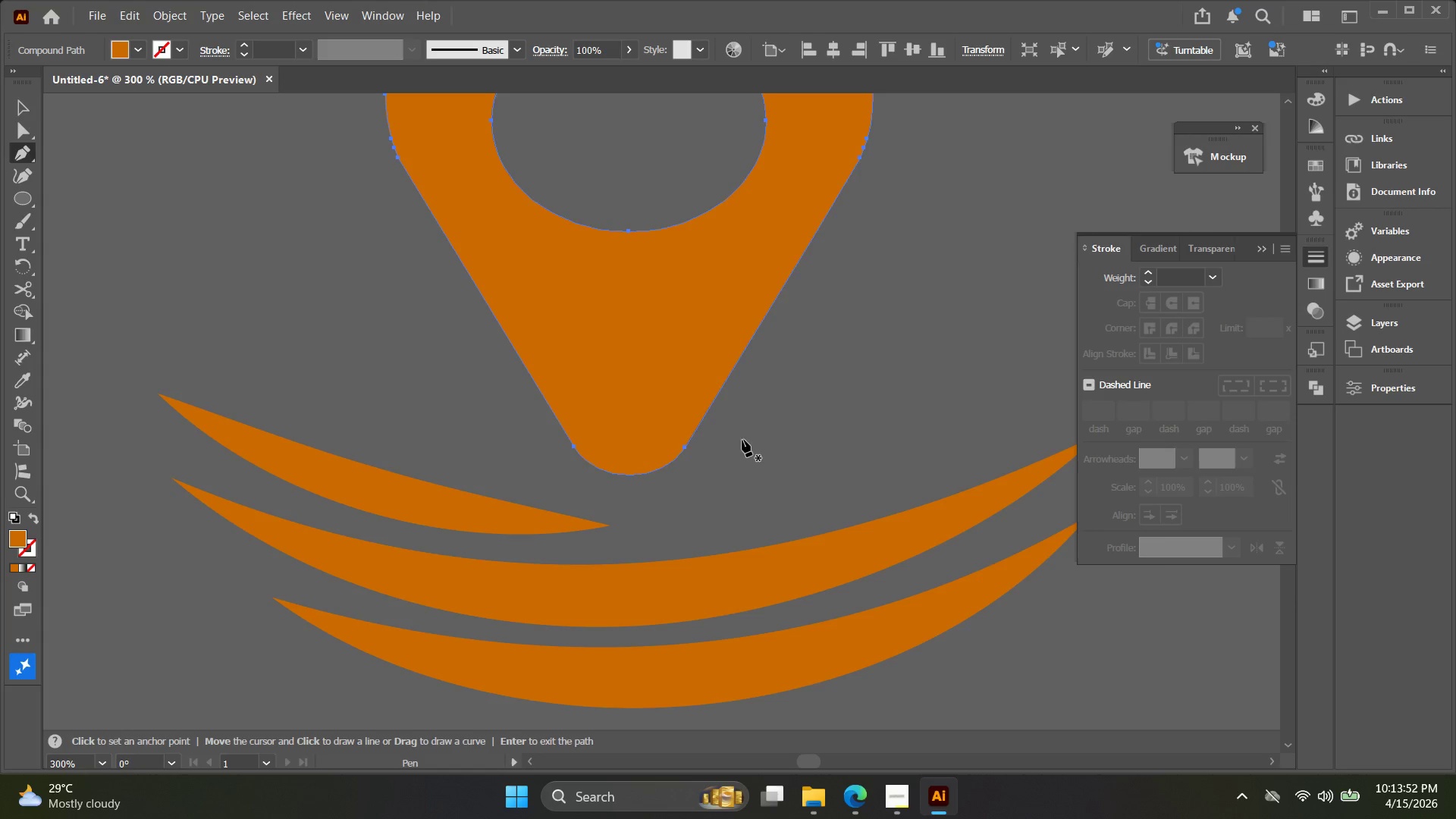 
left_click([745, 432])
 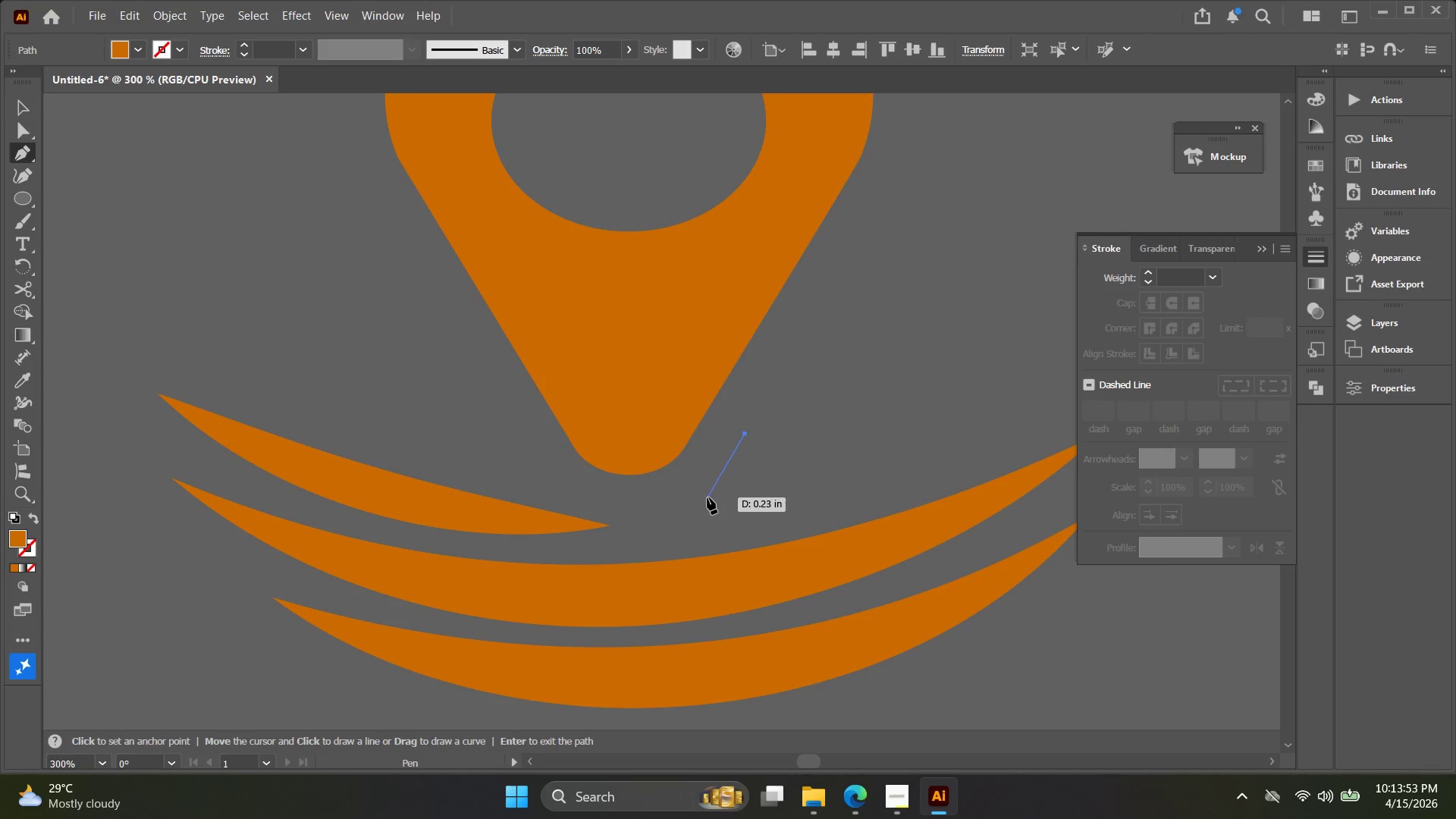 
left_click_drag(start_coordinate=[708, 499], to_coordinate=[726, 507])
 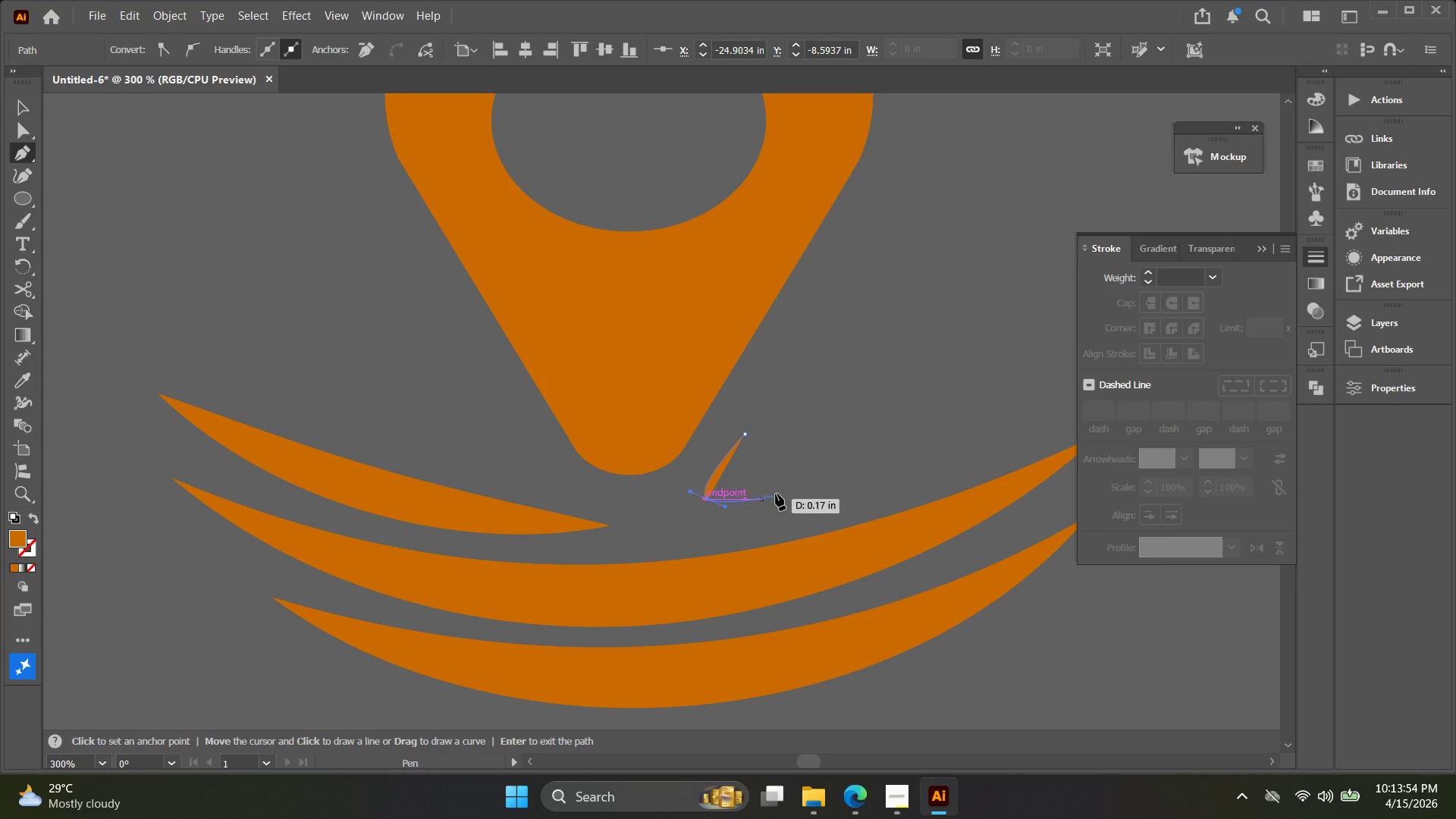 
key(Control+ControlLeft)
 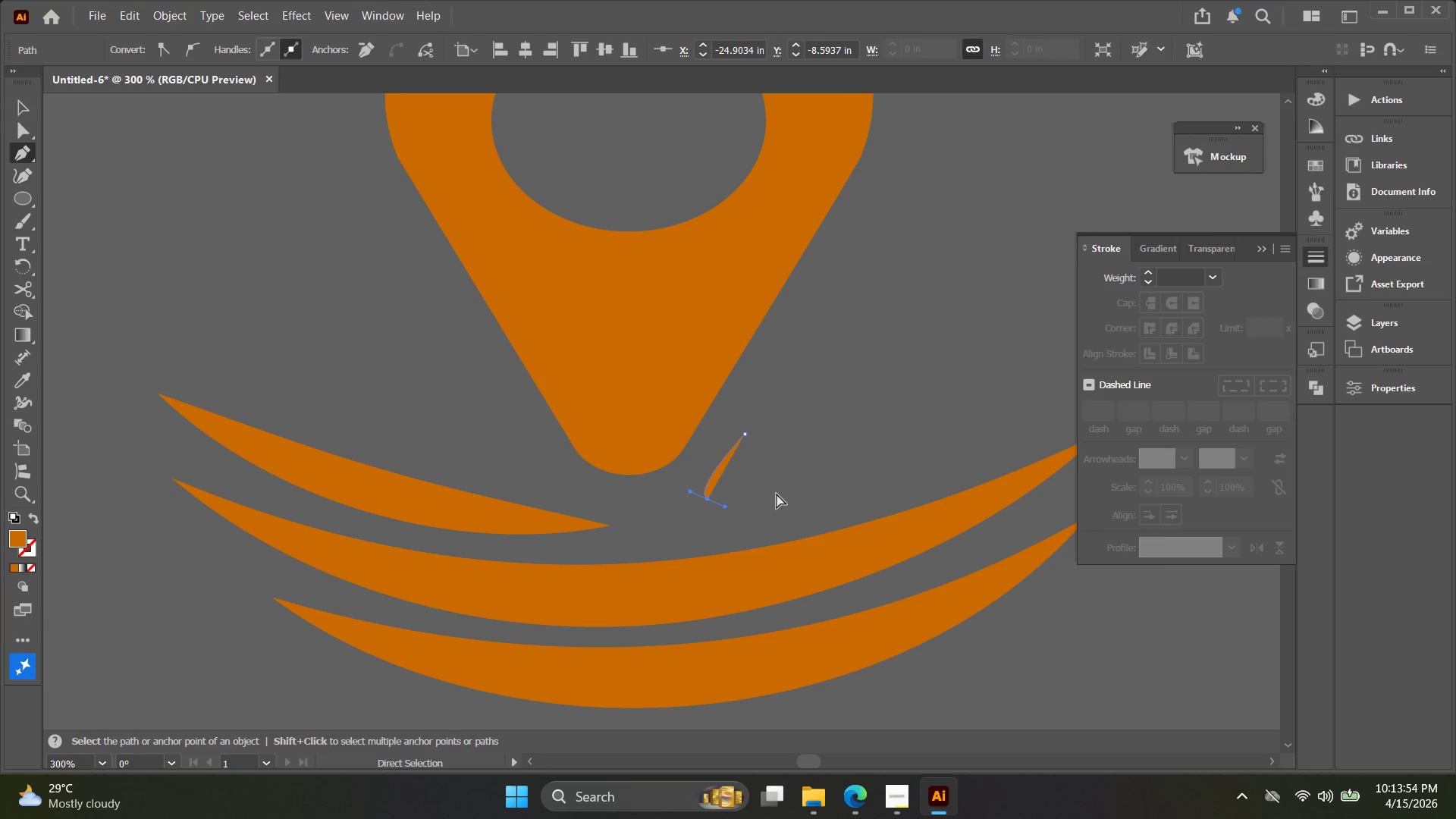 
key(Control+Z)
 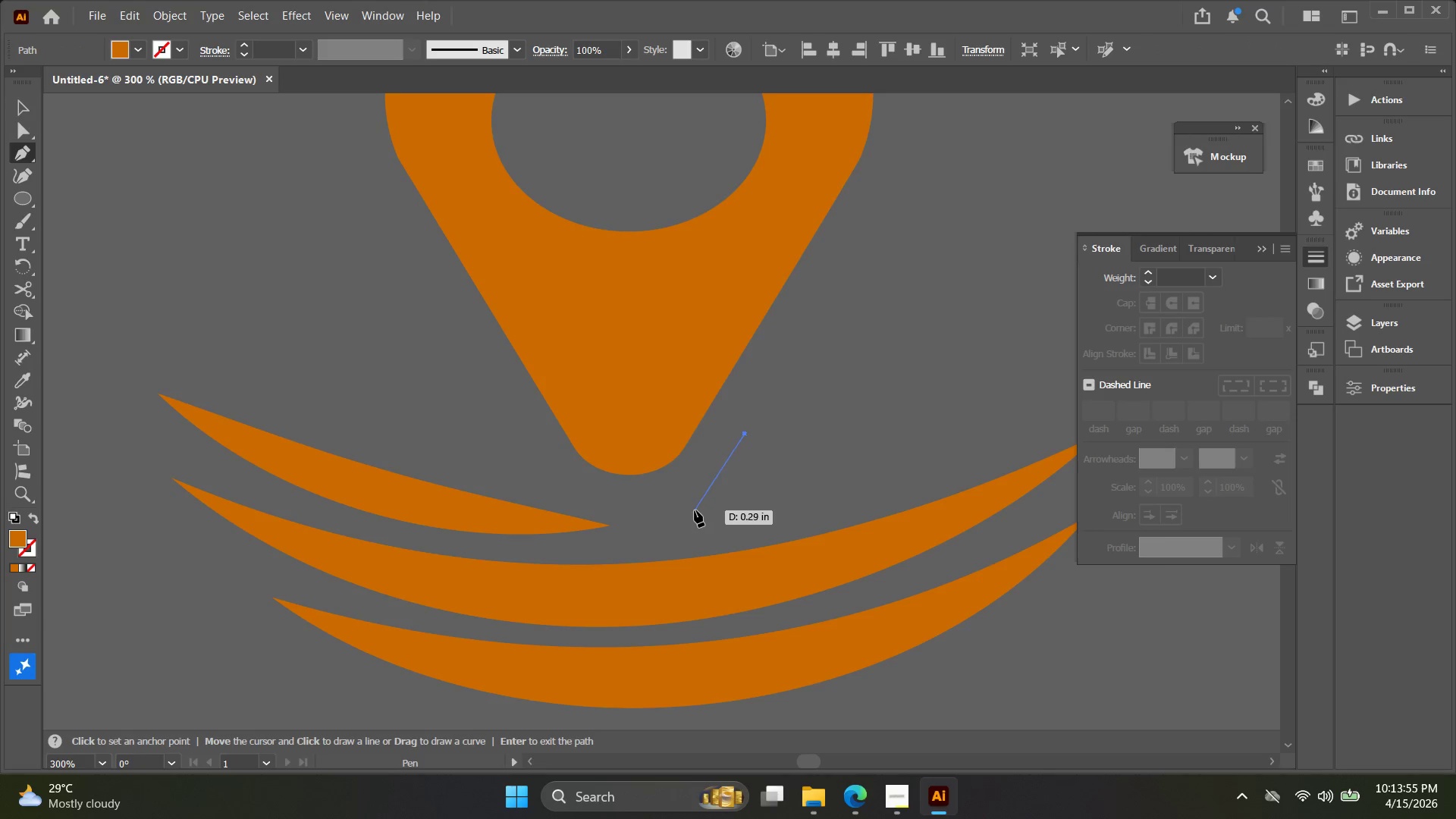 
left_click_drag(start_coordinate=[692, 505], to_coordinate=[704, 519])
 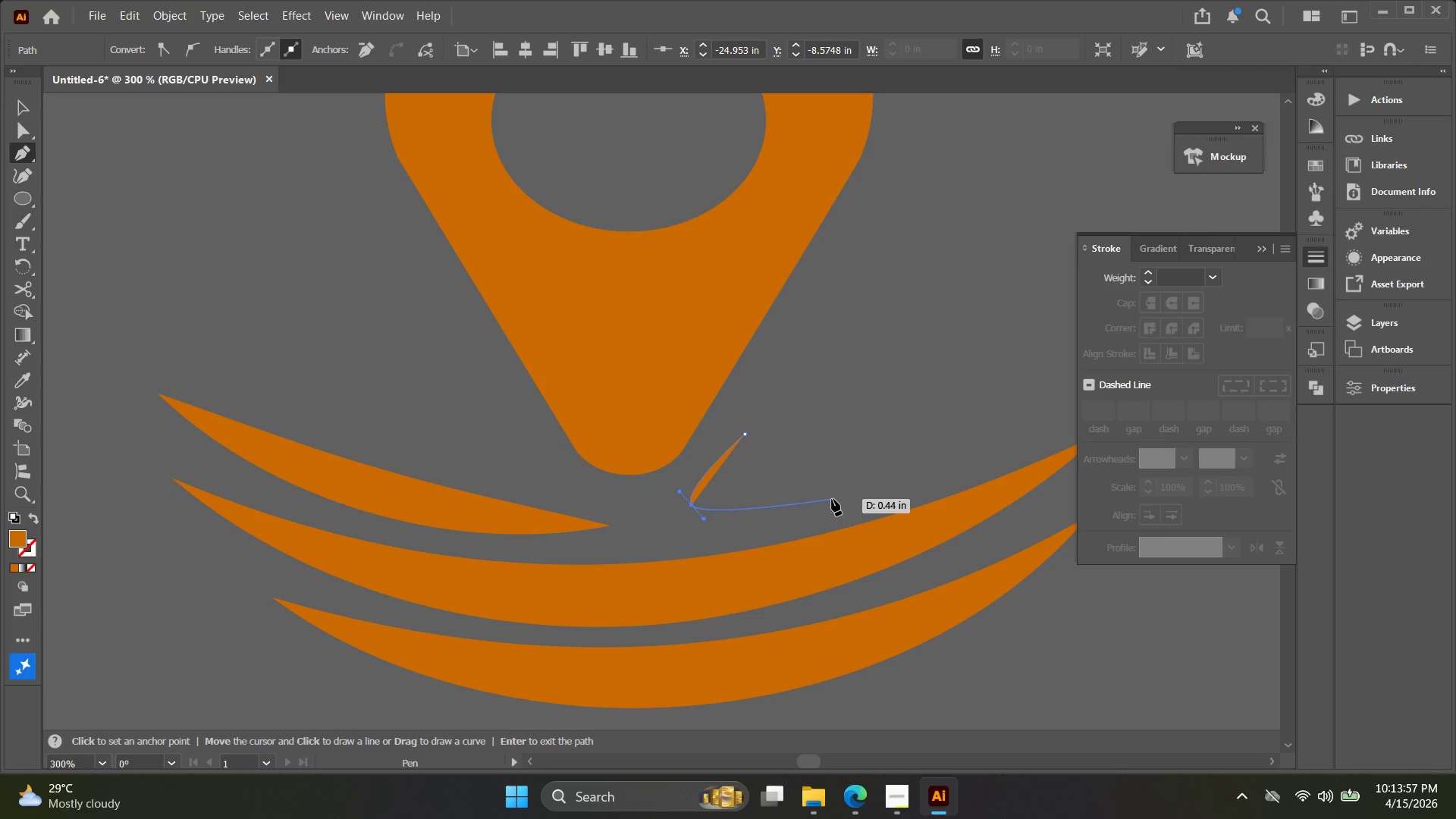 
left_click_drag(start_coordinate=[843, 493], to_coordinate=[864, 472])
 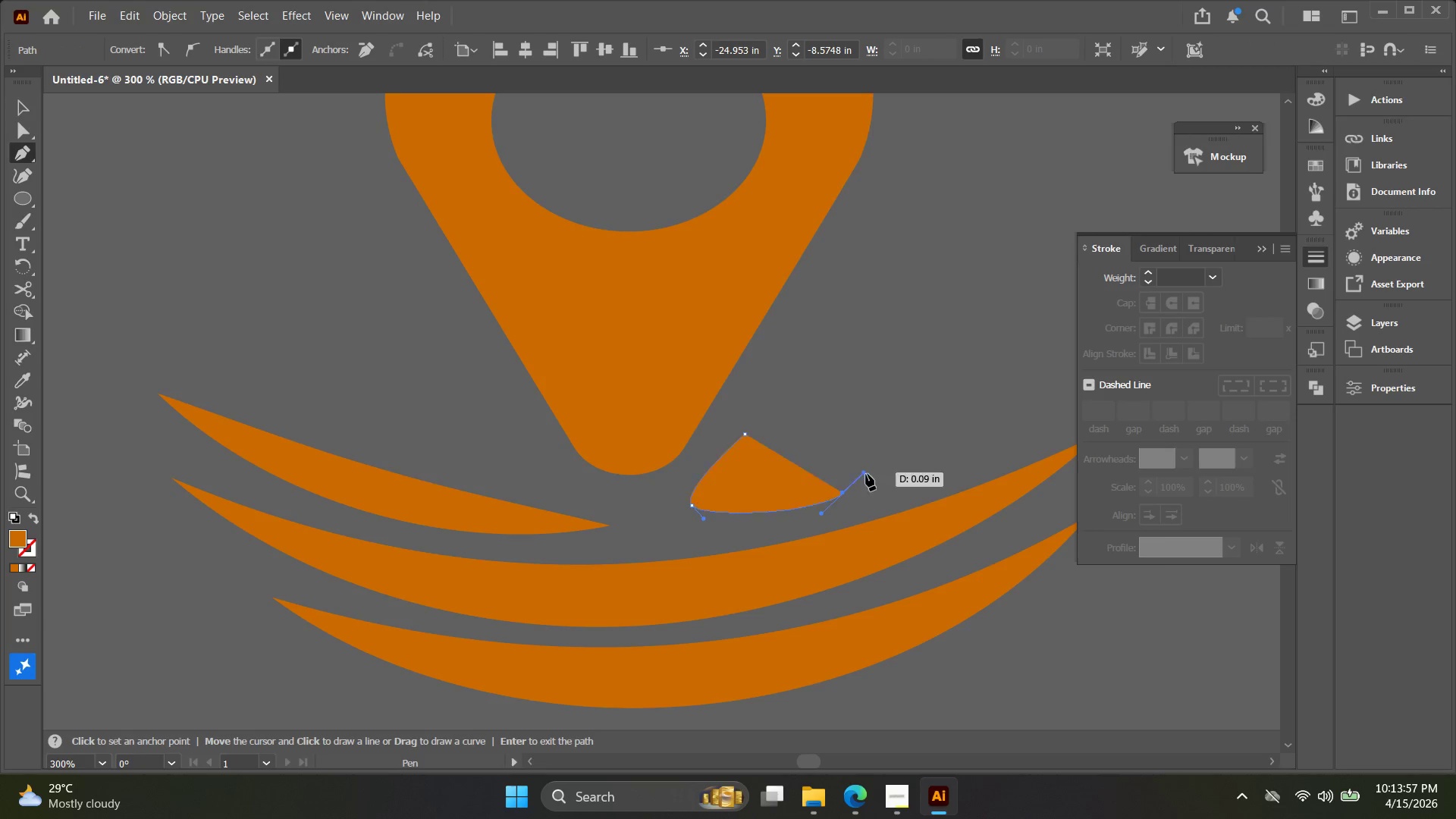 
key(Control+ControlLeft)
 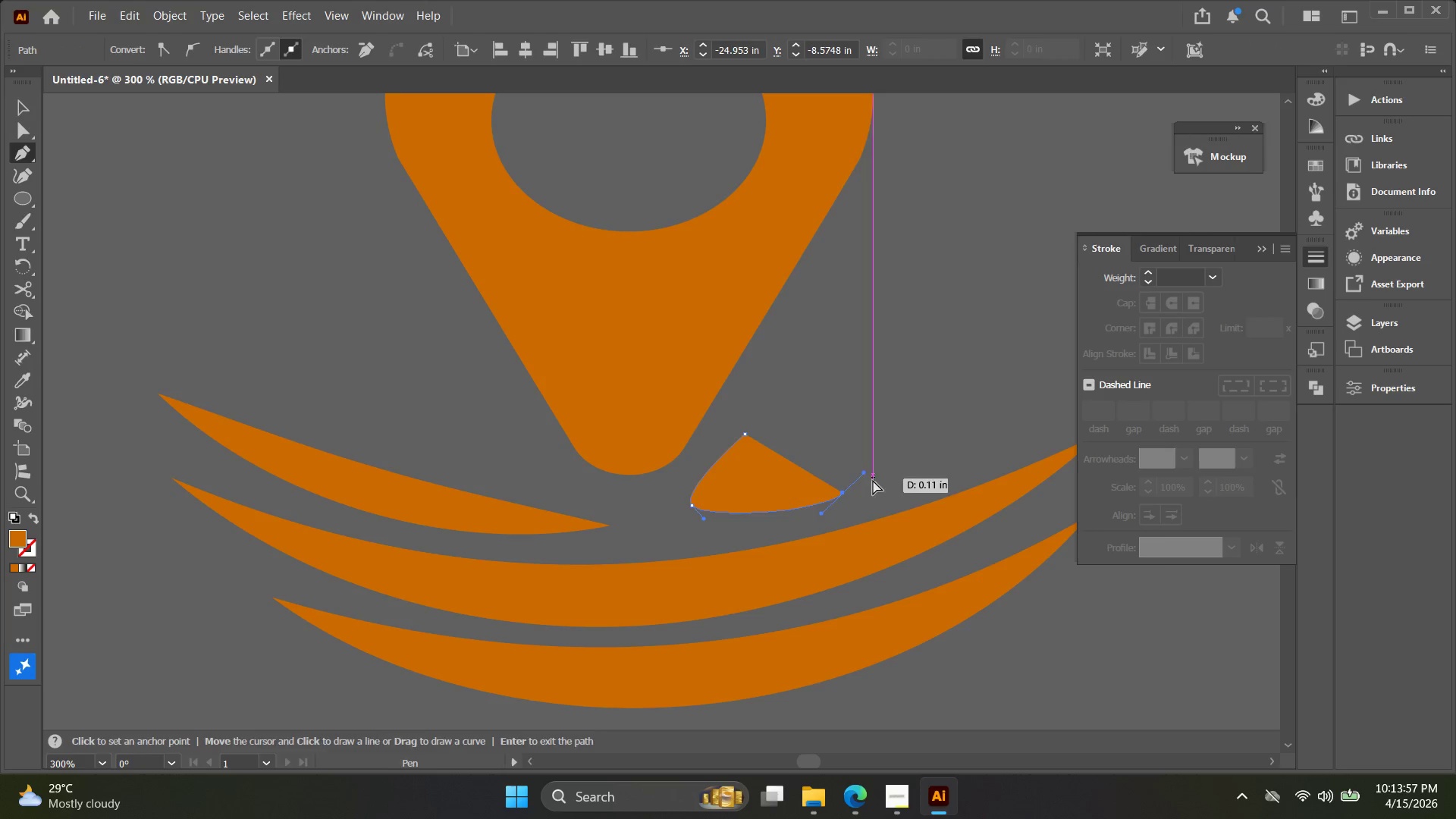 
key(Control+Z)
 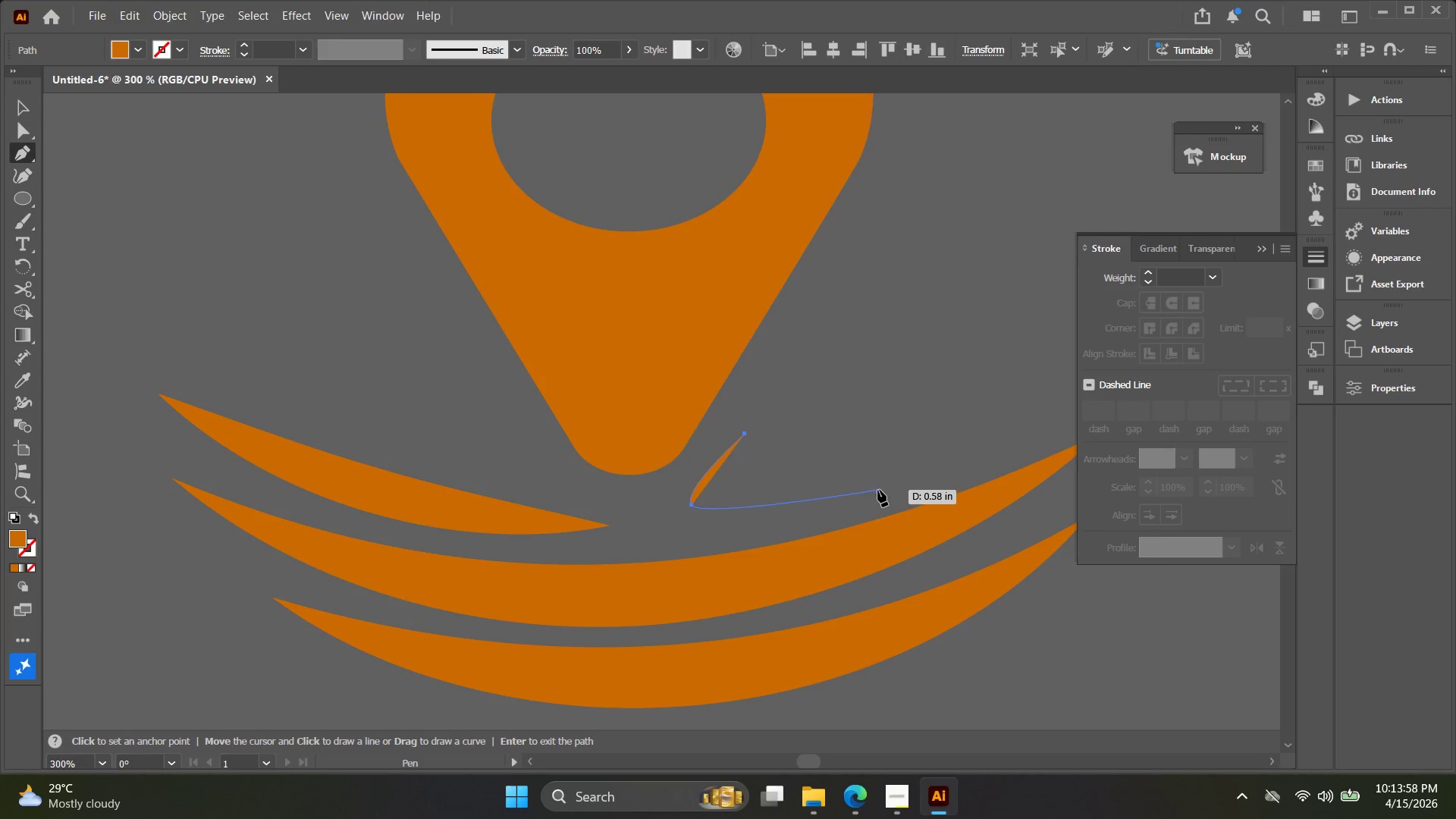 
left_click_drag(start_coordinate=[879, 489], to_coordinate=[936, 461])
 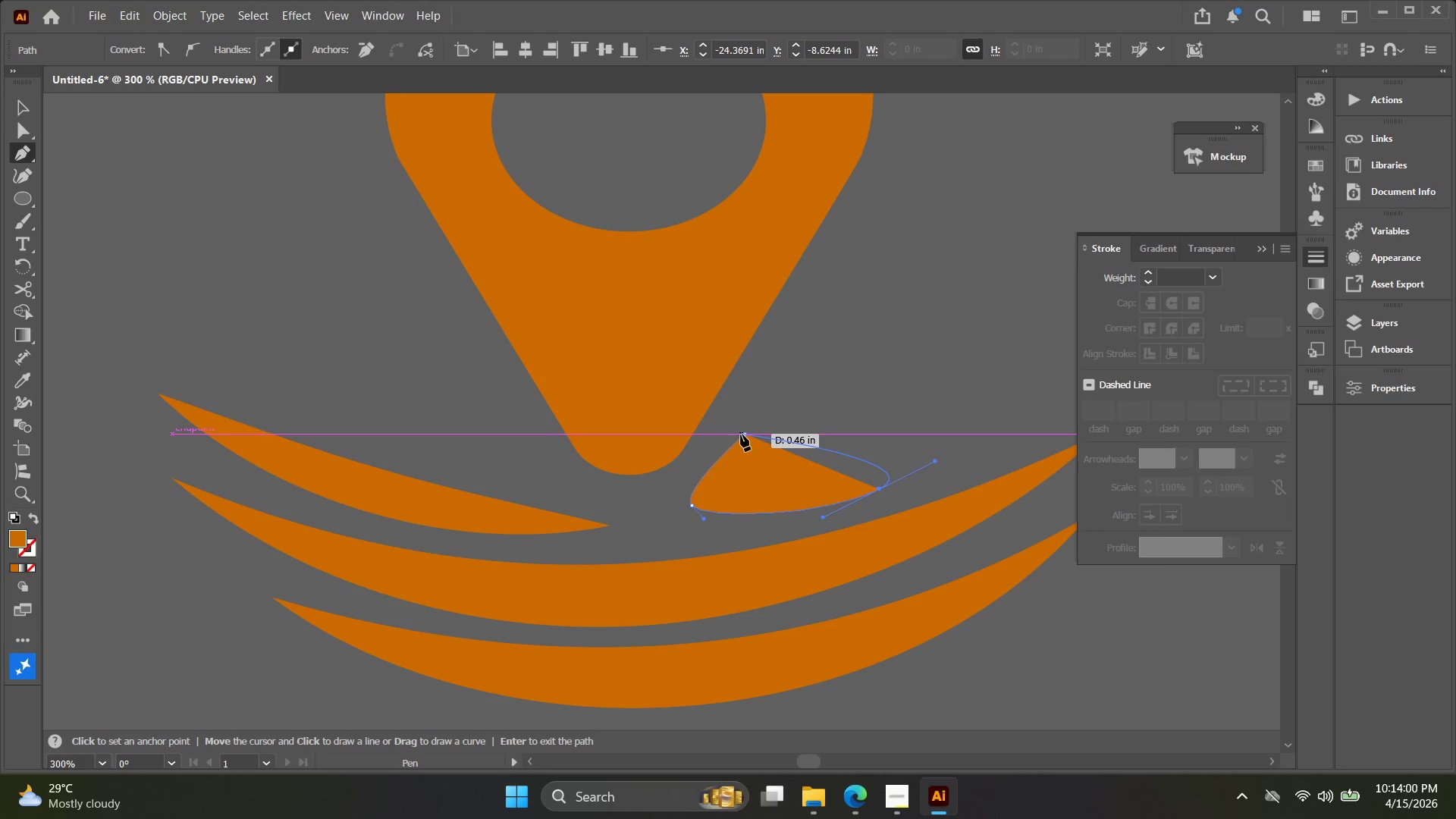 
left_click([743, 435])
 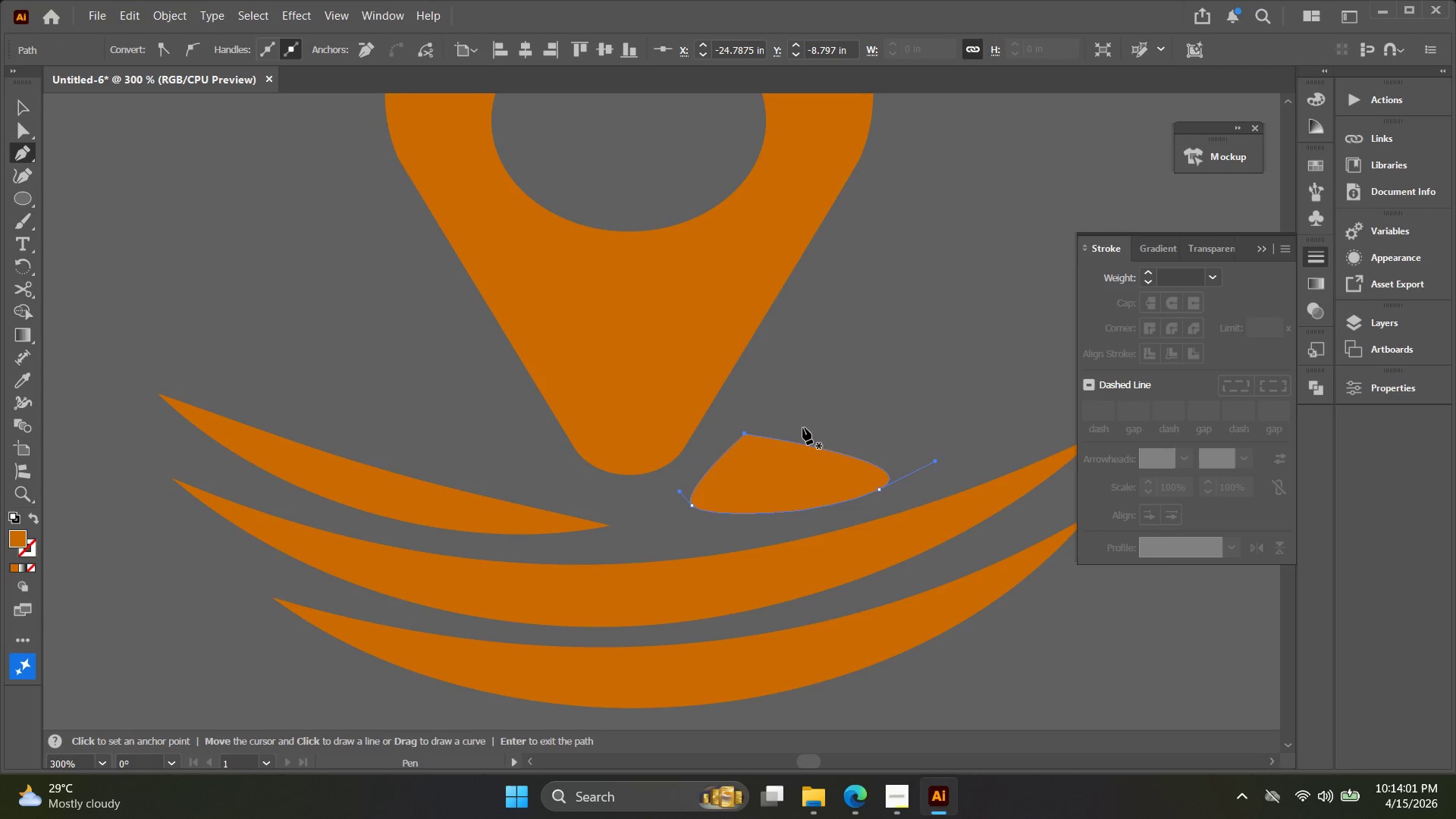 
key(V)
 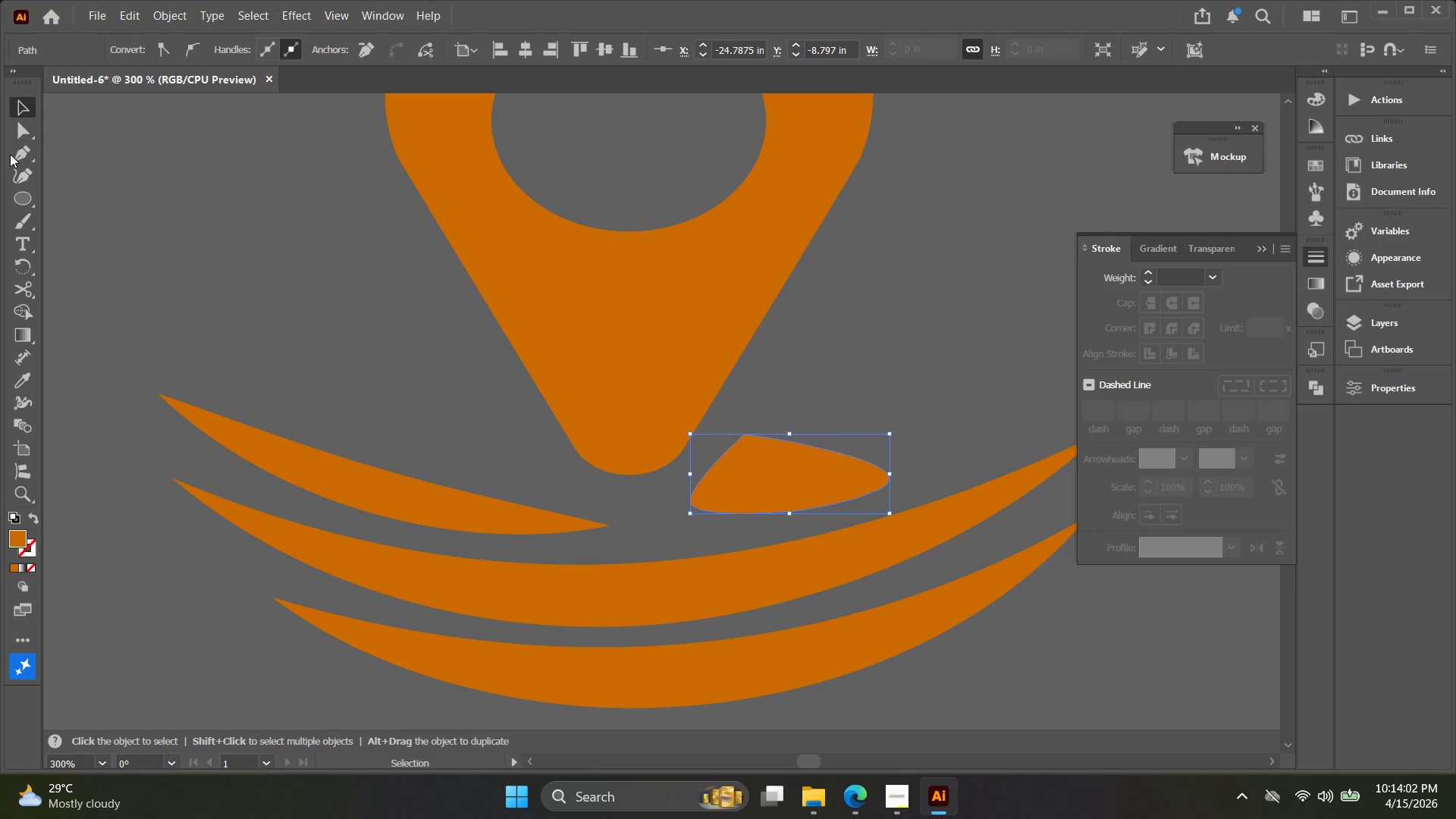 
left_click([21, 171])
 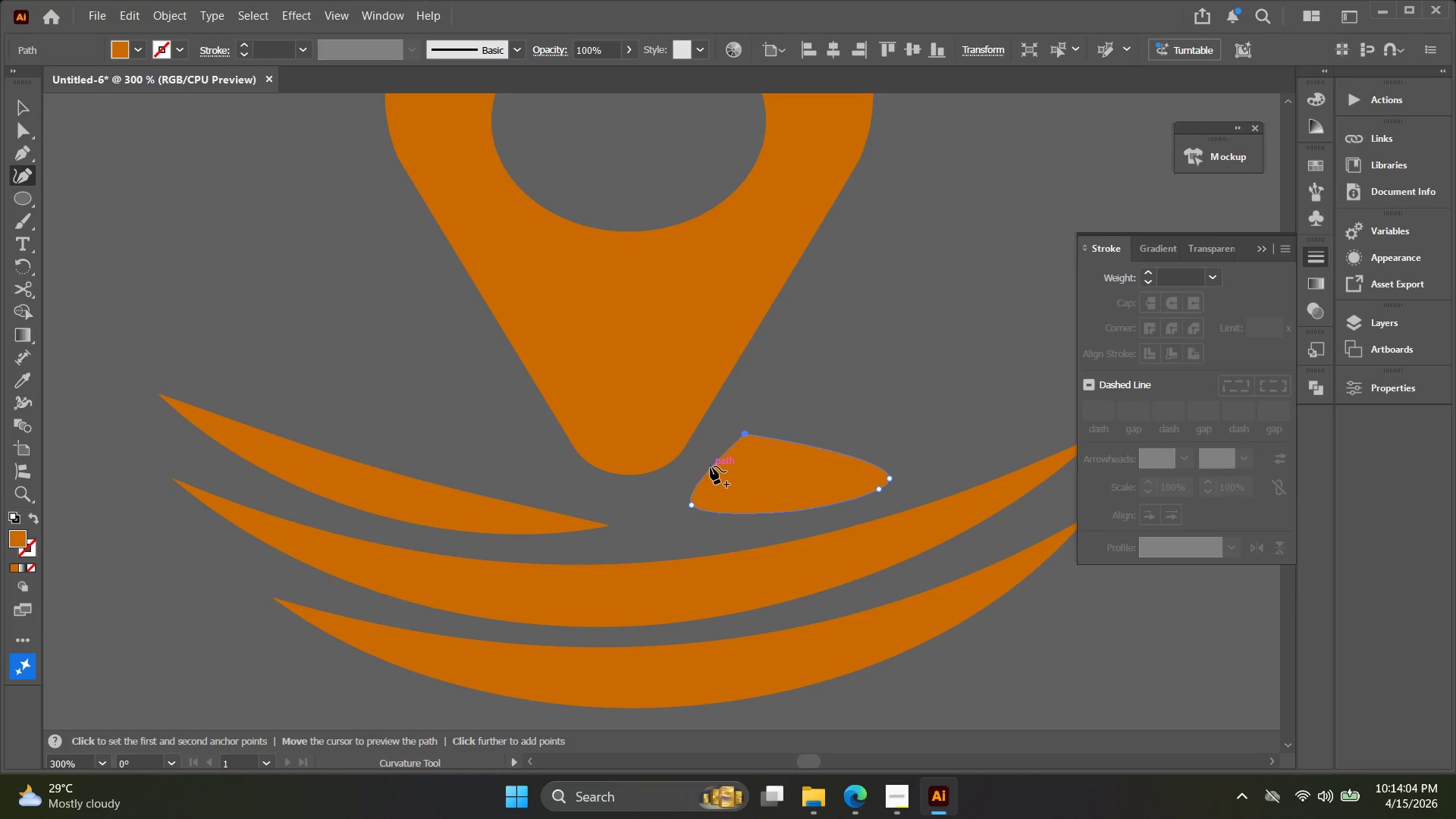 
left_click_drag(start_coordinate=[715, 467], to_coordinate=[728, 472])
 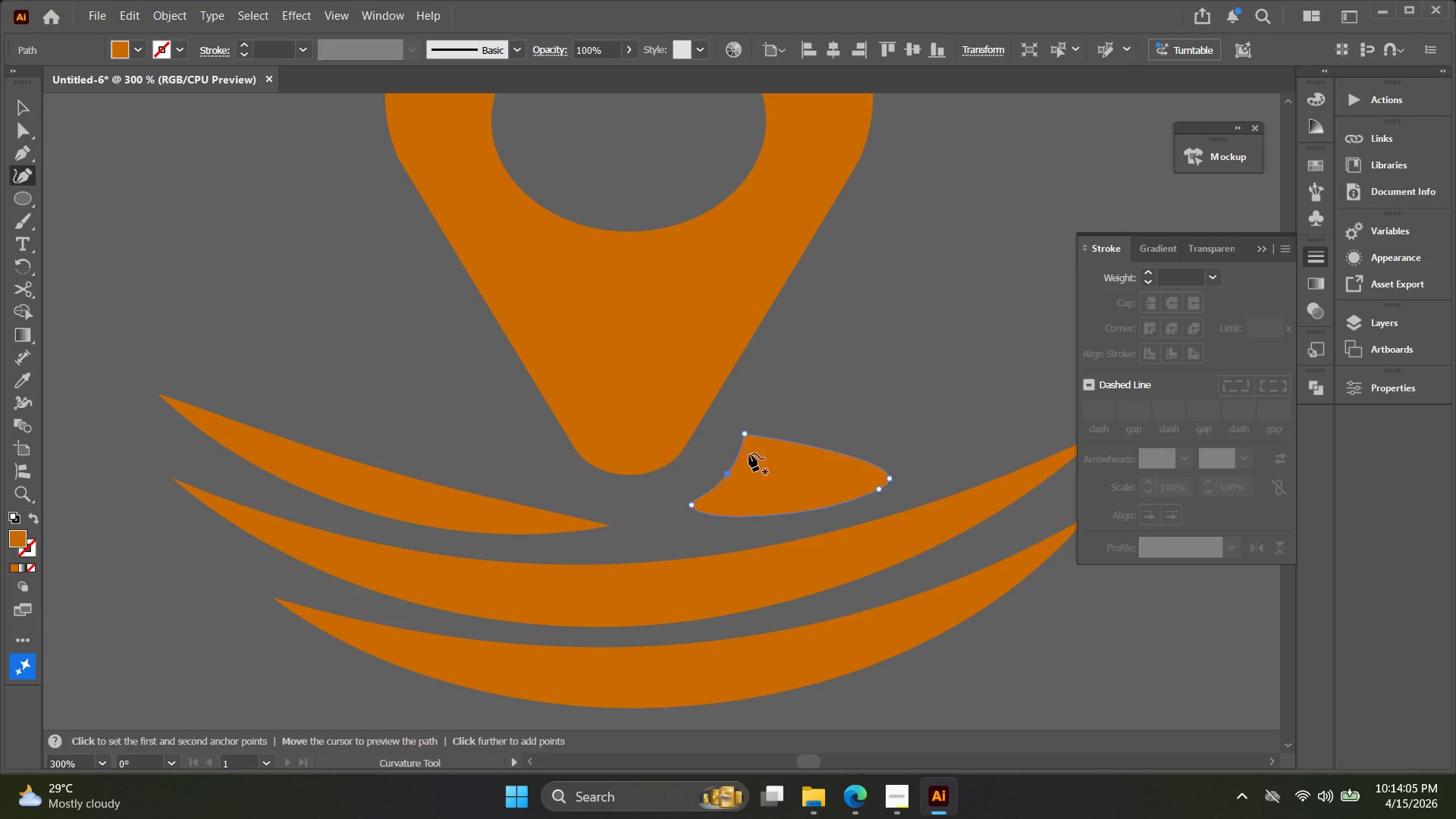 
key(V)
 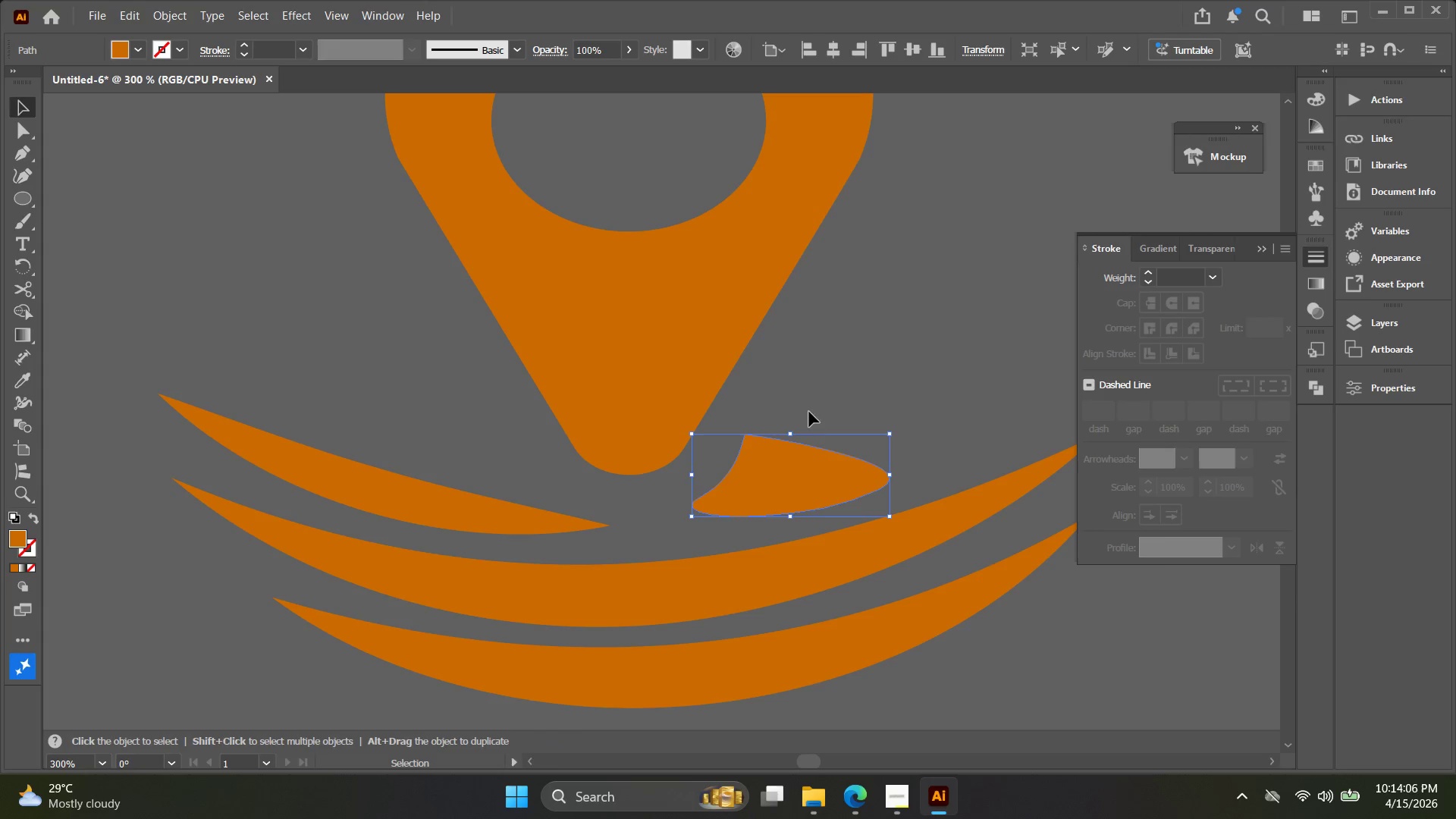 
key(Alt+AltLeft)
 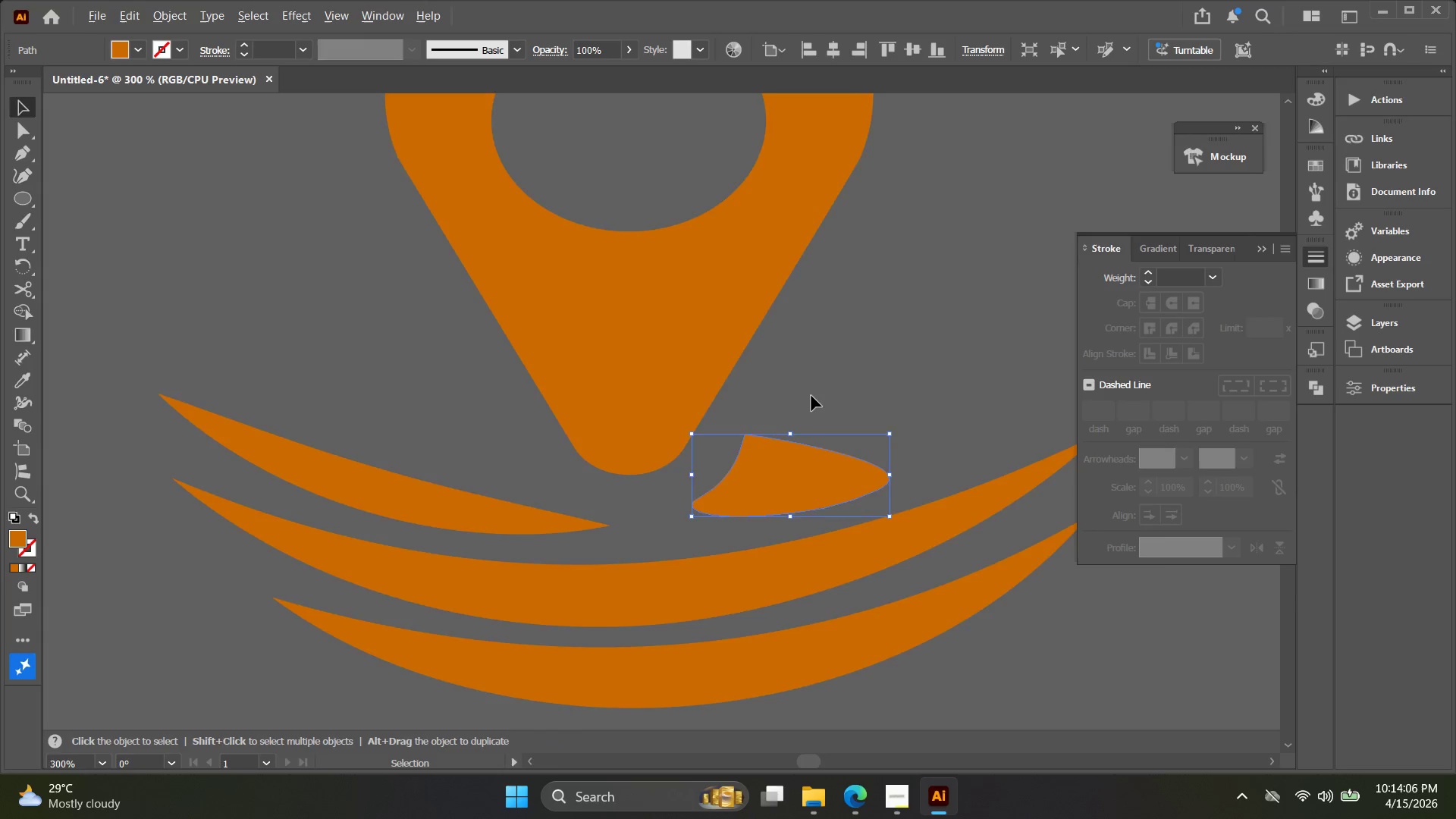 
key(Space)
 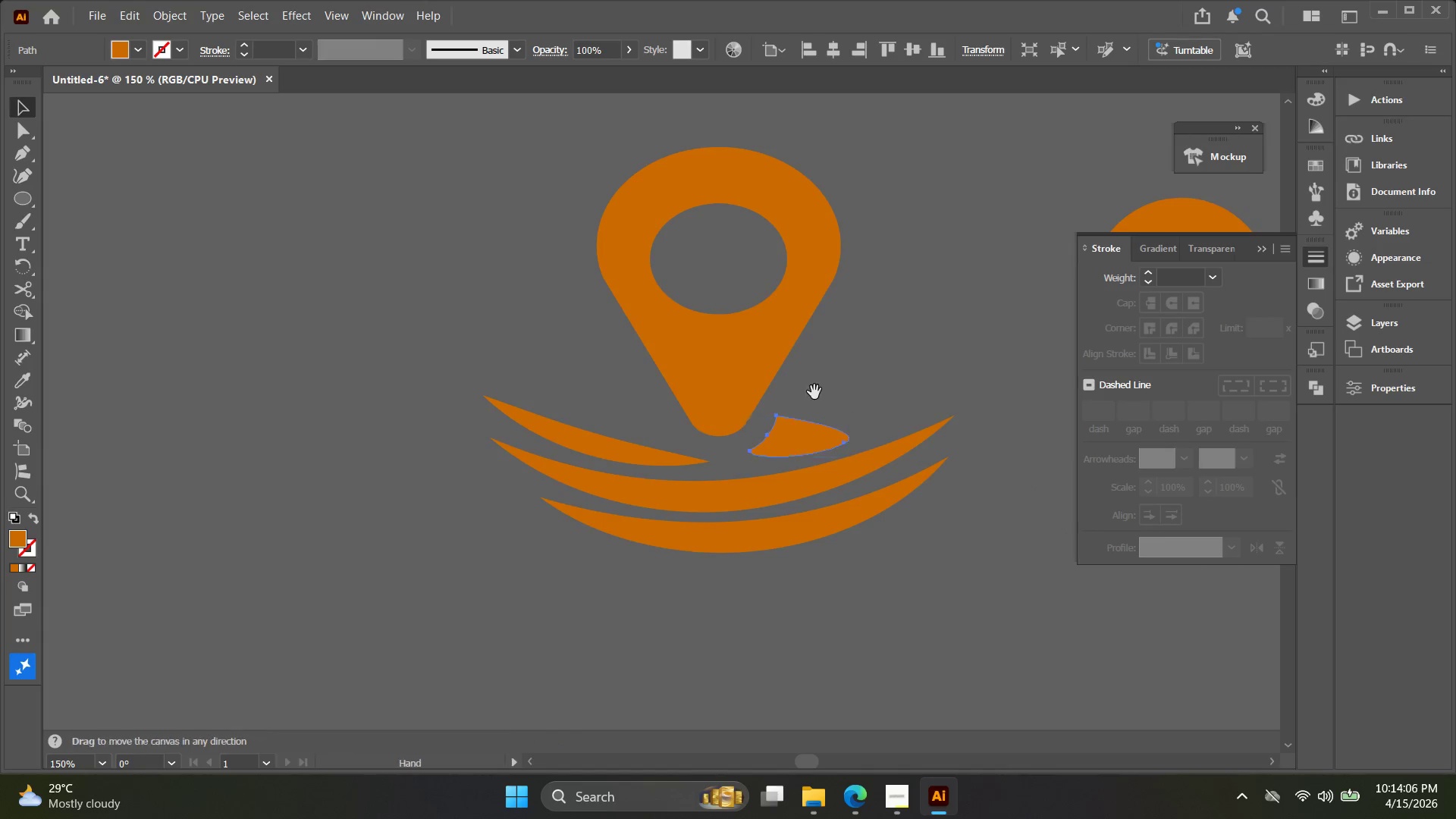 
left_click_drag(start_coordinate=[814, 392], to_coordinate=[811, 405])
 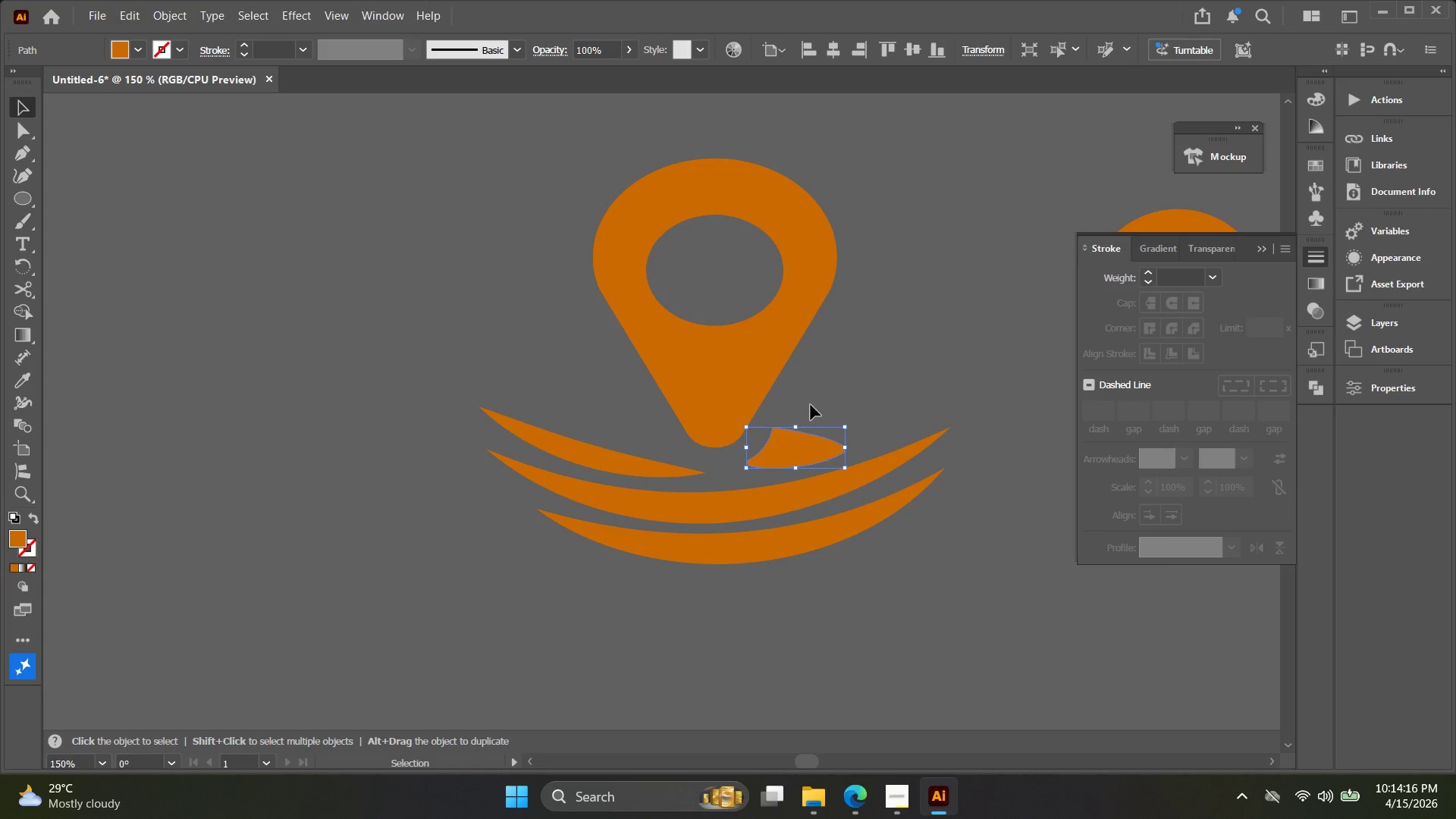 
scroll: coordinate [811, 396], scroll_direction: down, amount: 2.0
 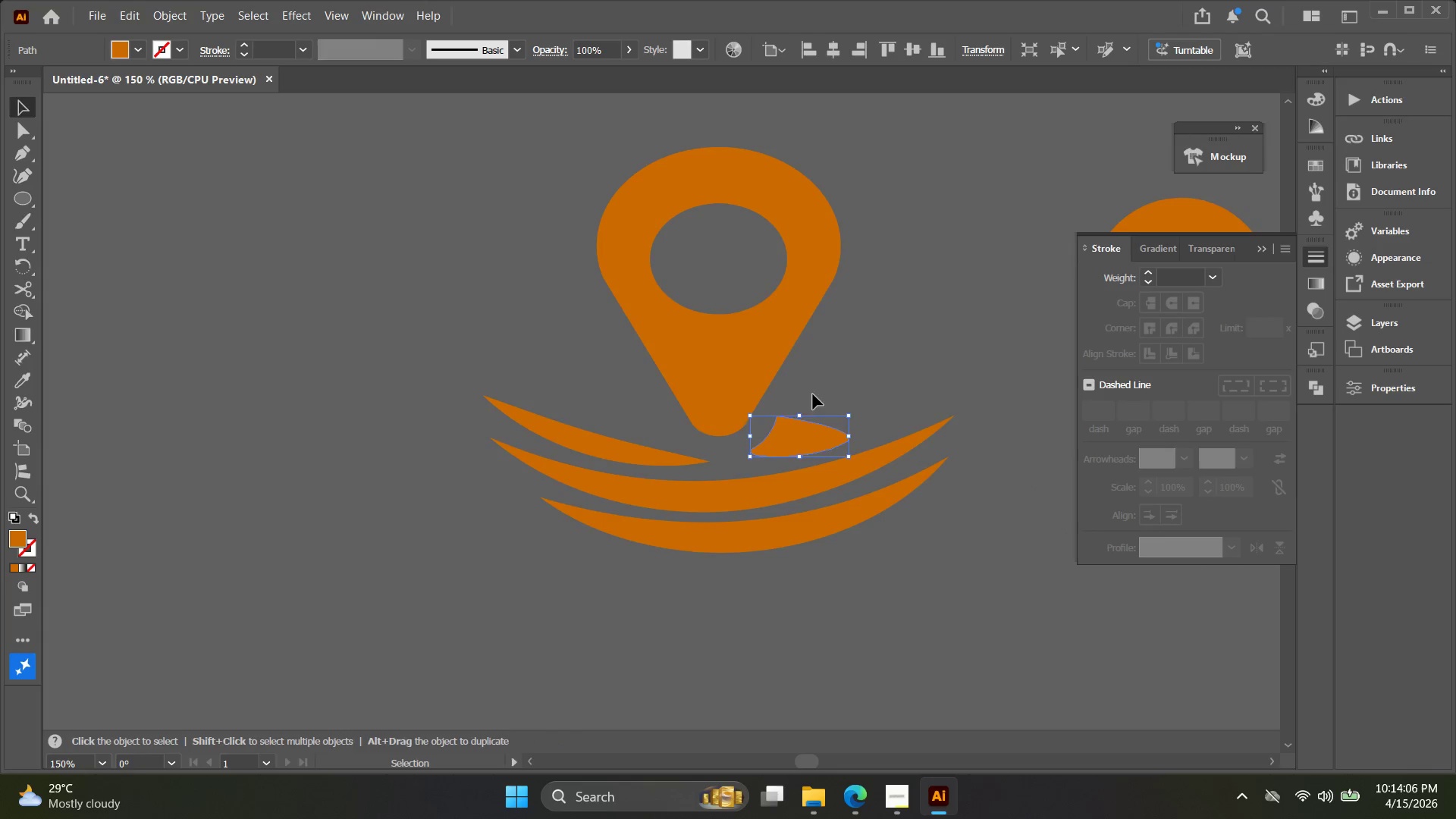 
wait(14.79)
 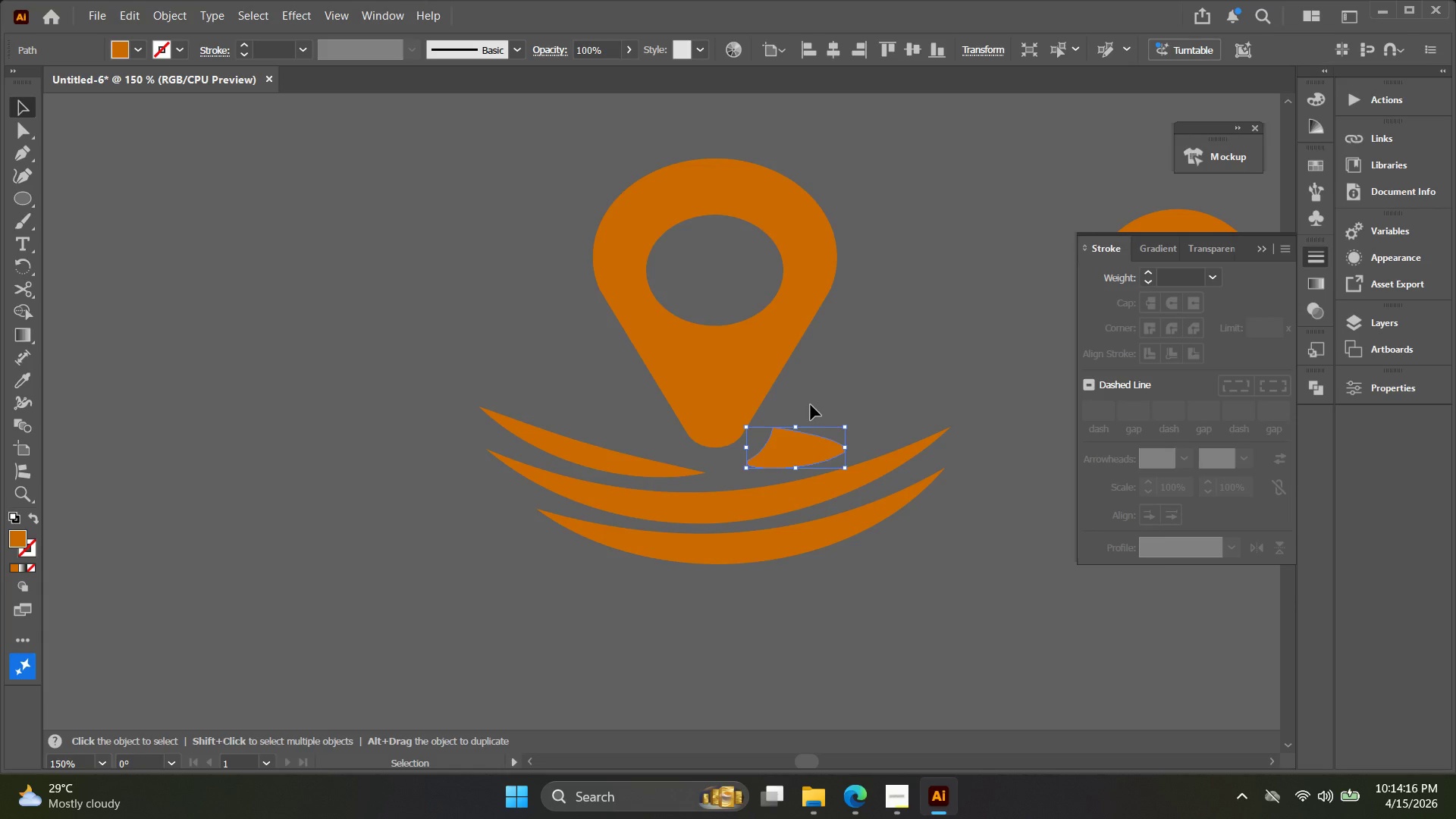 
left_click_drag(start_coordinate=[809, 447], to_coordinate=[726, 413])
 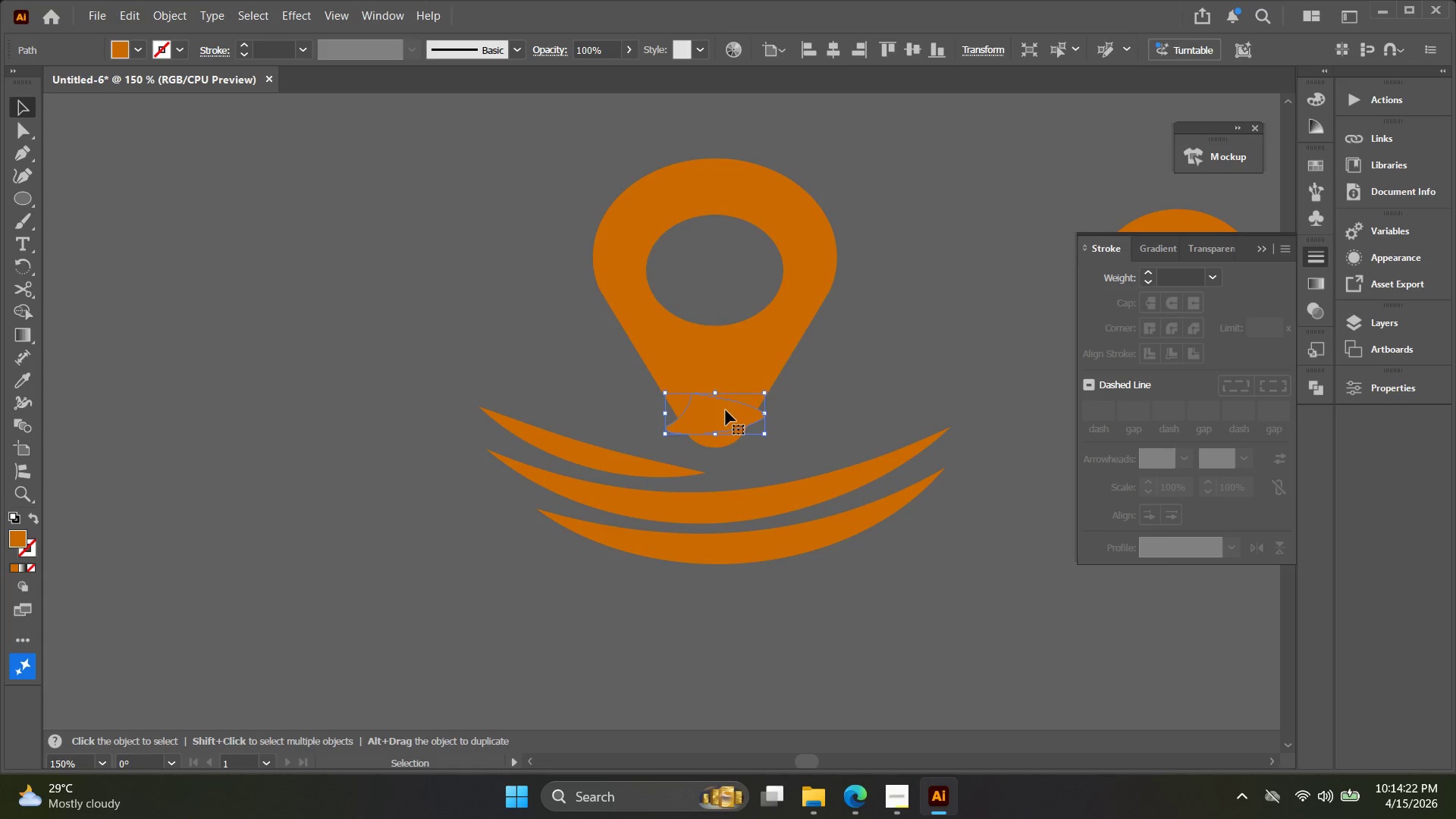 
key(Backspace)
 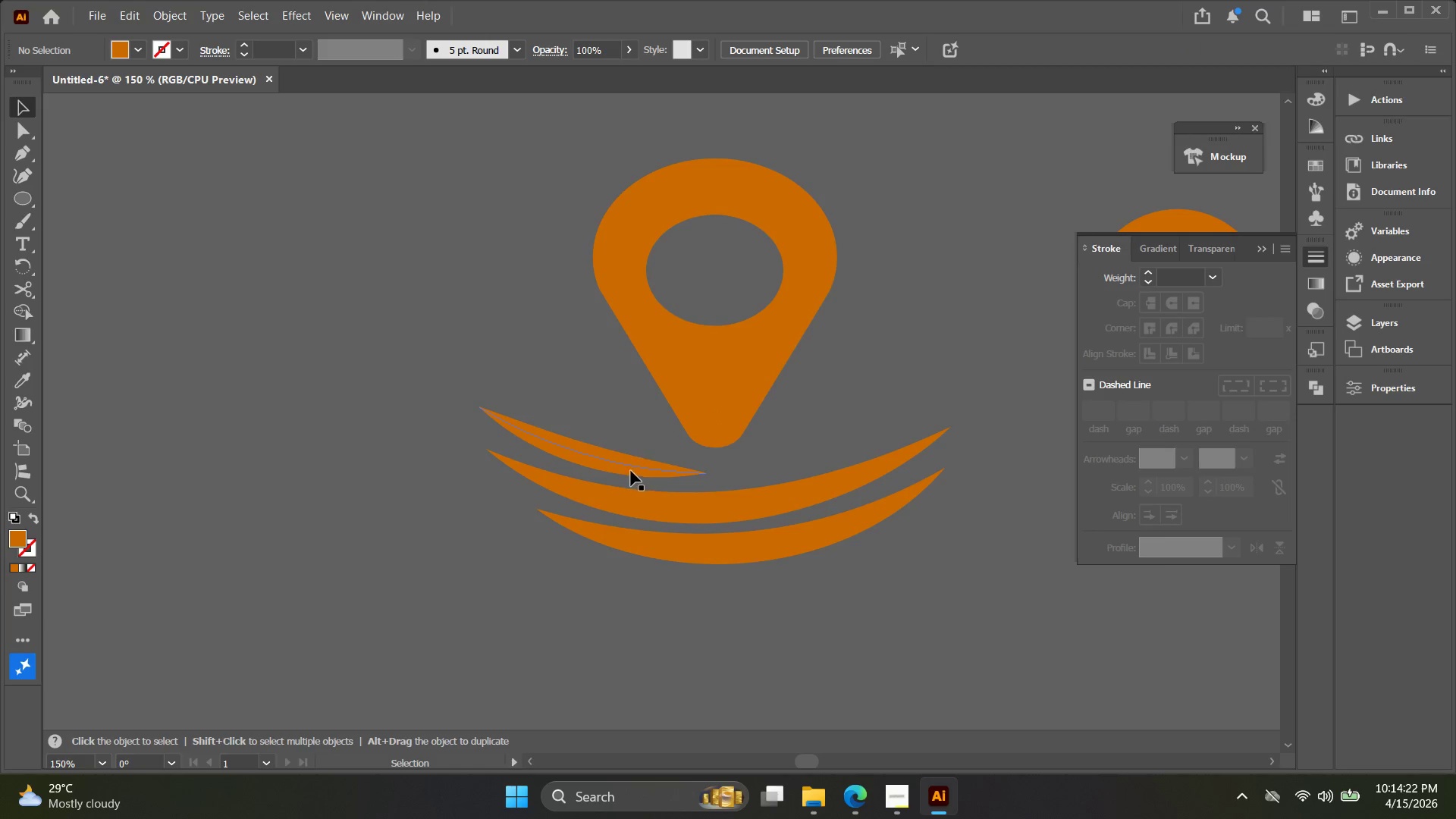 
left_click_drag(start_coordinate=[631, 471], to_coordinate=[479, 391])
 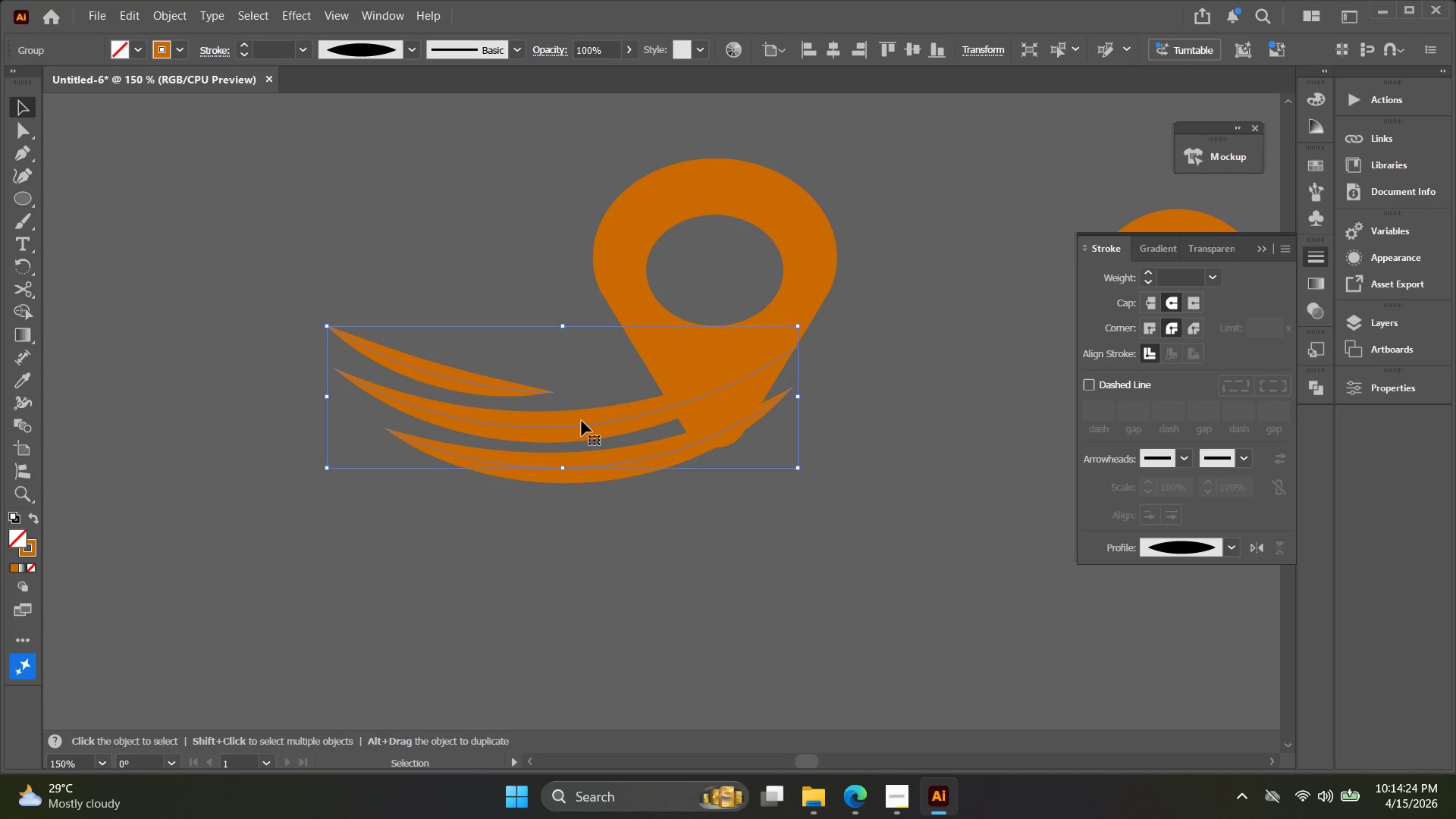 
key(Control+ControlLeft)
 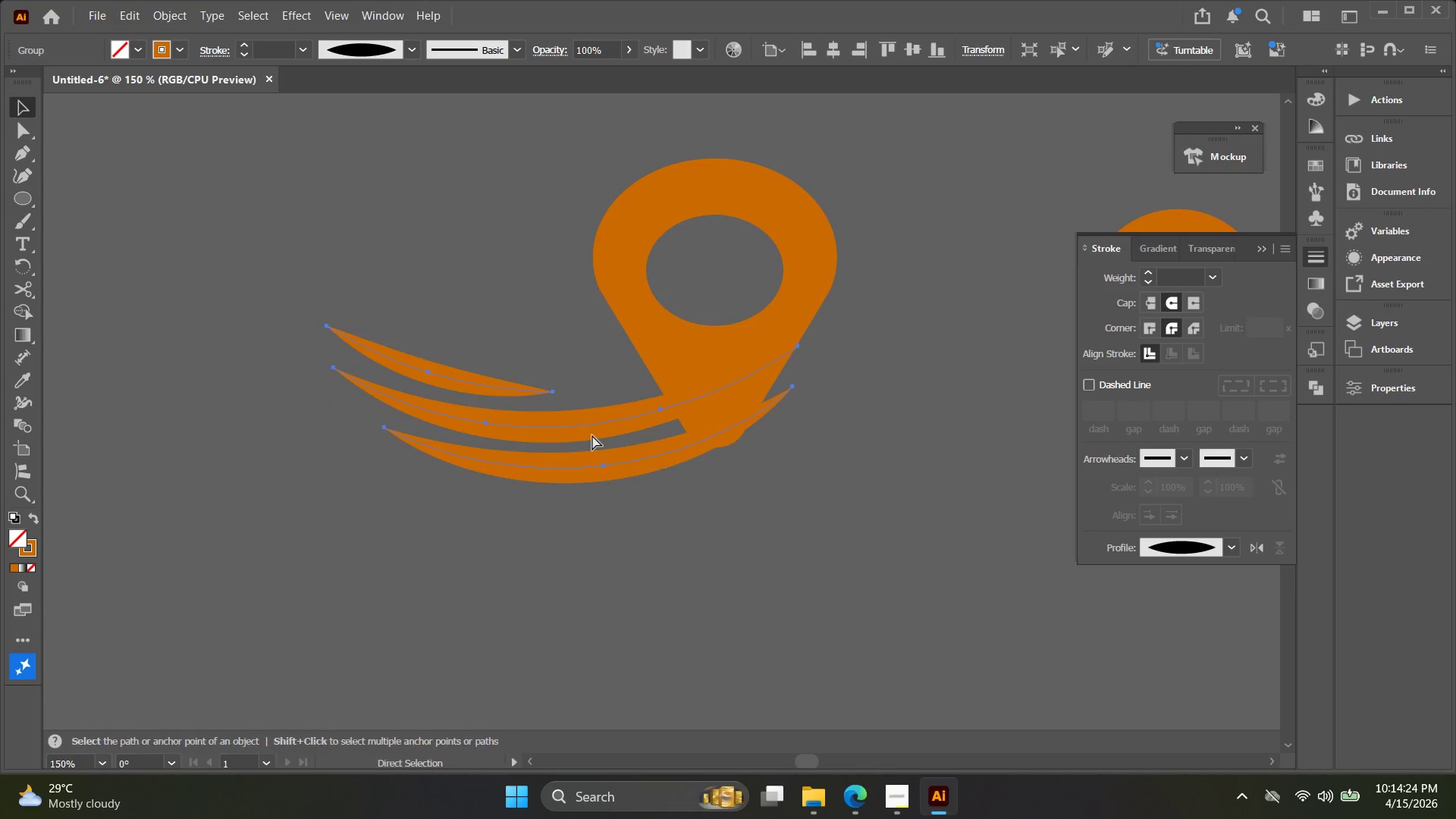 
key(Control+Z)
 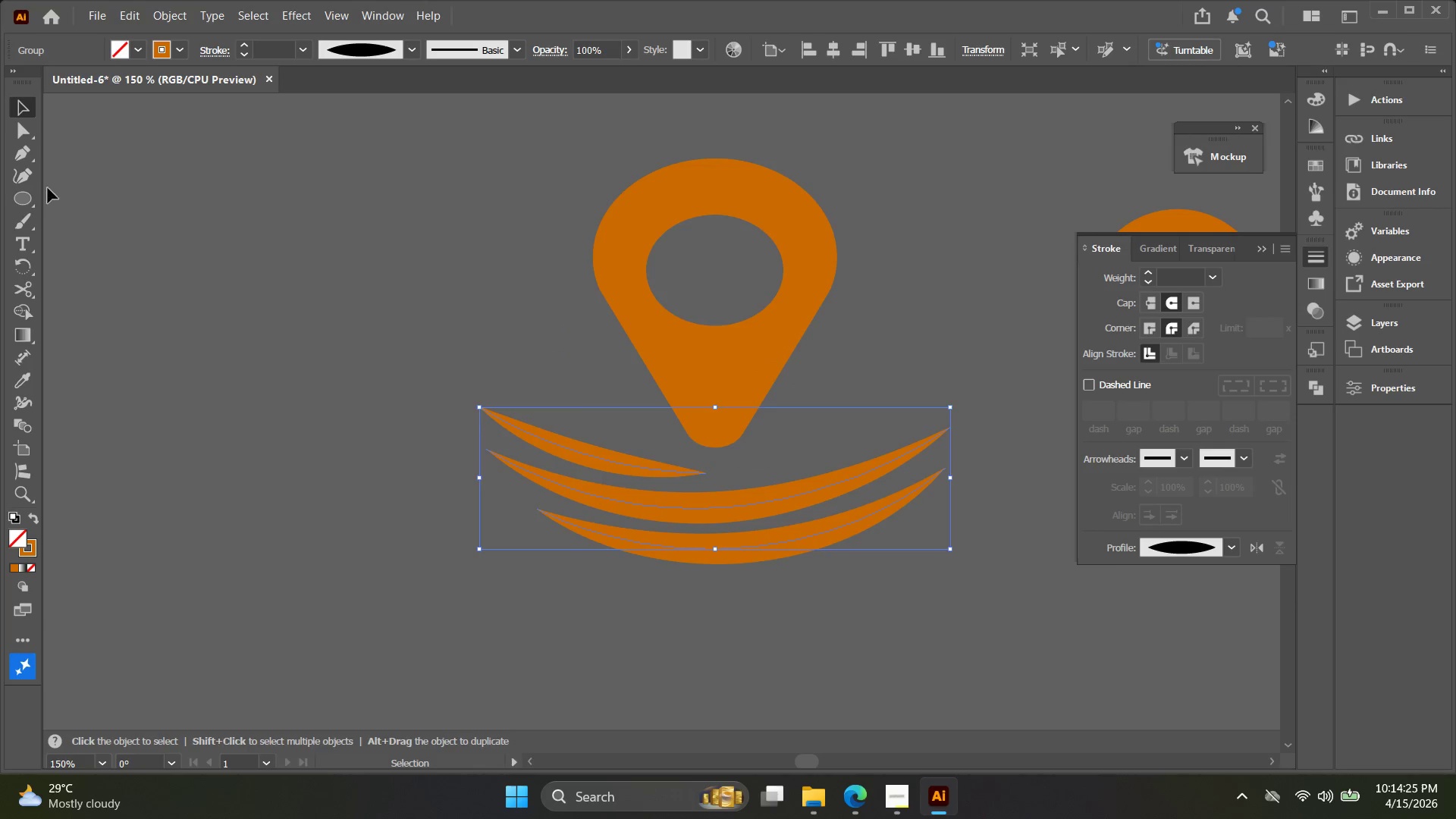 
left_click([30, 198])
 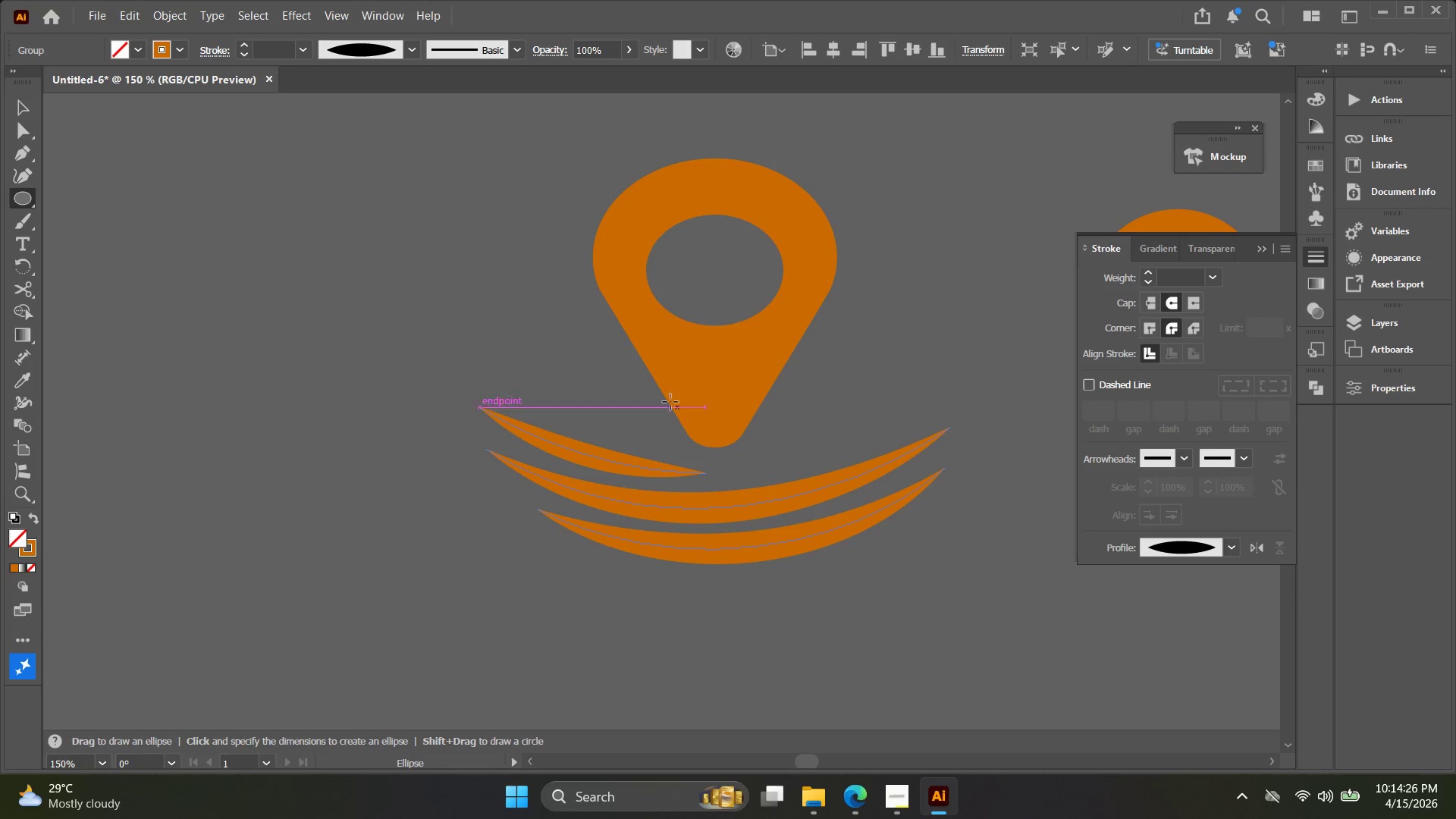 
left_click_drag(start_coordinate=[661, 401], to_coordinate=[835, 467])
 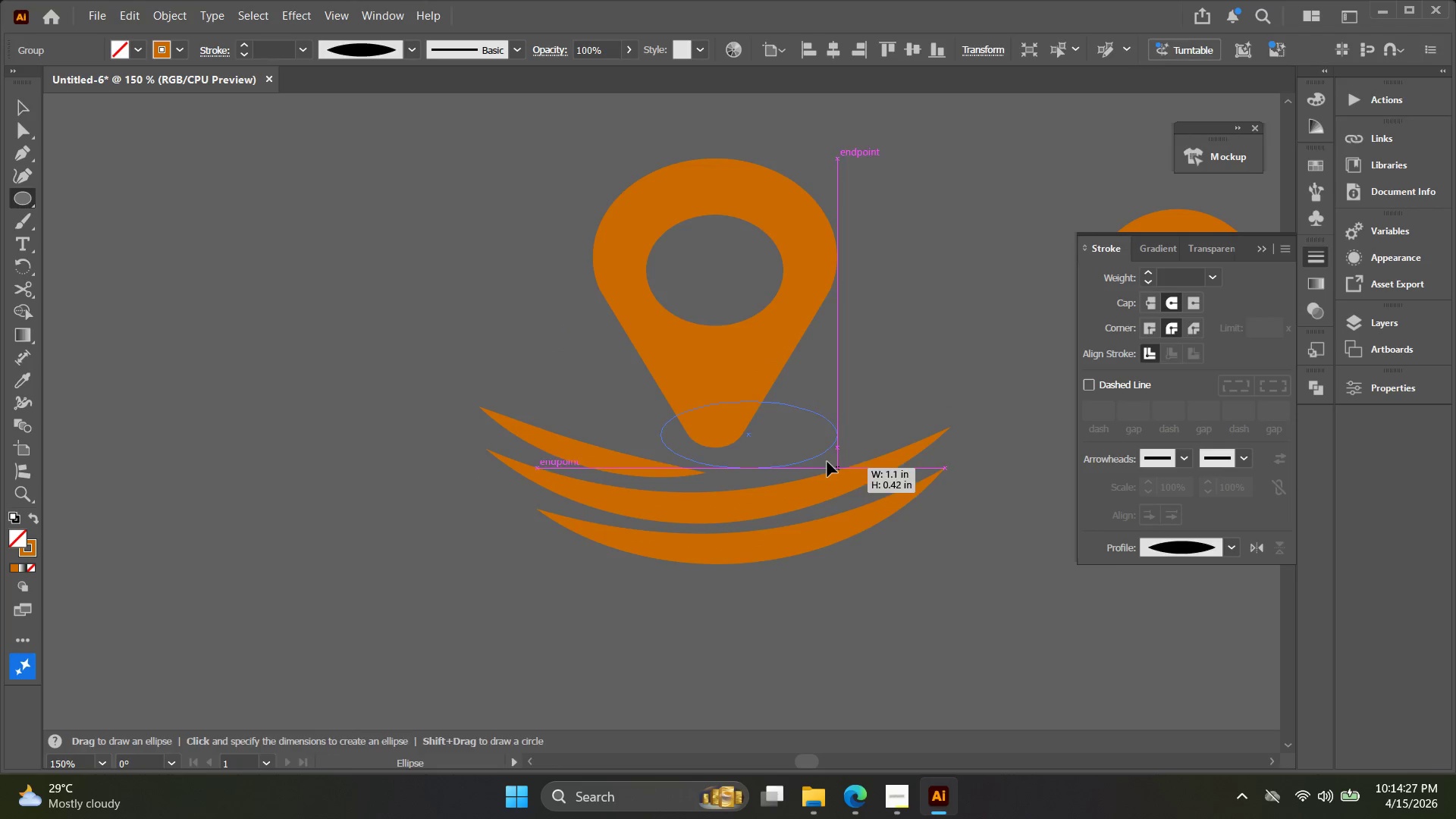 
type(vXv)
 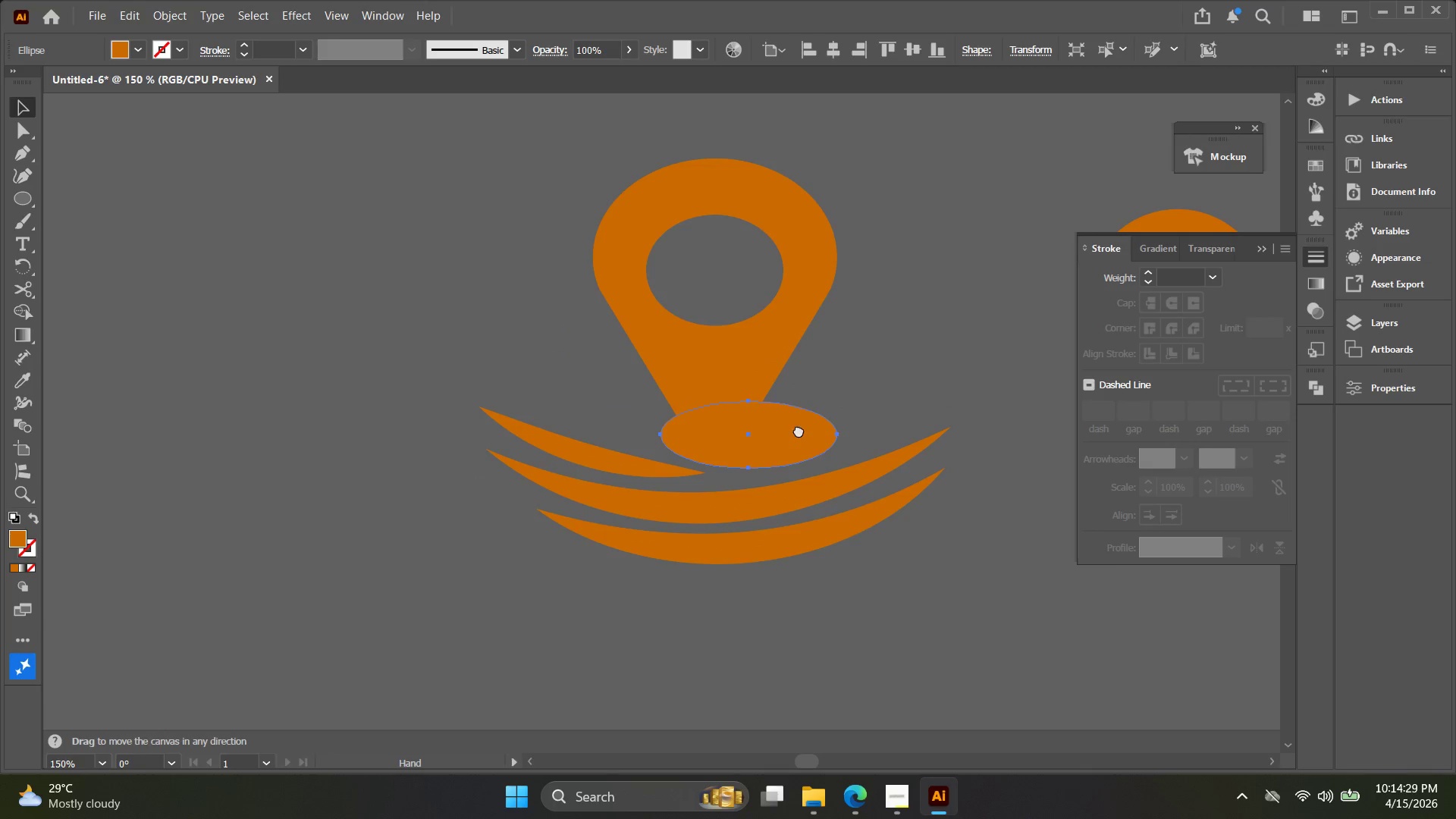 
 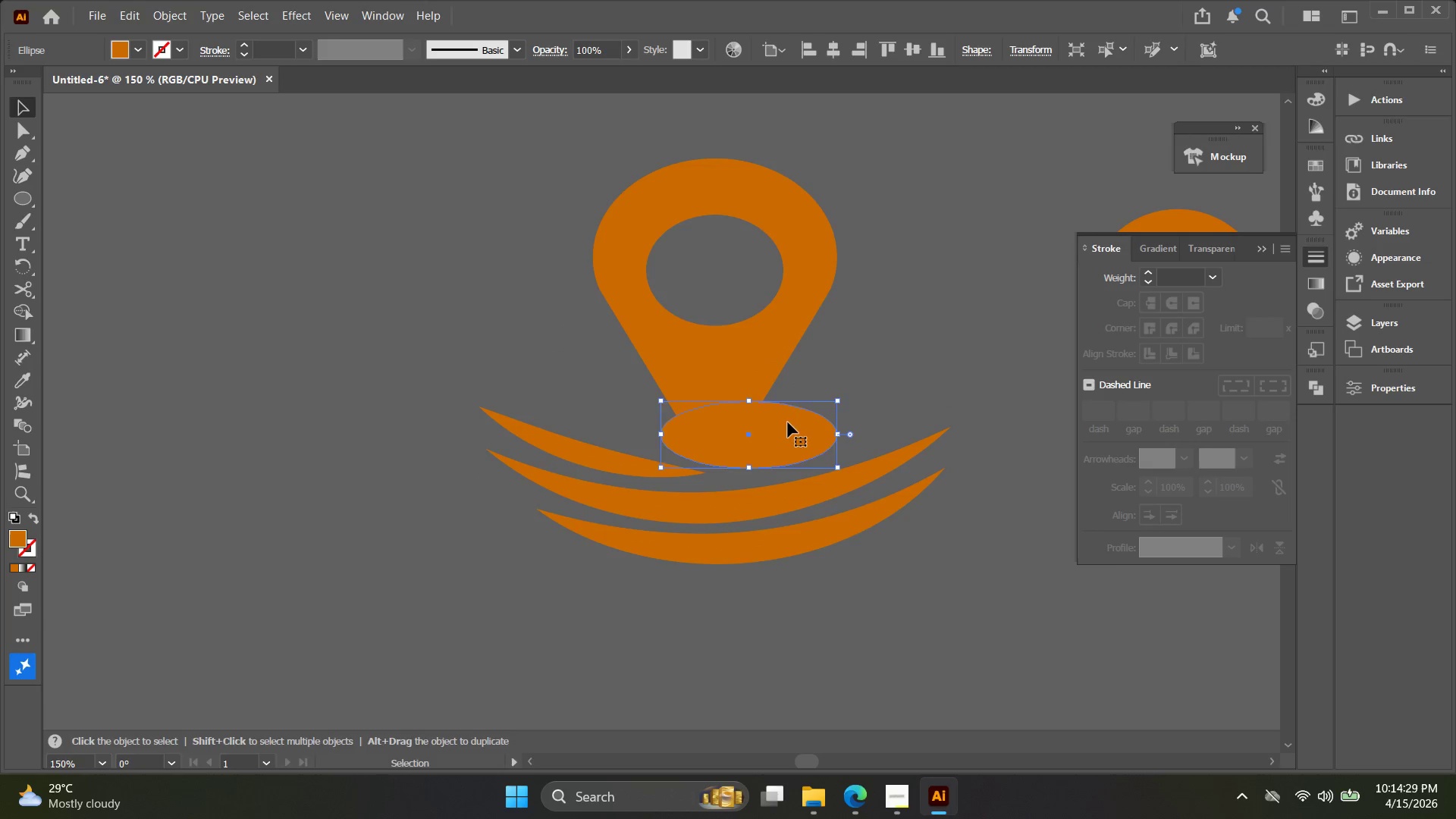 
hold_key(key=Space, duration=0.38)
 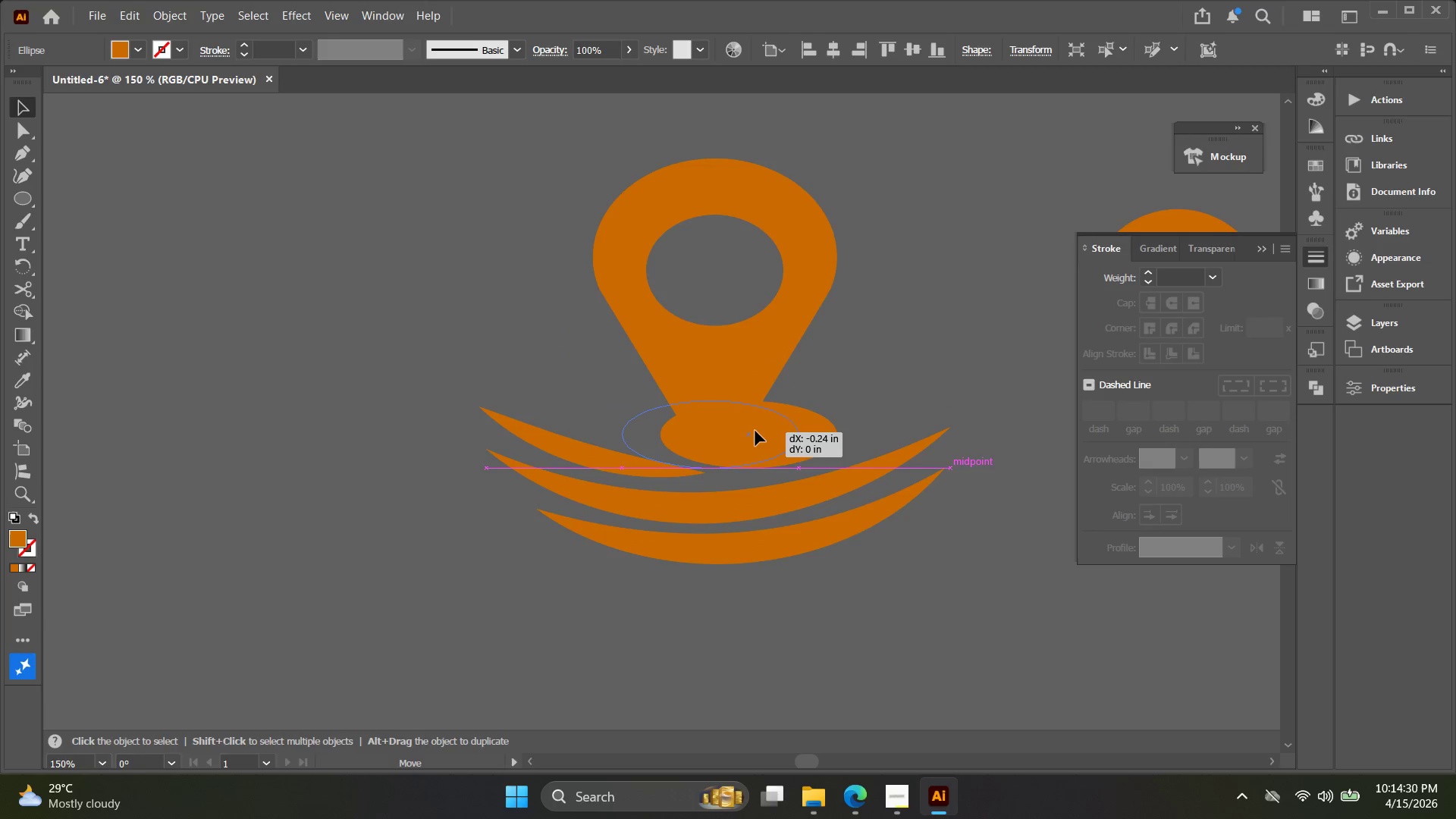 
left_click([799, 430])
 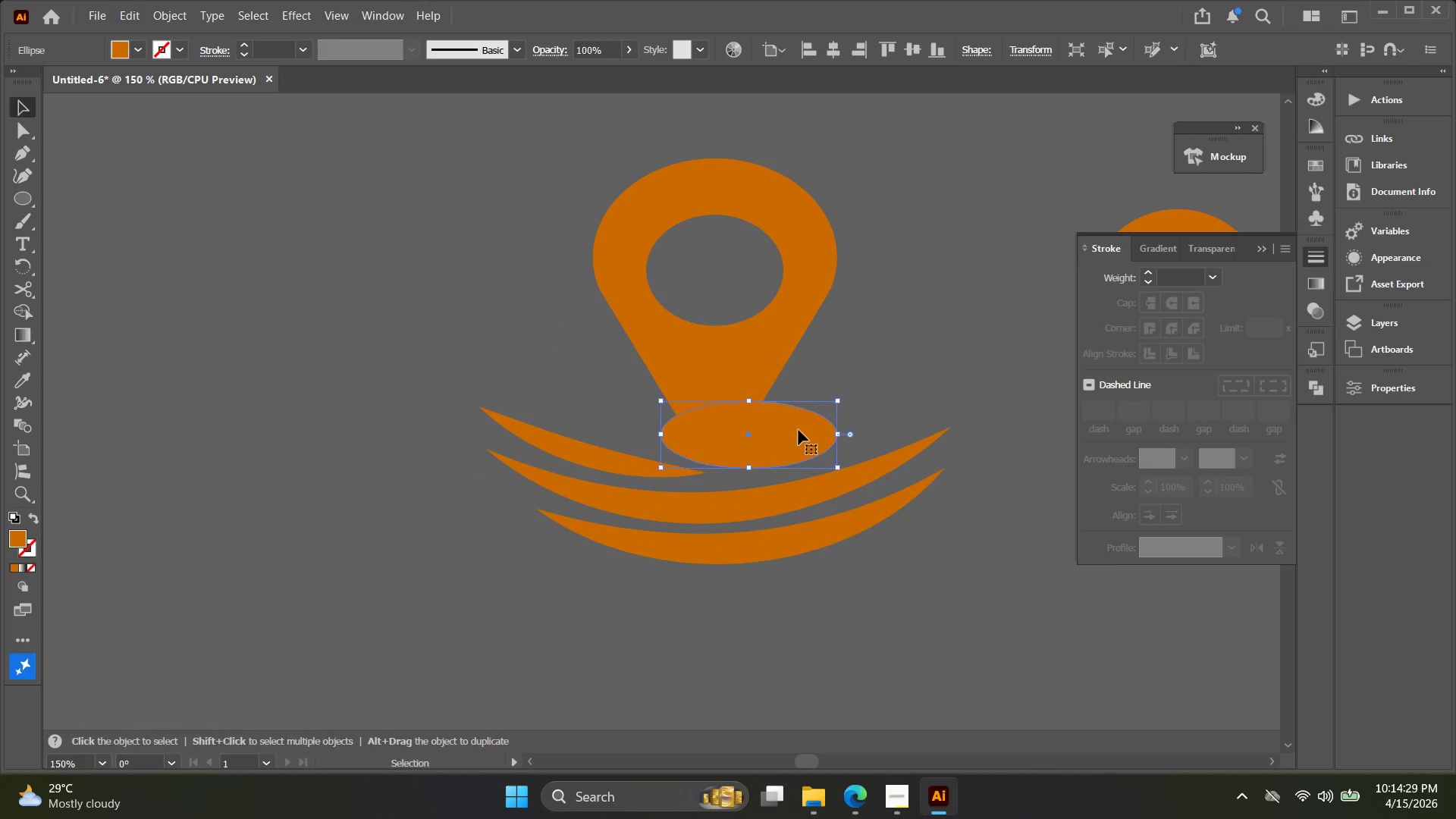 
left_click_drag(start_coordinate=[794, 433], to_coordinate=[755, 431])
 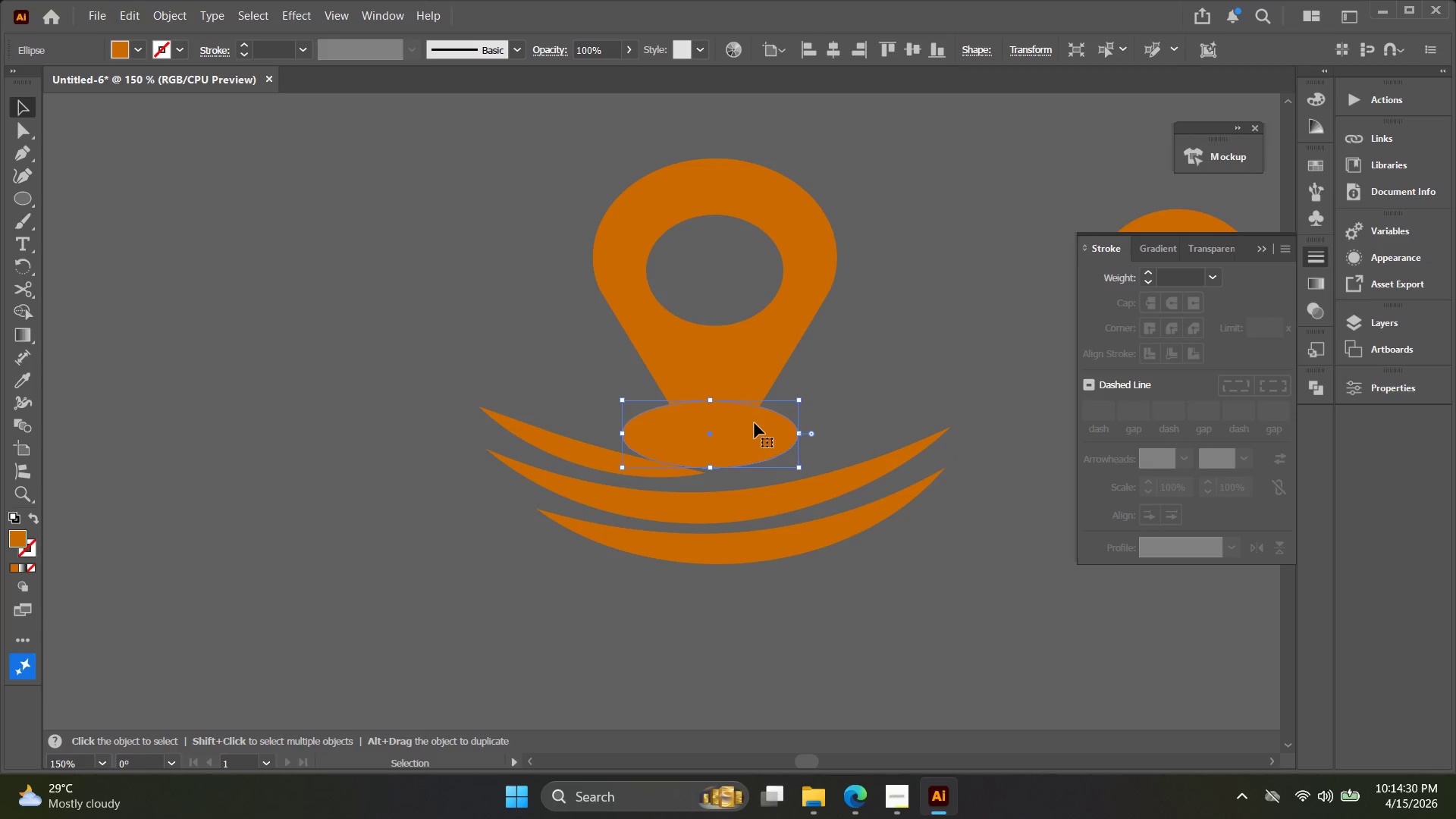 
key(Alt+AltLeft)
 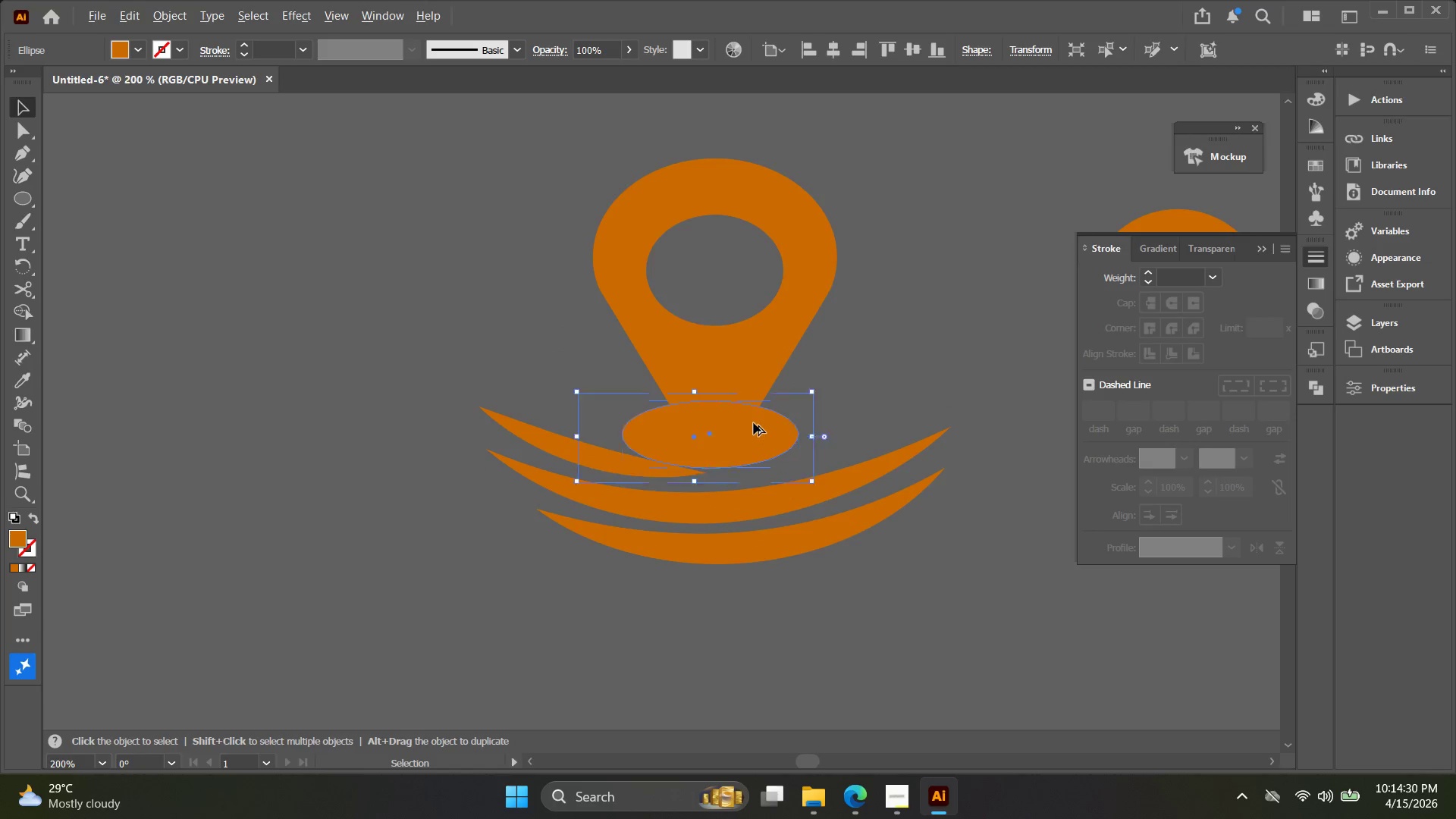 
scroll: coordinate [754, 423], scroll_direction: up, amount: 2.0
 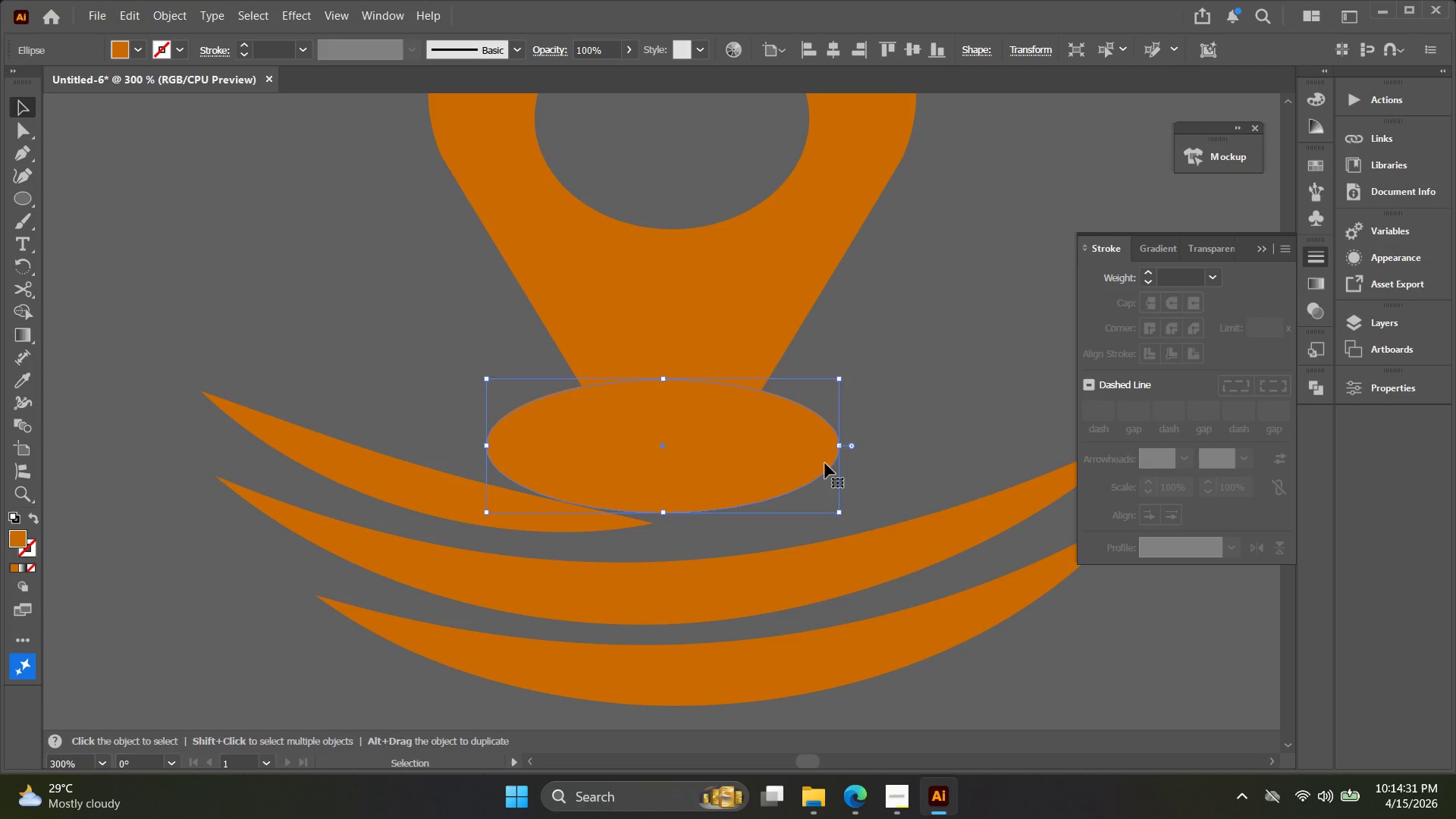 
key(Control+Z)
 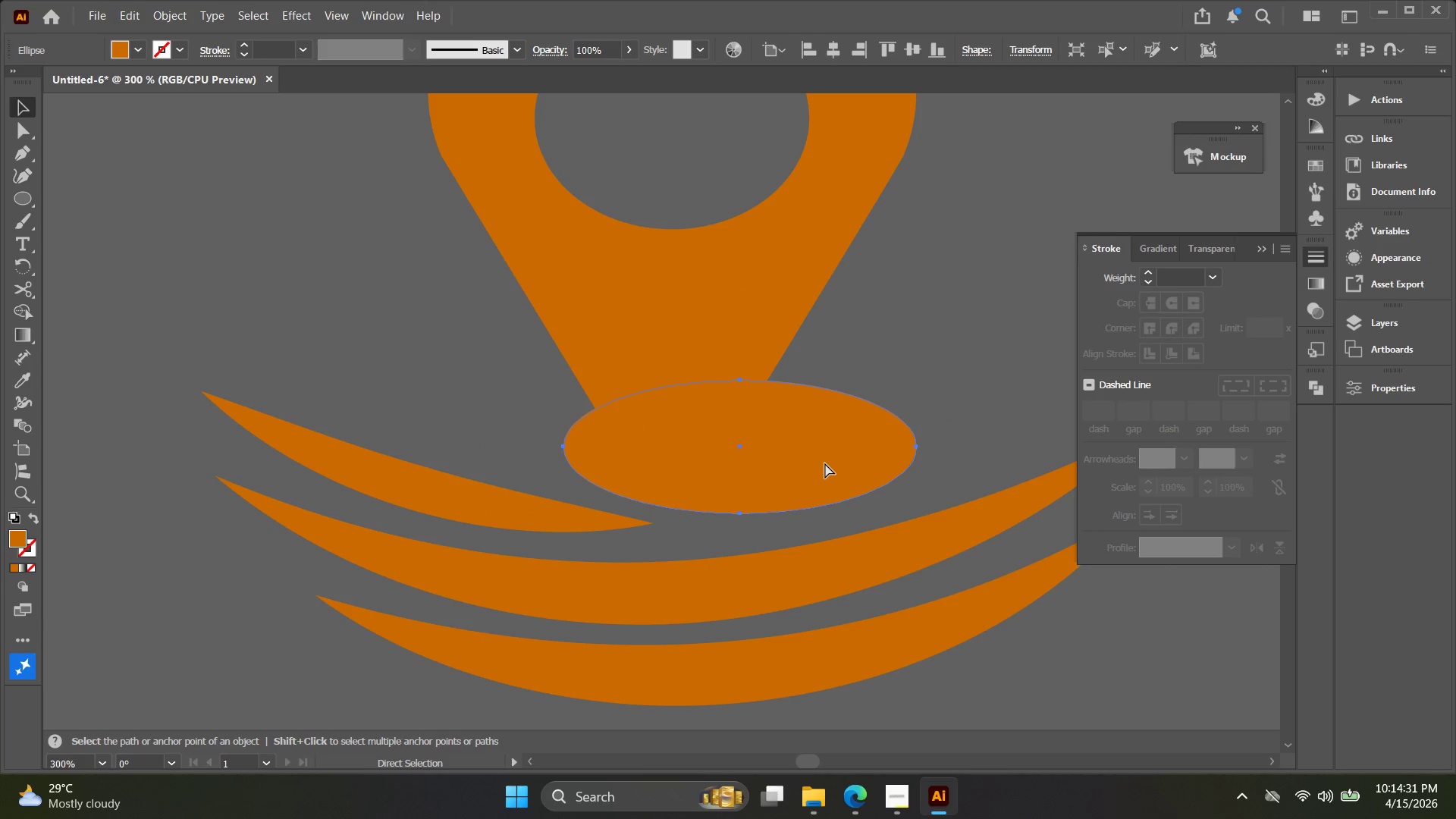 
key(Control+Z)
 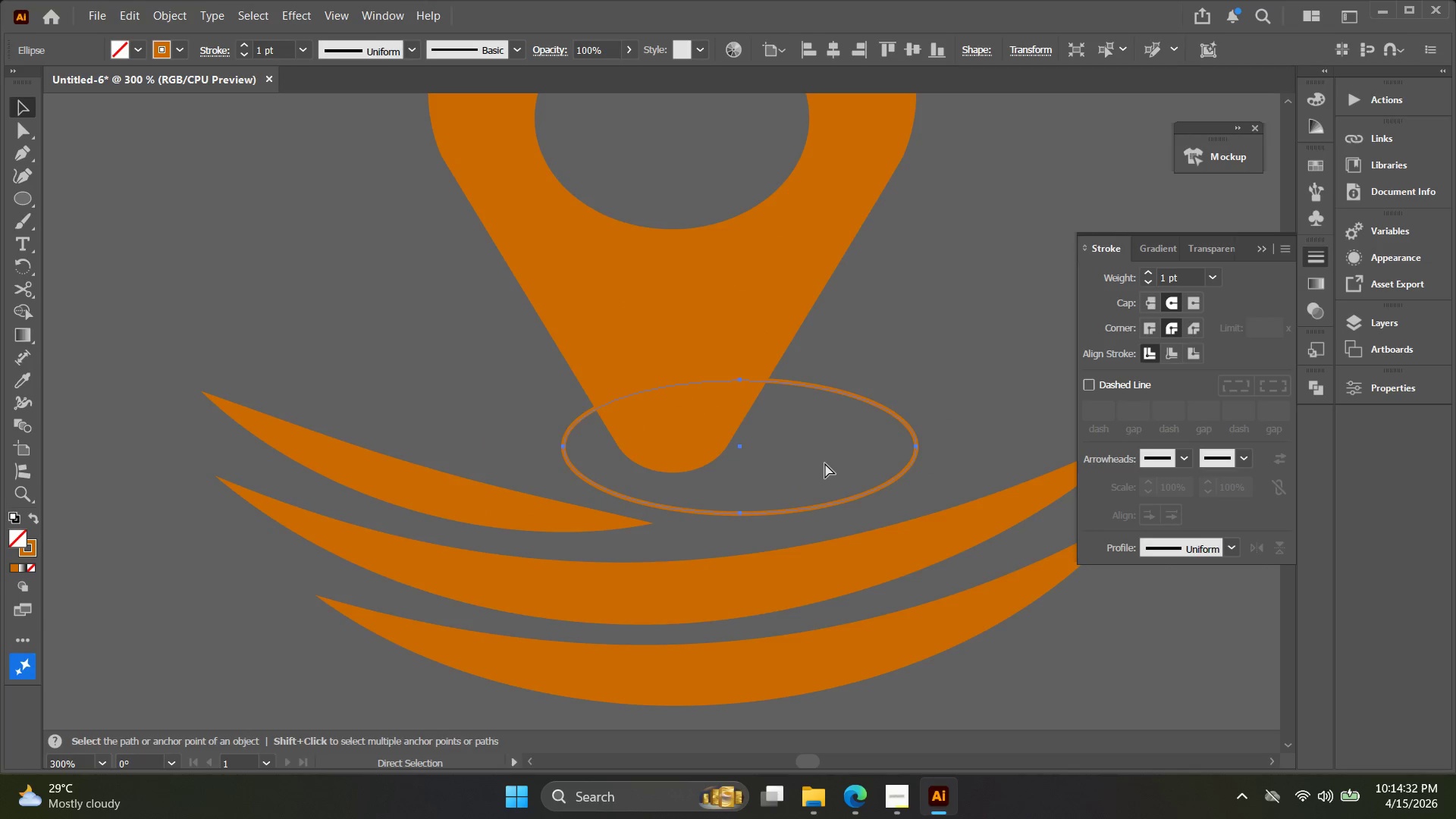 
key(Control+Z)
 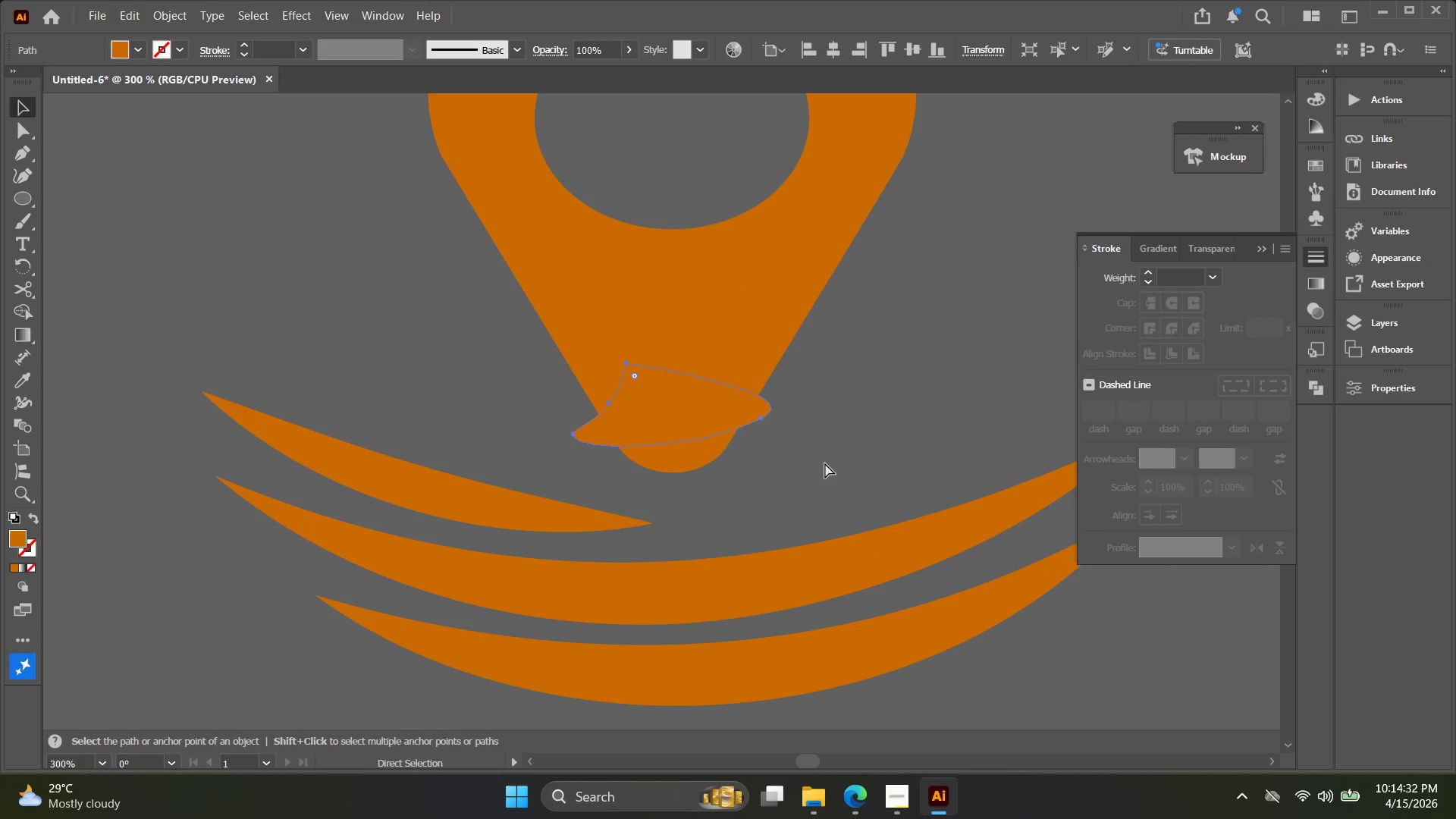 
key(Control+Z)
 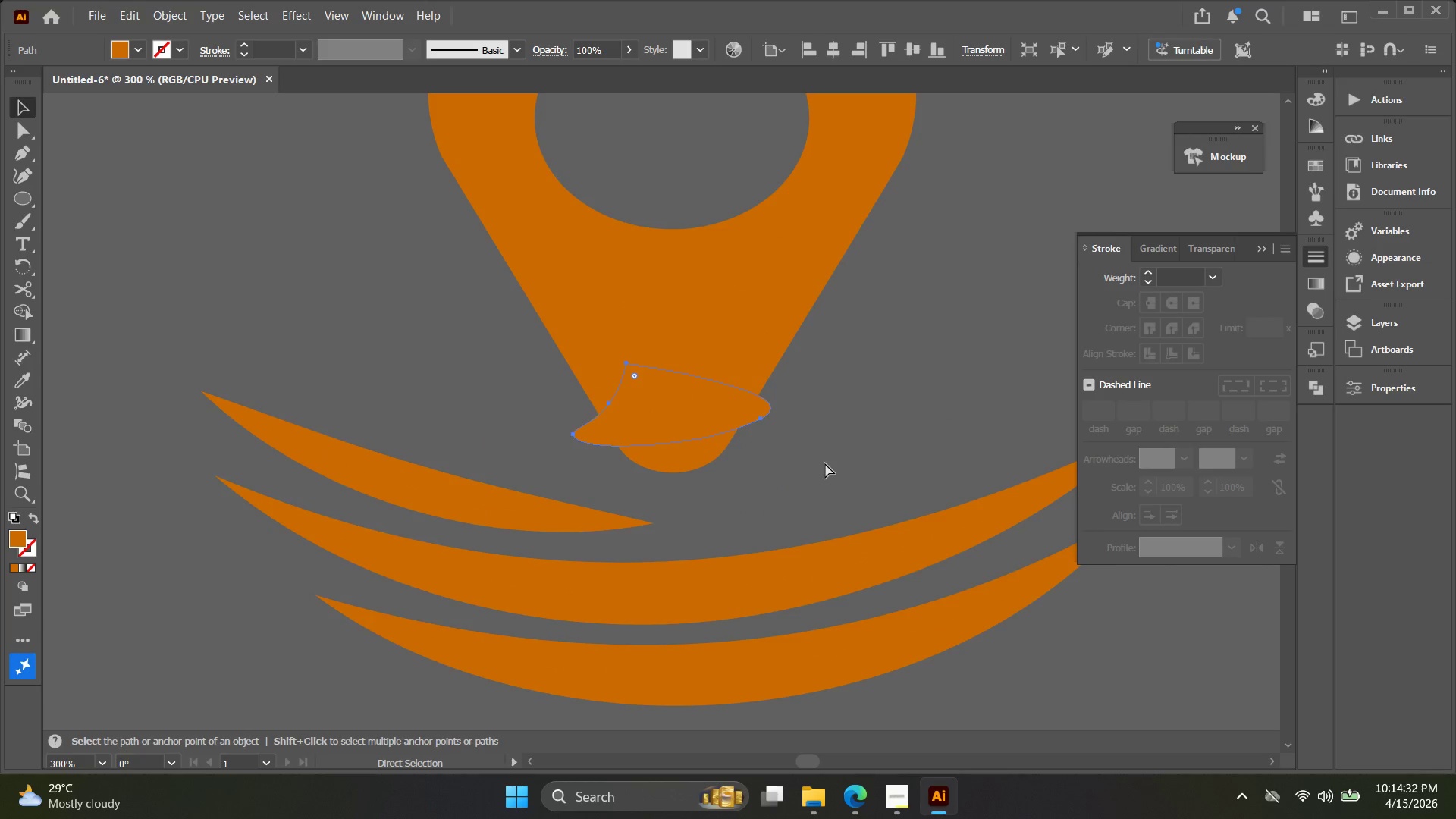 
key(Control+Z)
 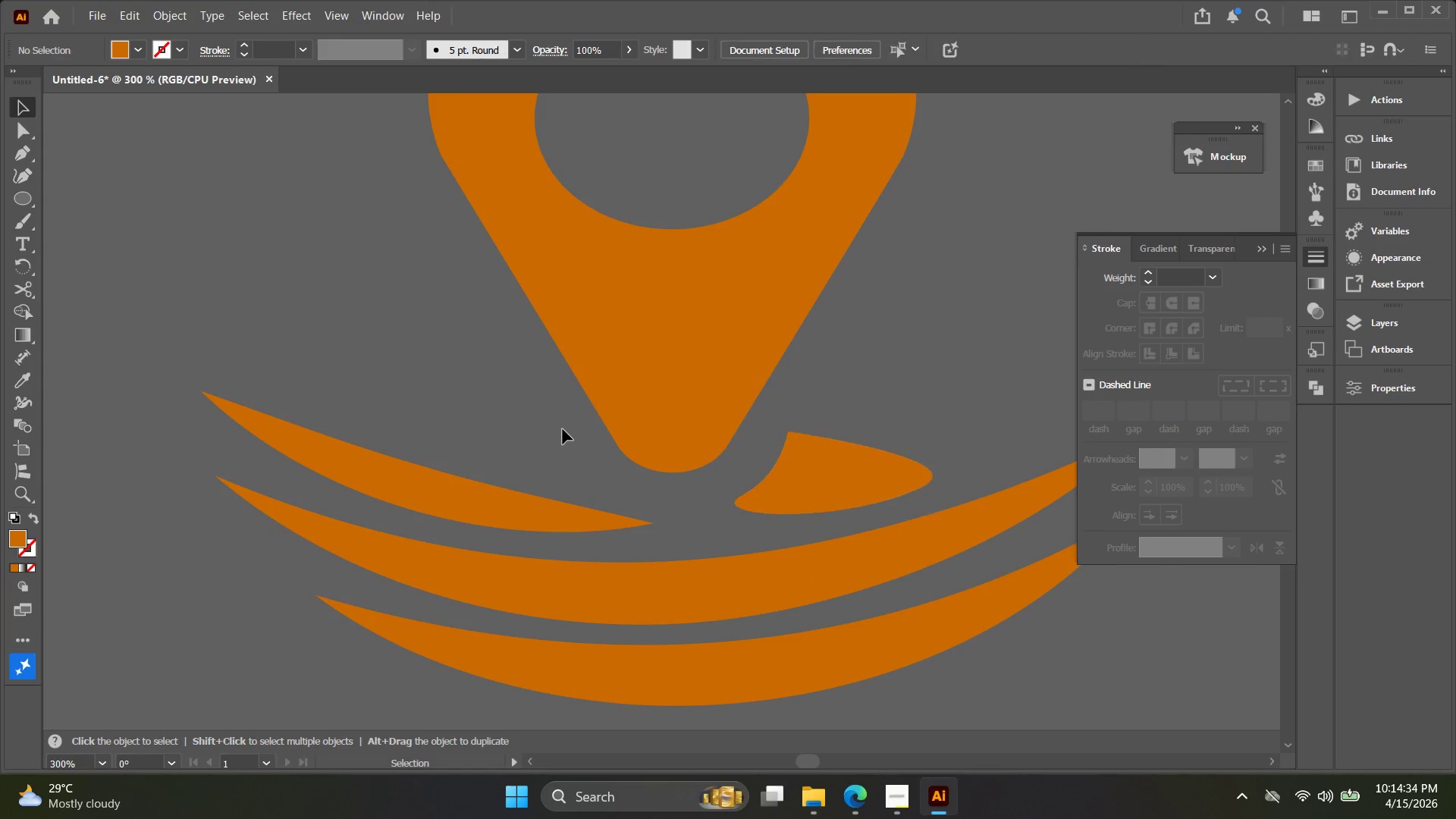 
hold_key(key=AltLeft, duration=0.92)
left_click_drag(start_coordinate=[807, 480], to_coordinate=[493, 419])
 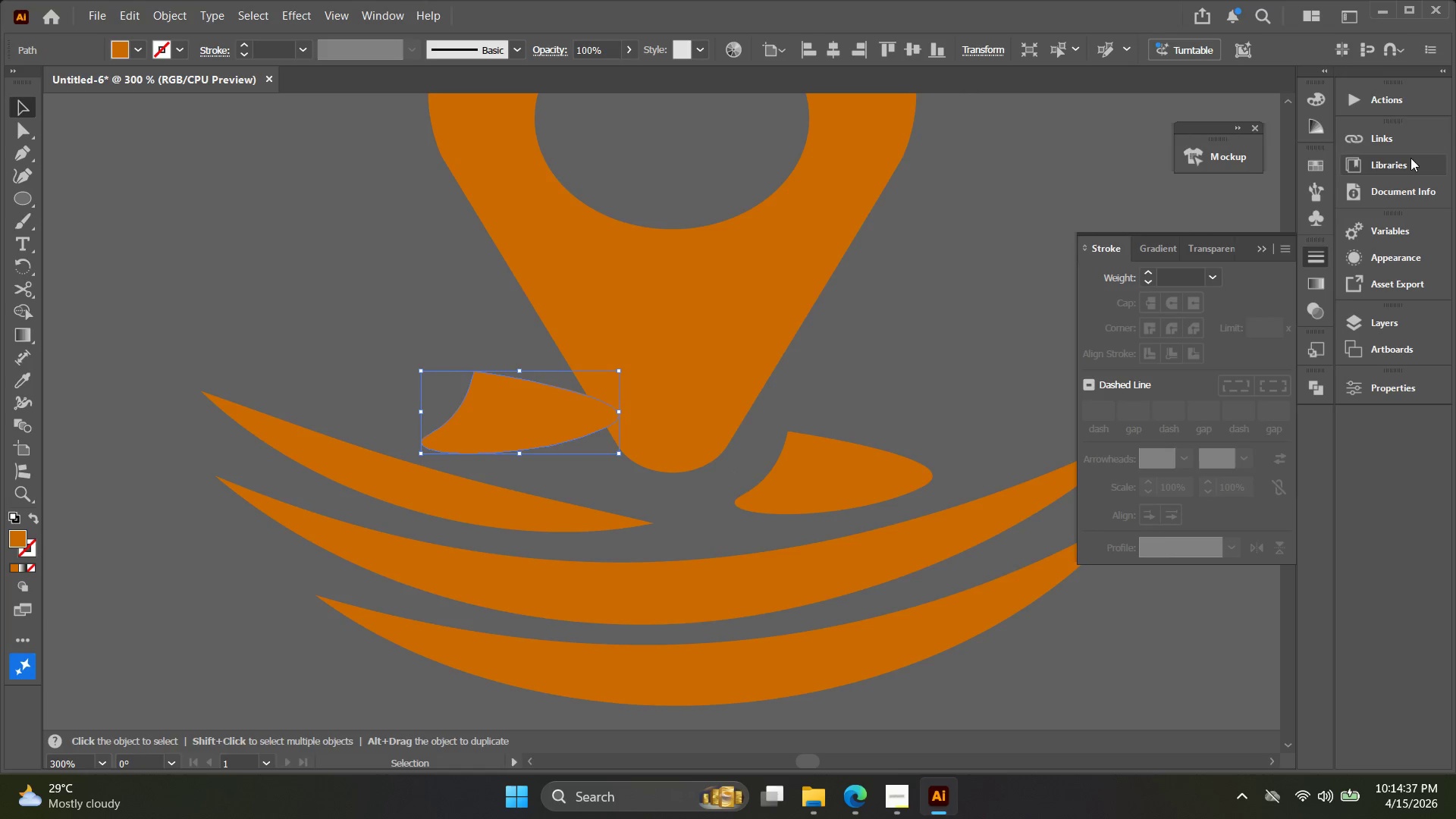 
left_click([1384, 108])
 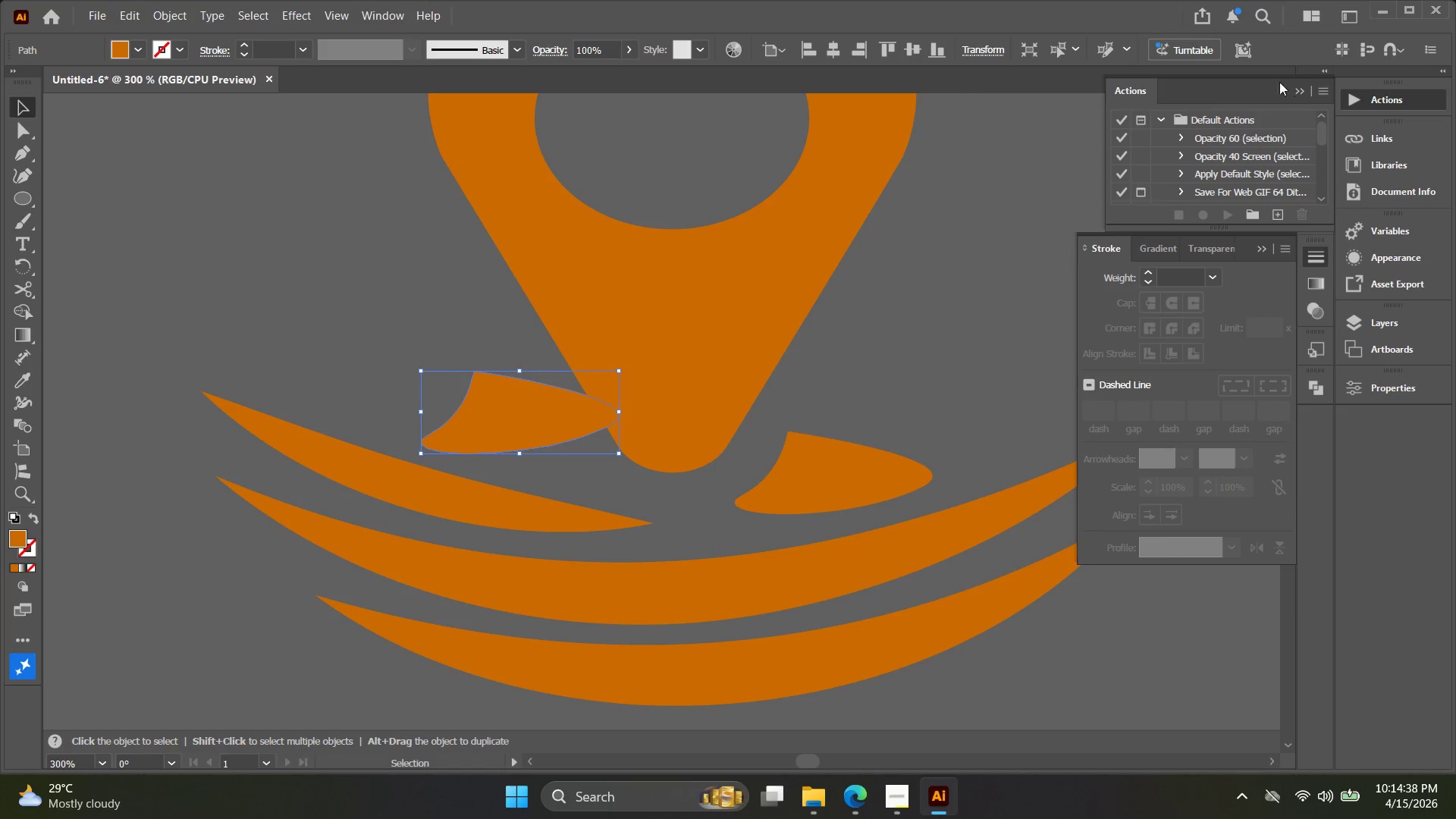 
left_click([1293, 85])
 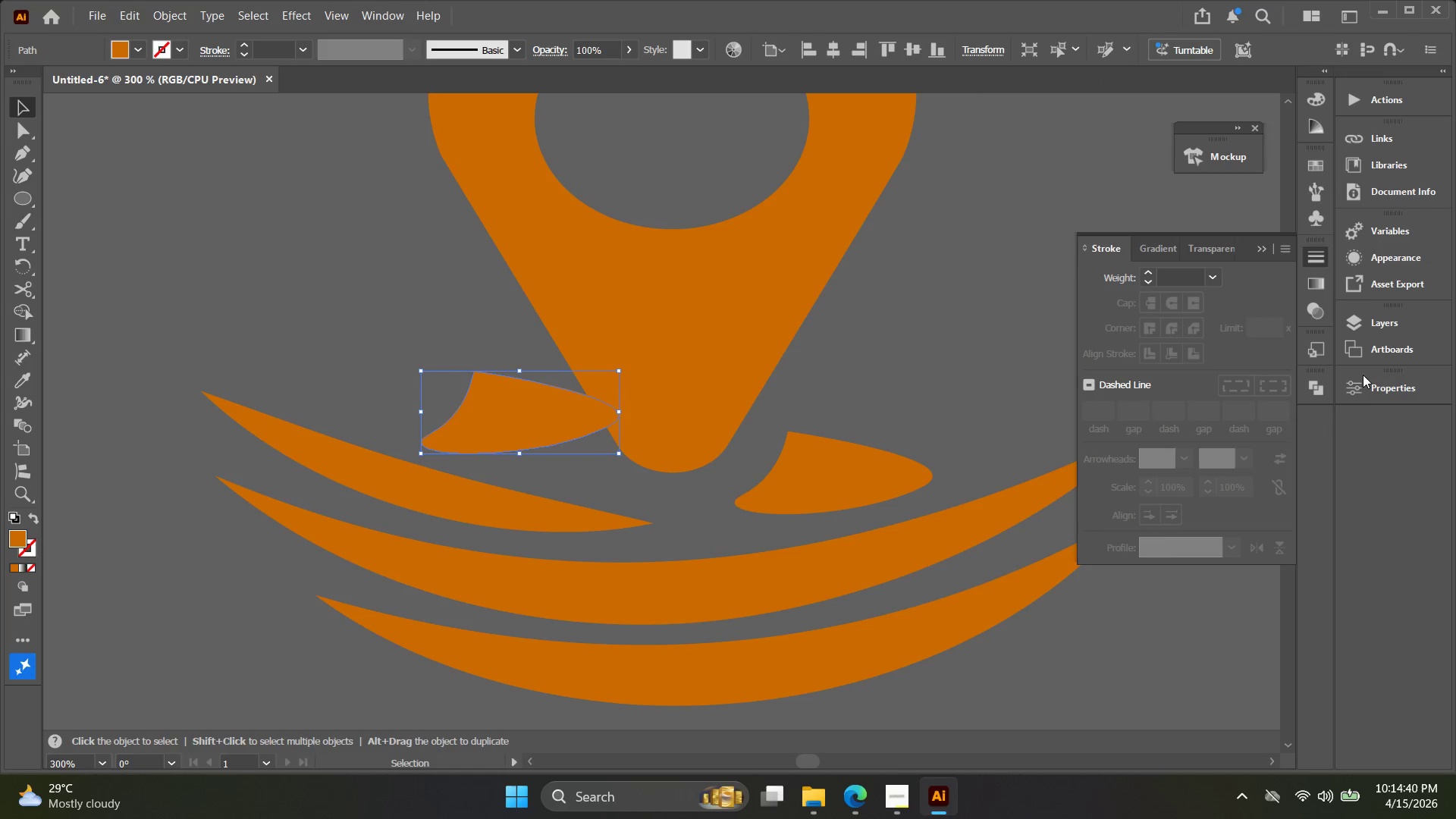 
left_click([1366, 389])
 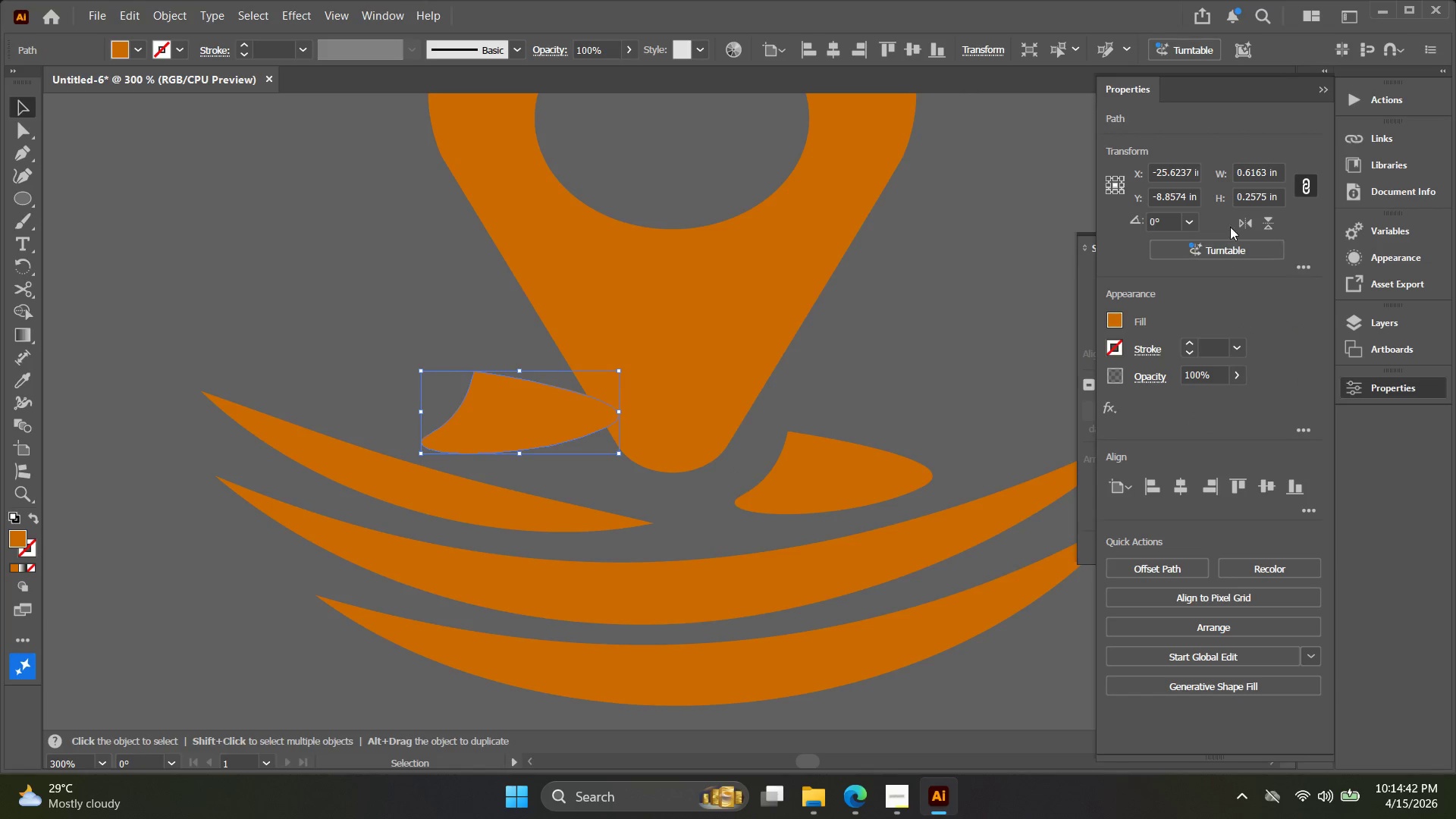 
left_click([1243, 218])
 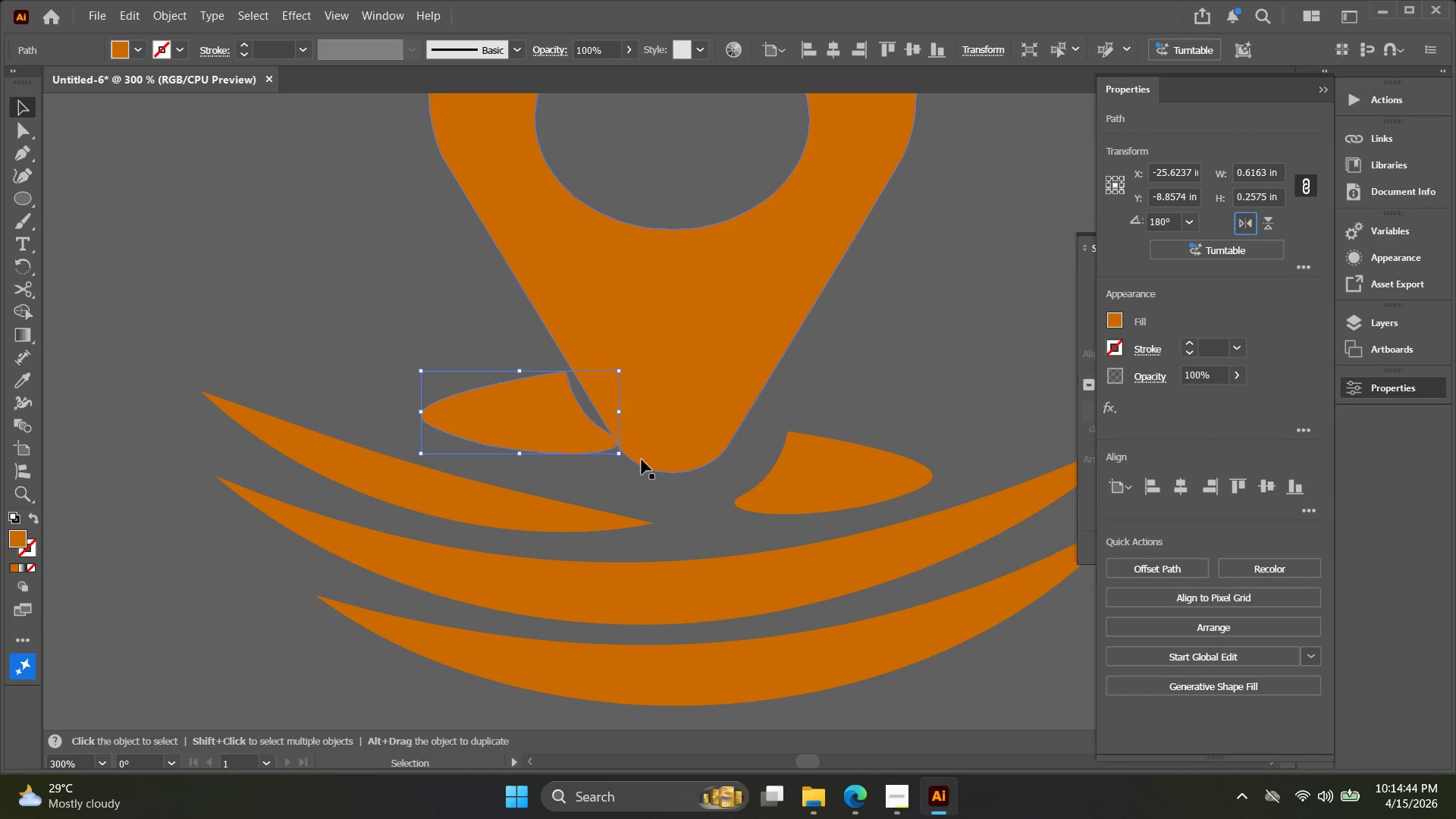 
left_click_drag(start_coordinate=[625, 462], to_coordinate=[592, 477])
 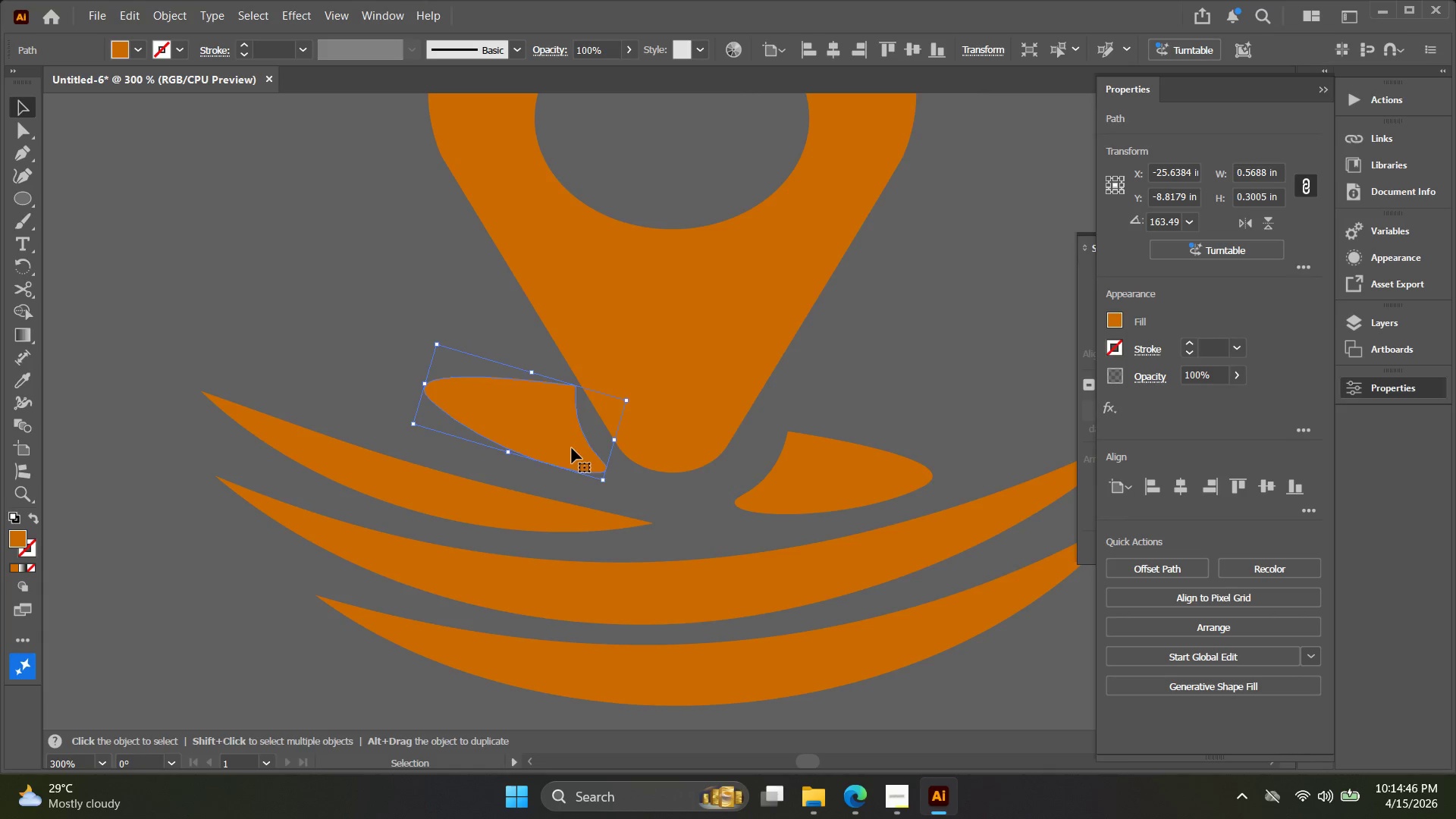 
left_click_drag(start_coordinate=[570, 448], to_coordinate=[538, 445])
 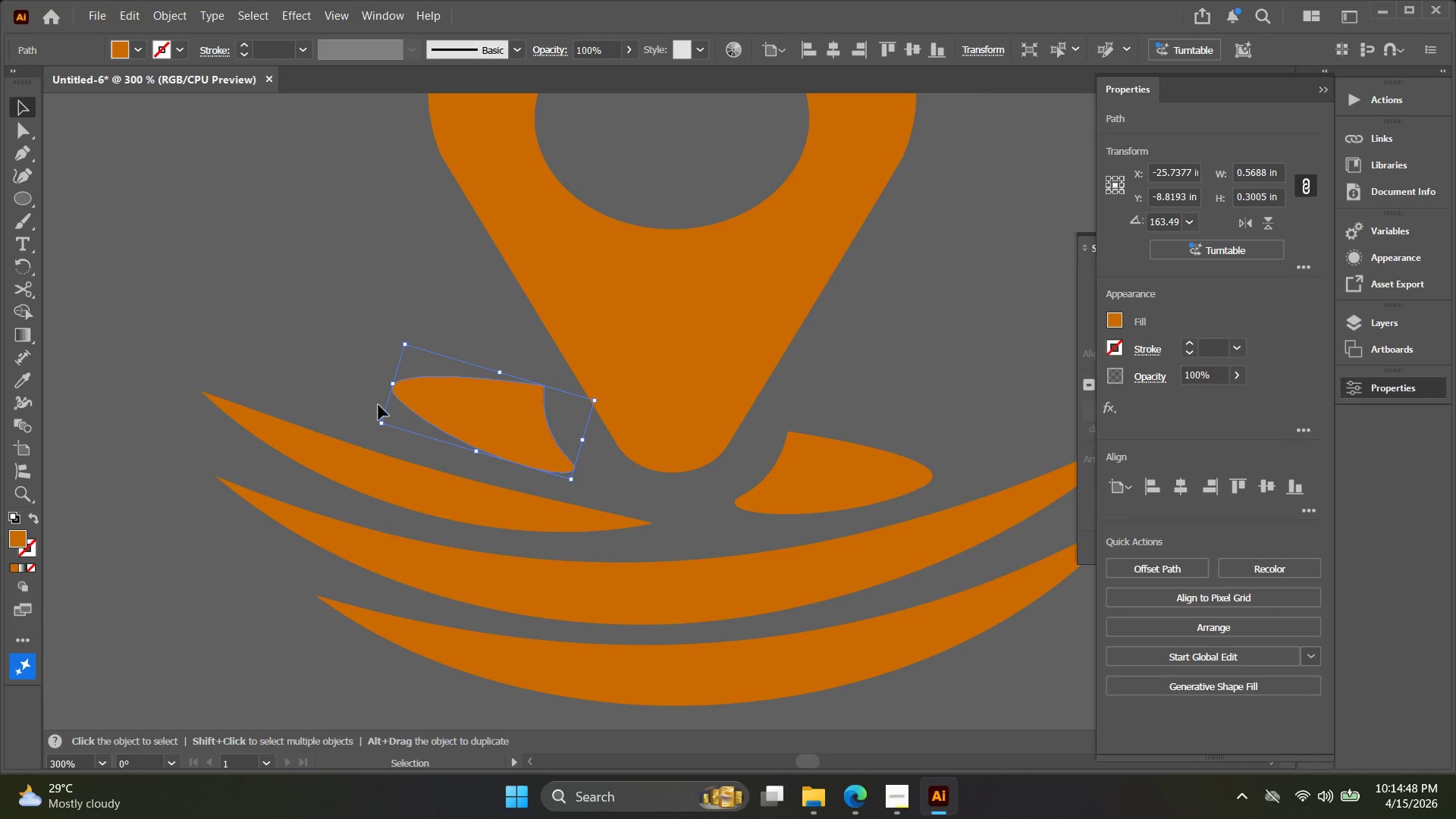 
hold_key(key=AltLeft, duration=0.91)
left_click_drag(start_coordinate=[394, 386], to_coordinate=[420, 388])
 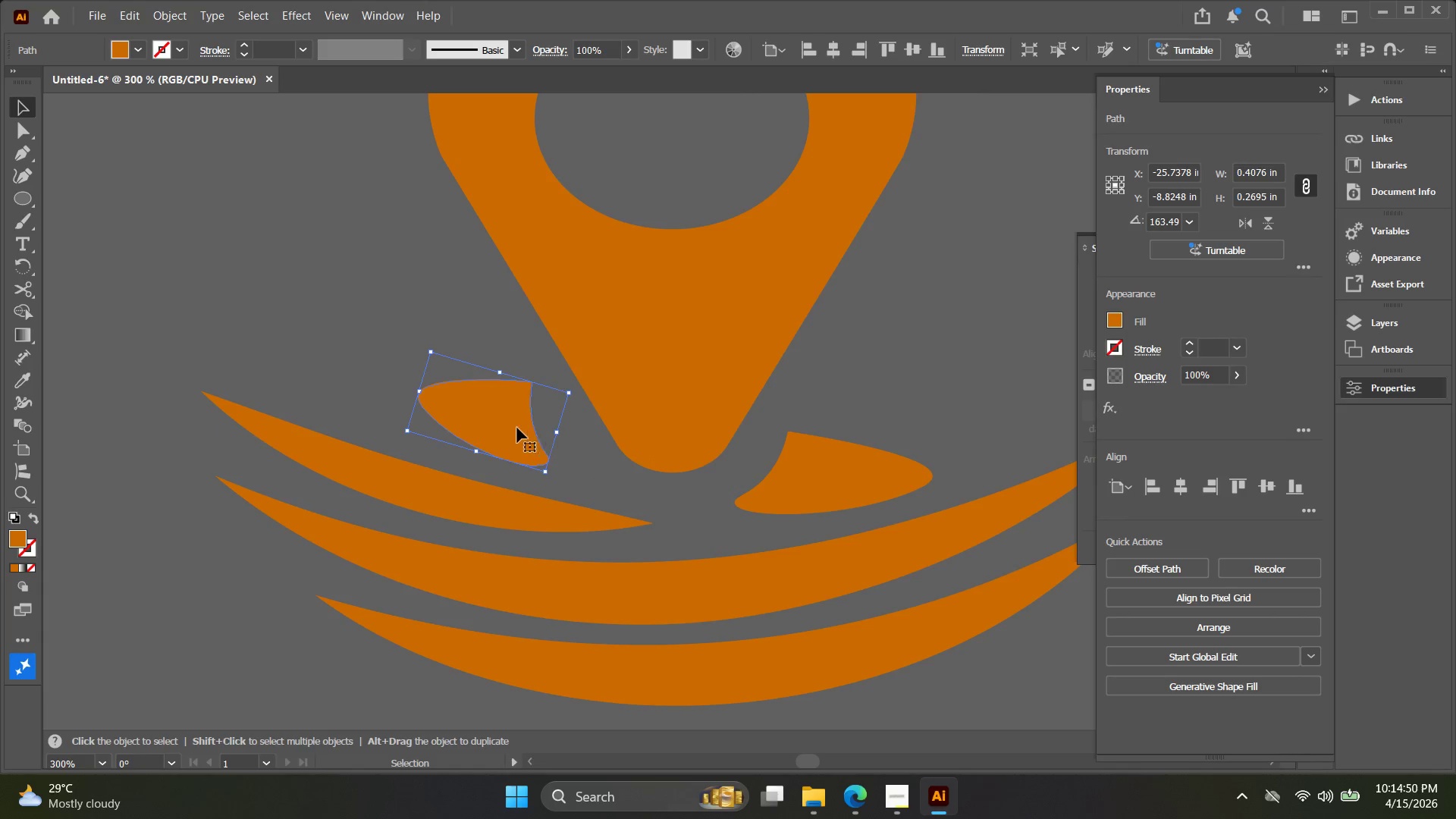 
left_click_drag(start_coordinate=[513, 431], to_coordinate=[538, 431])
 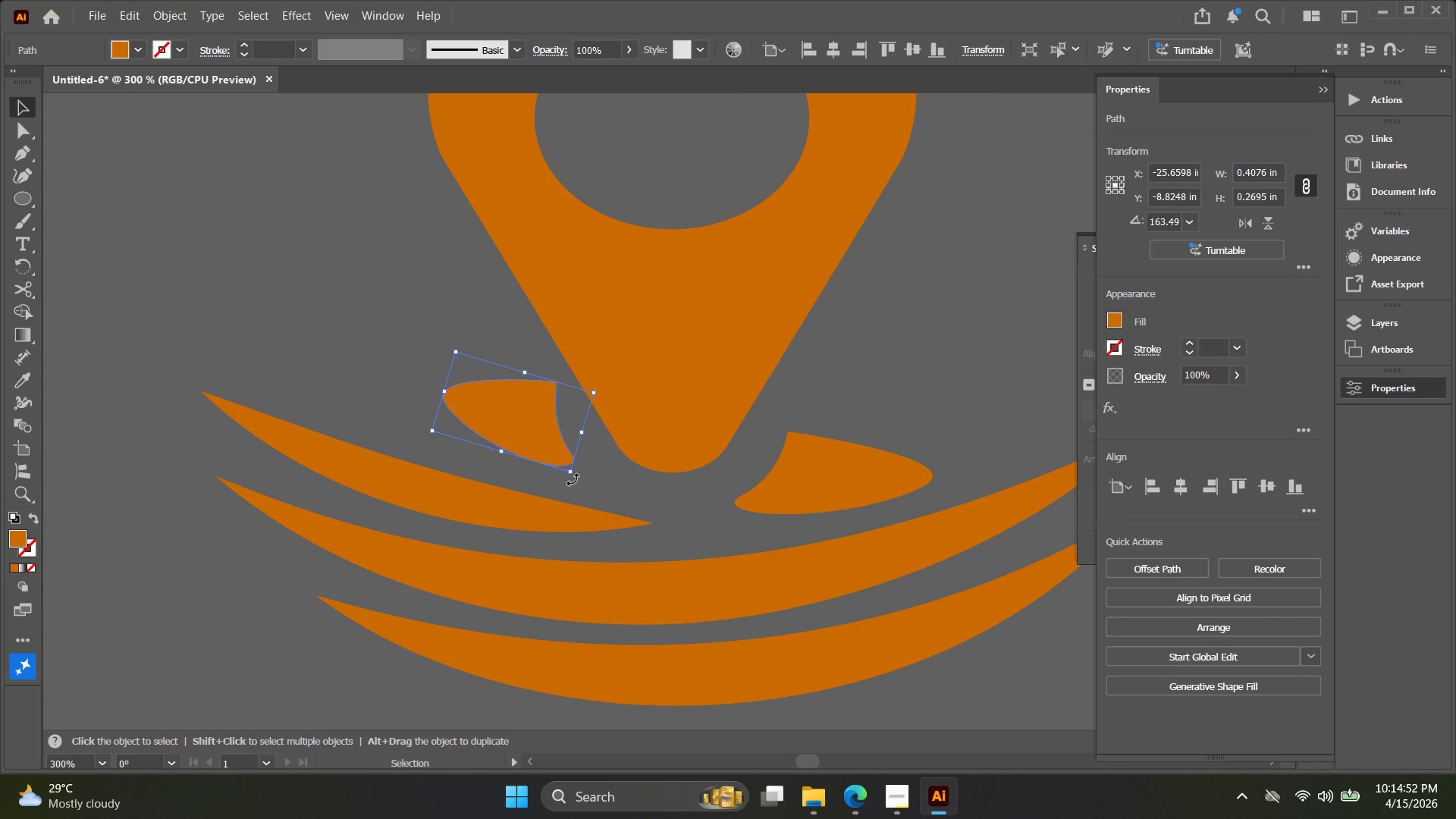 
left_click_drag(start_coordinate=[574, 479], to_coordinate=[585, 479])
 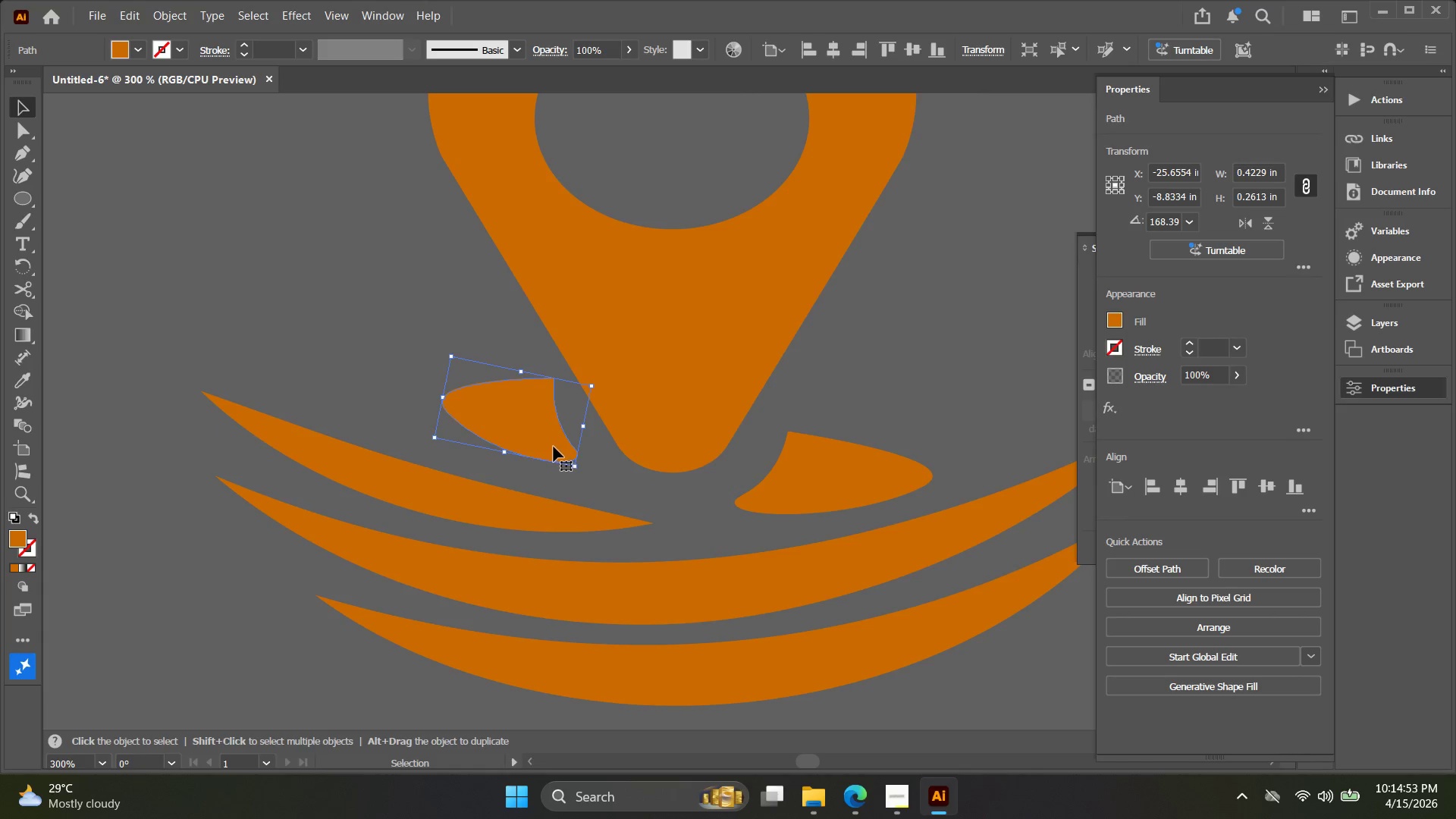 
left_click_drag(start_coordinate=[554, 447], to_coordinate=[563, 456])
 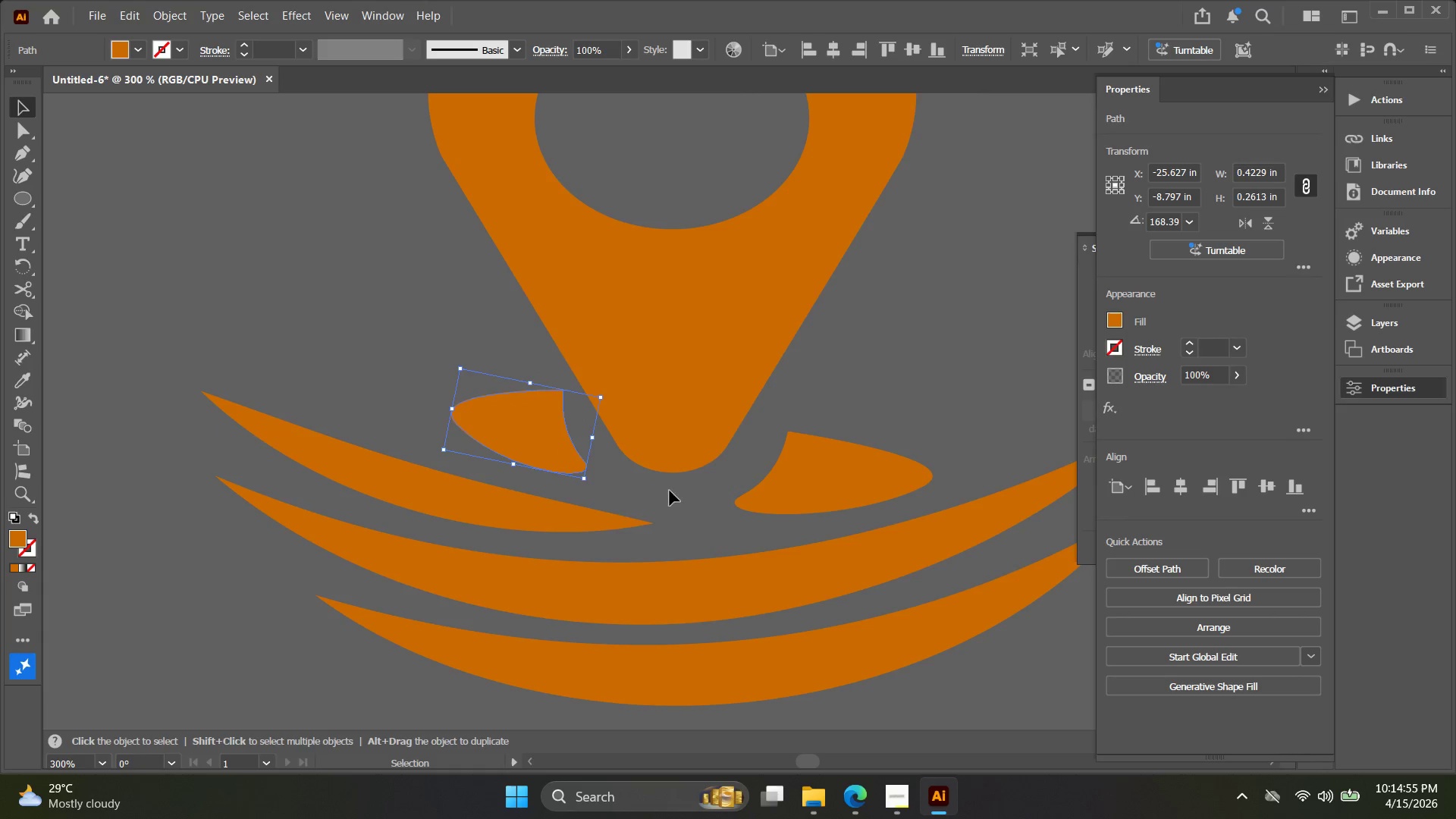 
left_click([593, 516])
 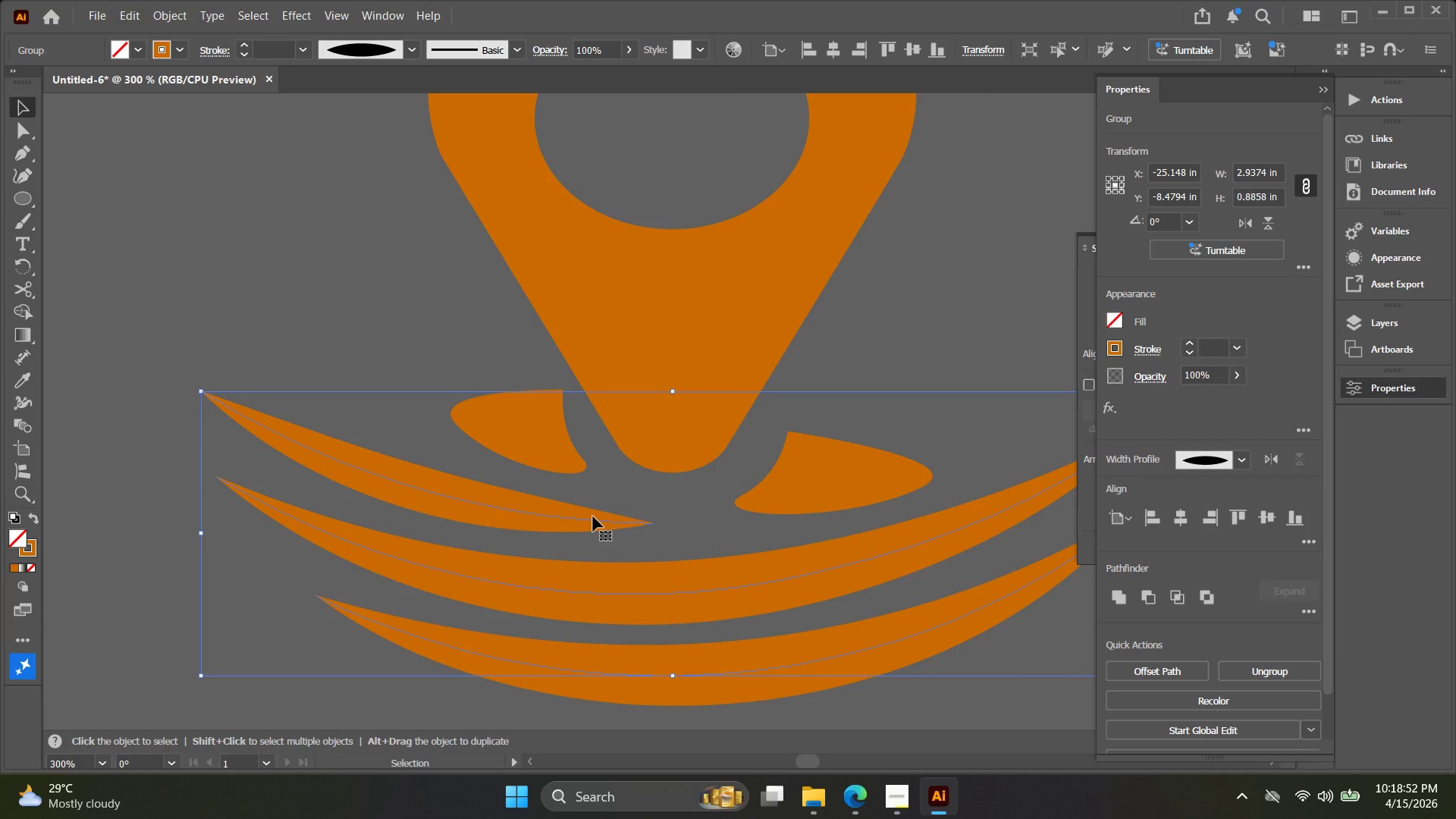 
wait(241.72)
 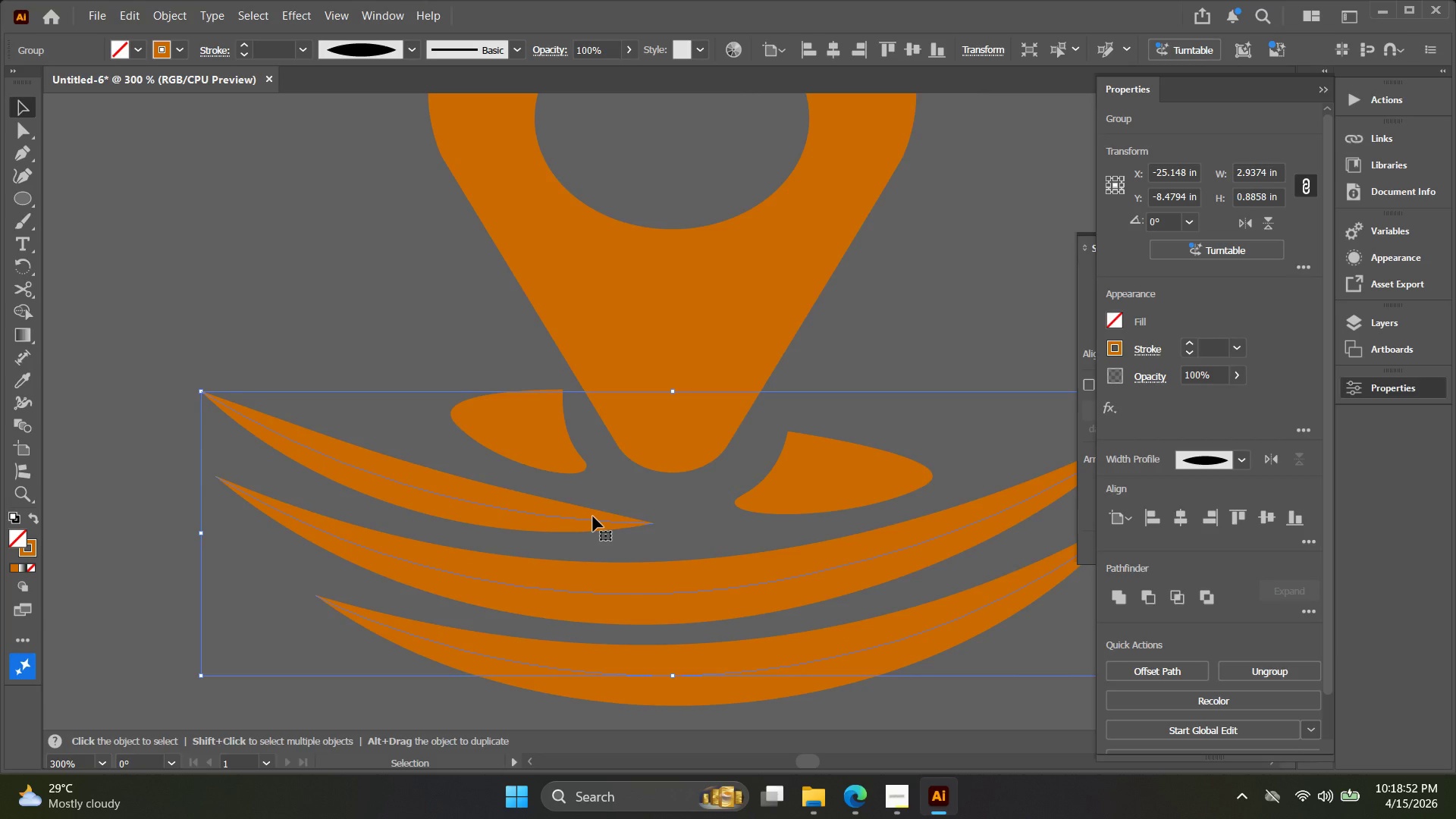 
left_click([883, 306])
 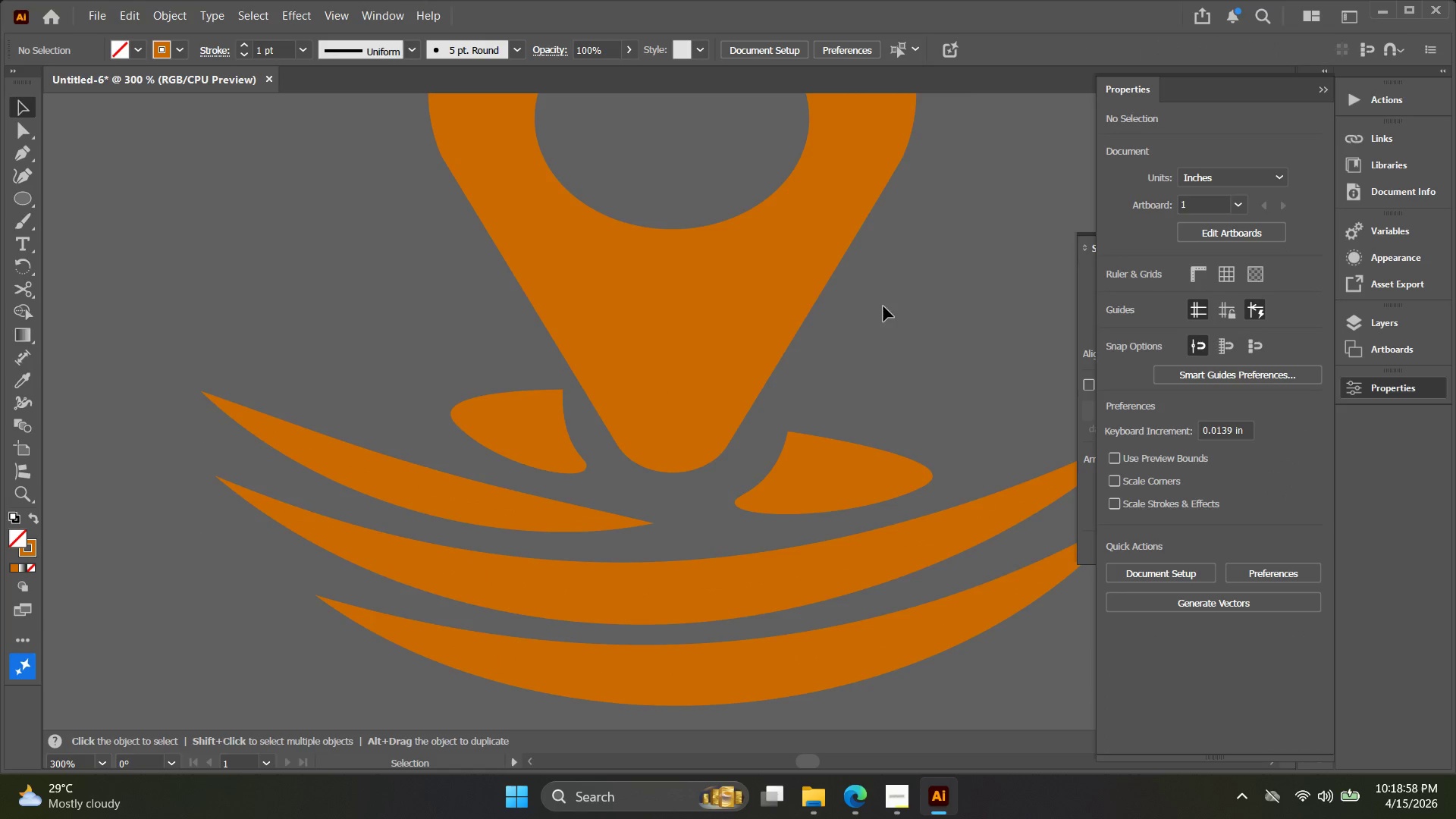 
key(Space)
 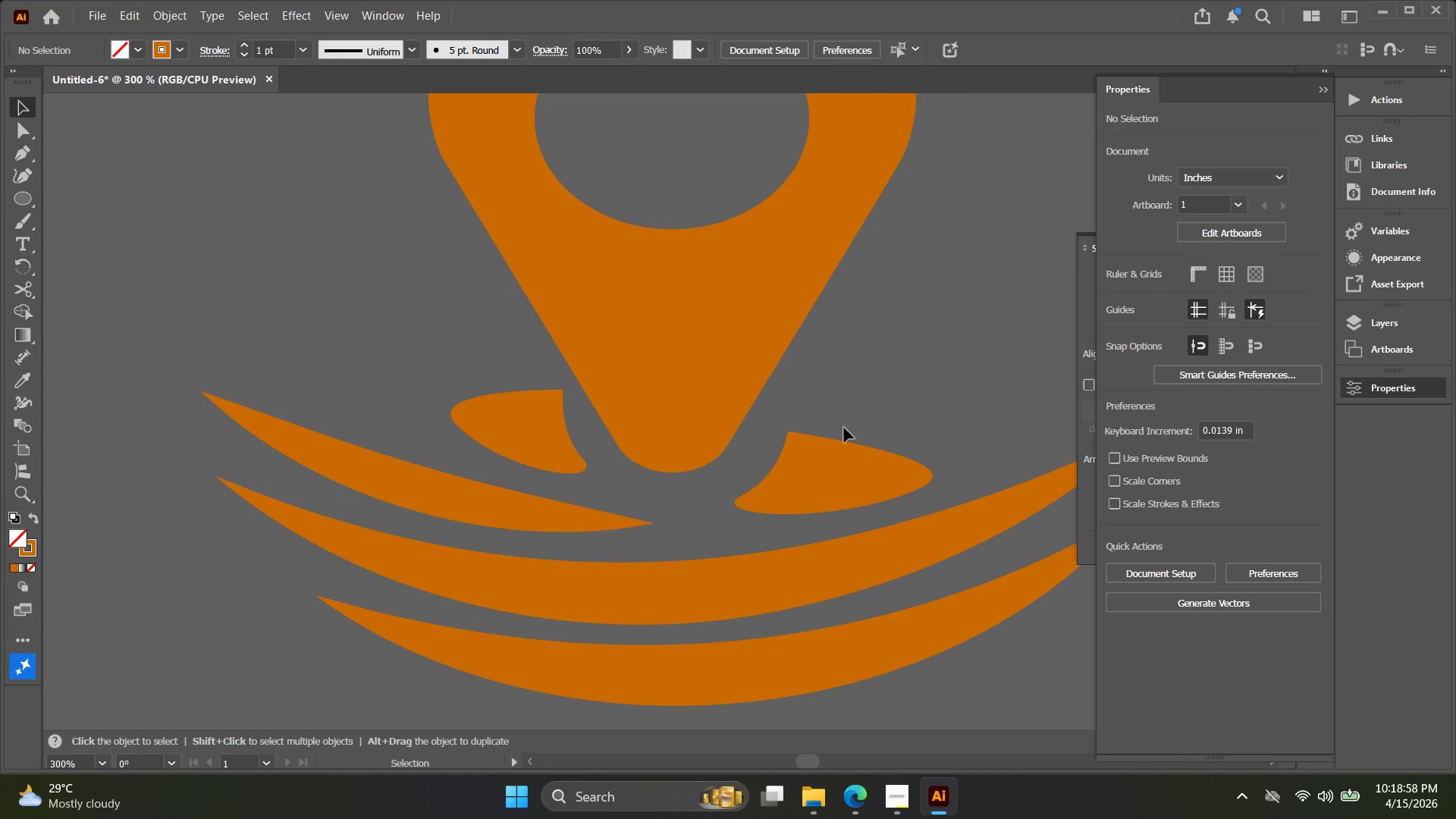 
key(Alt+AltLeft)
 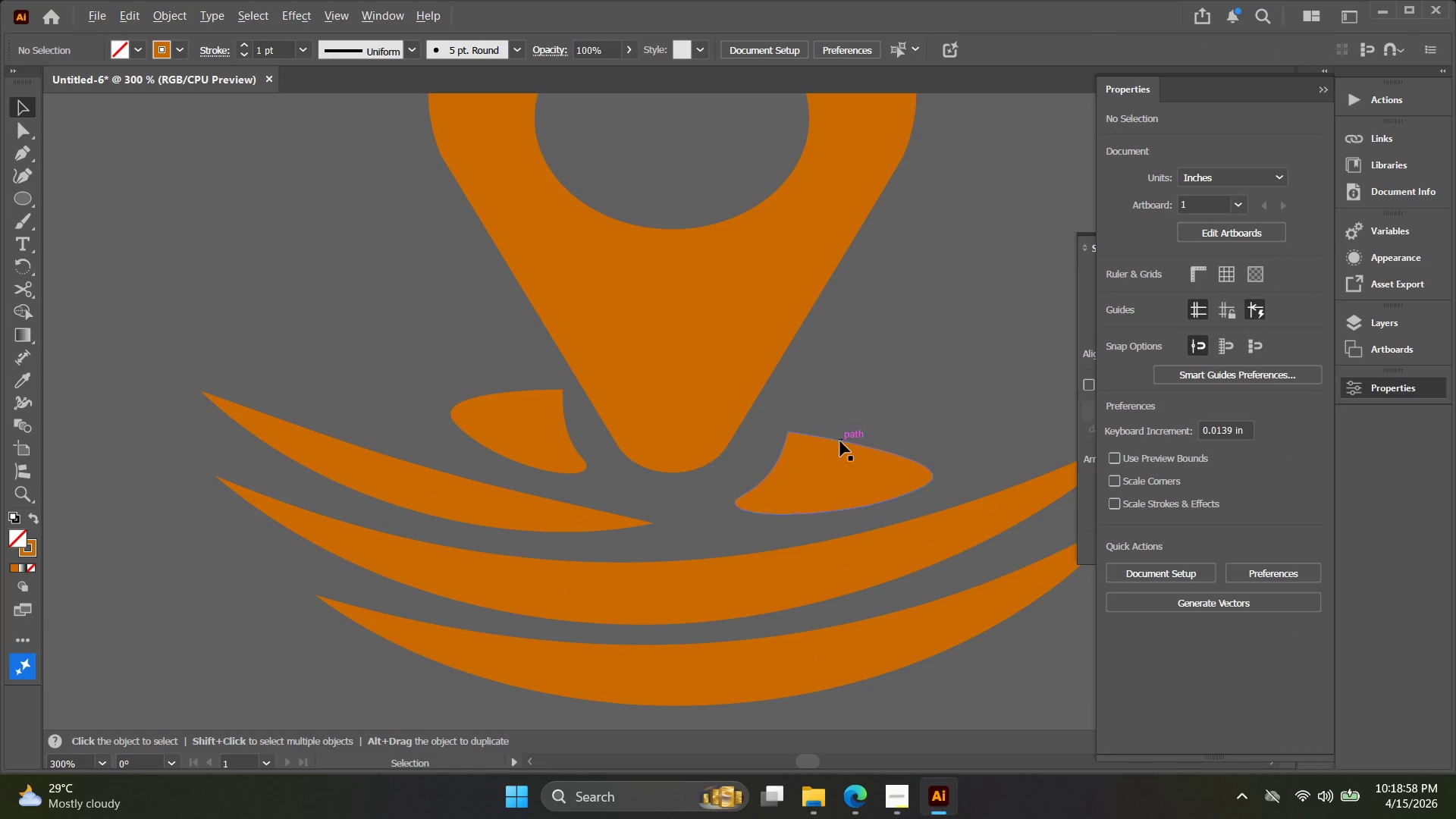 
hold_key(key=Space, duration=0.36)
 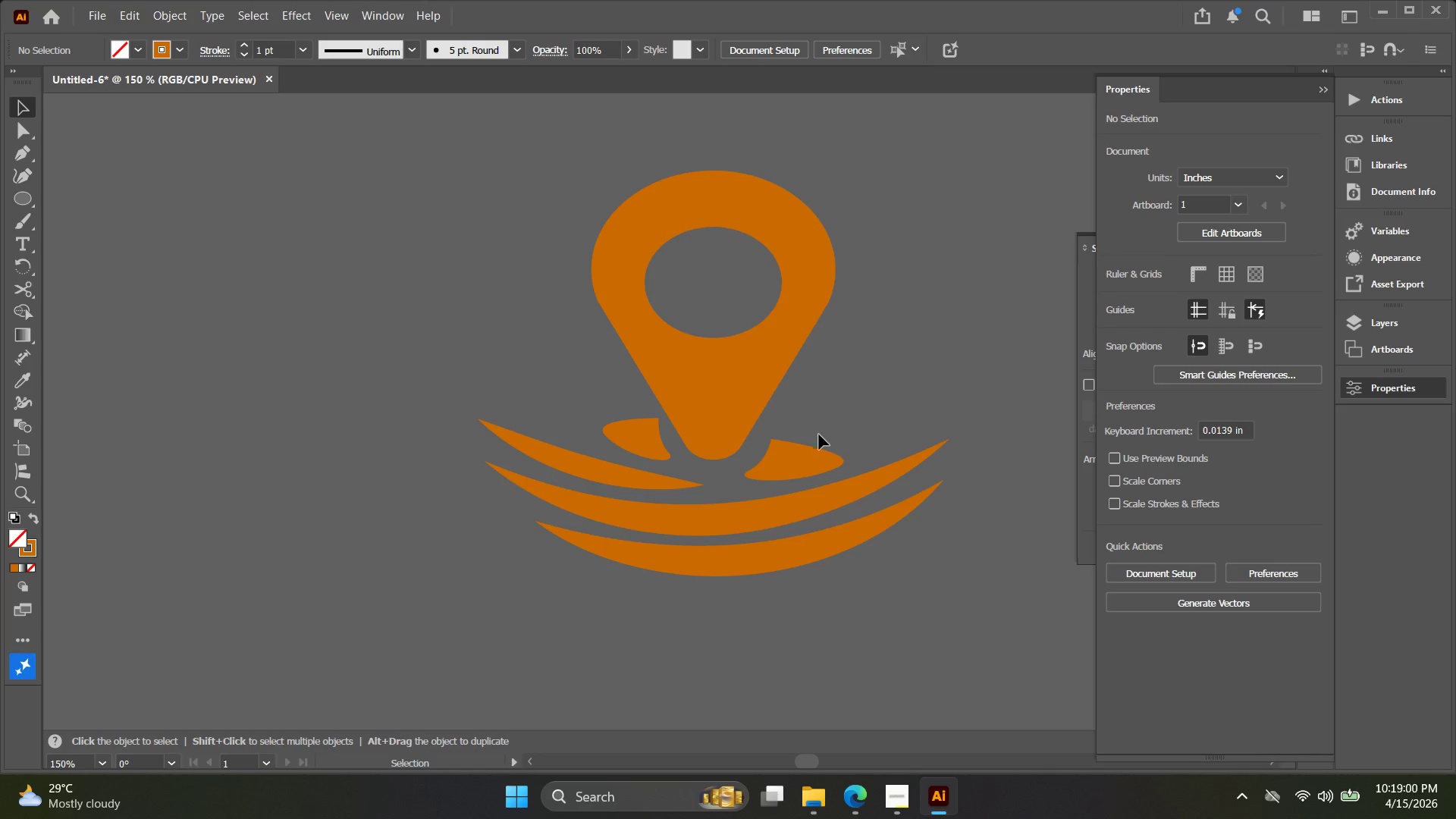 
left_click_drag(start_coordinate=[868, 434], to_coordinate=[824, 438])
 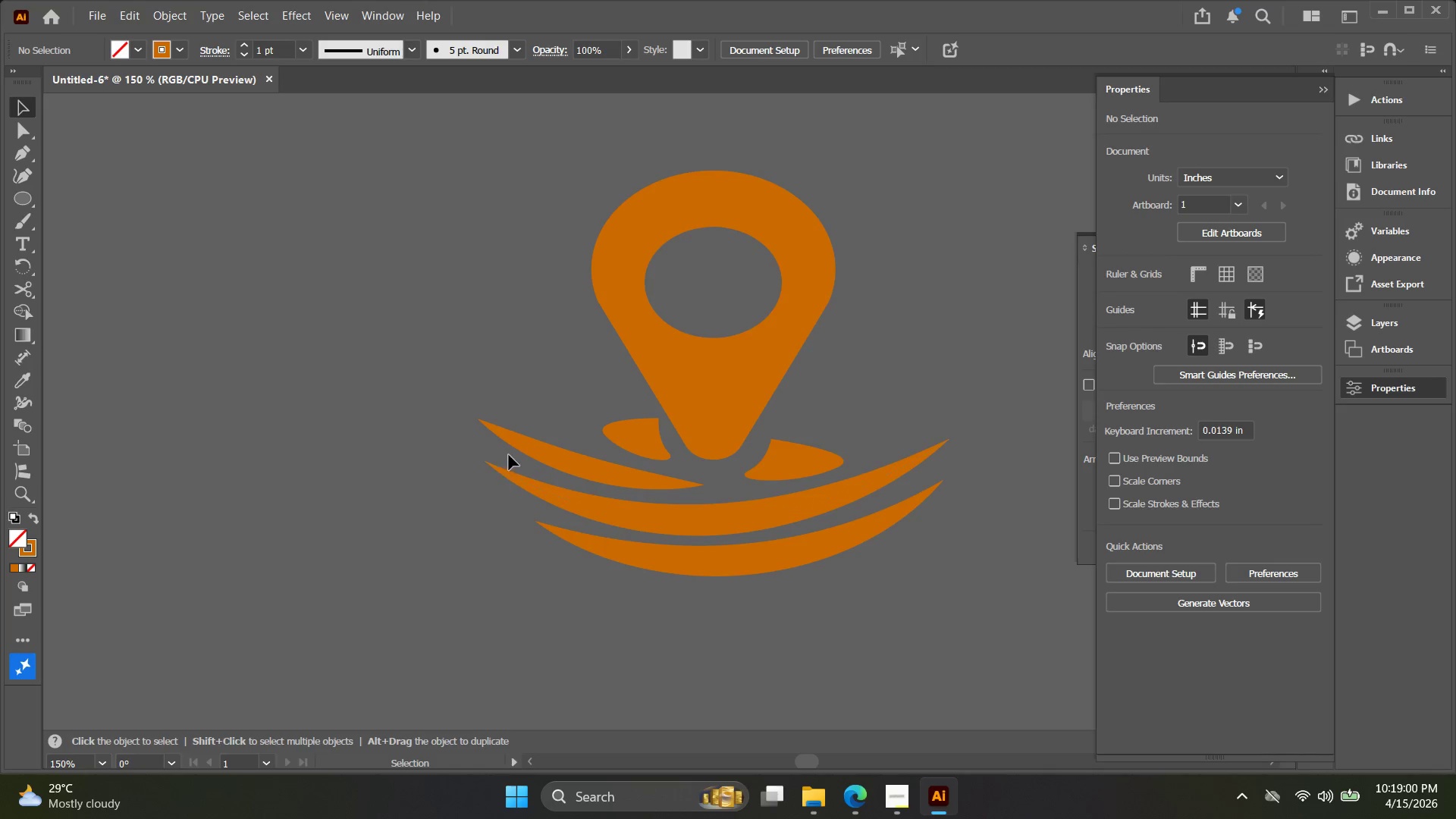 
scroll: coordinate [840, 443], scroll_direction: down, amount: 2.0
 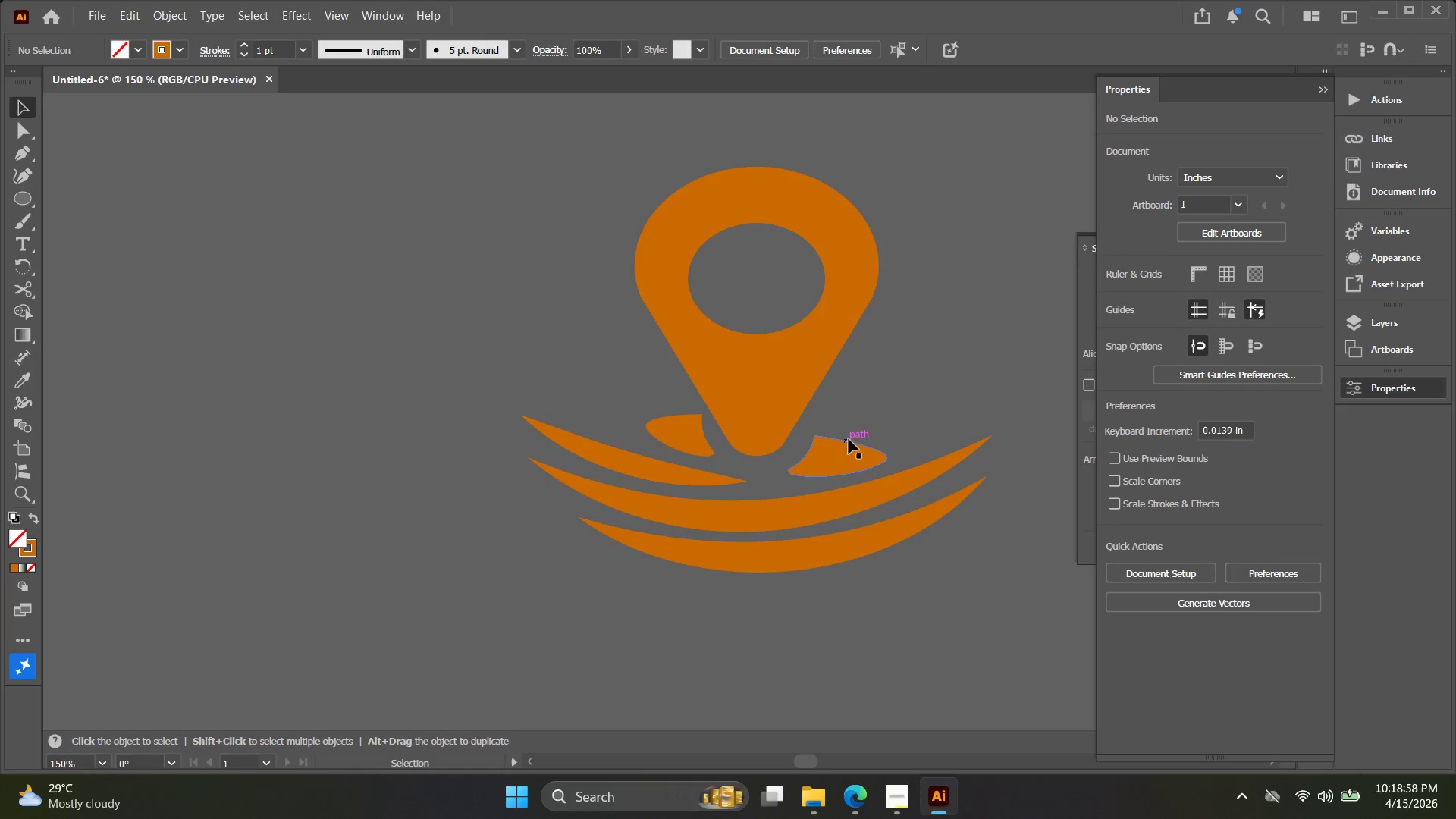 
left_click([519, 447])
 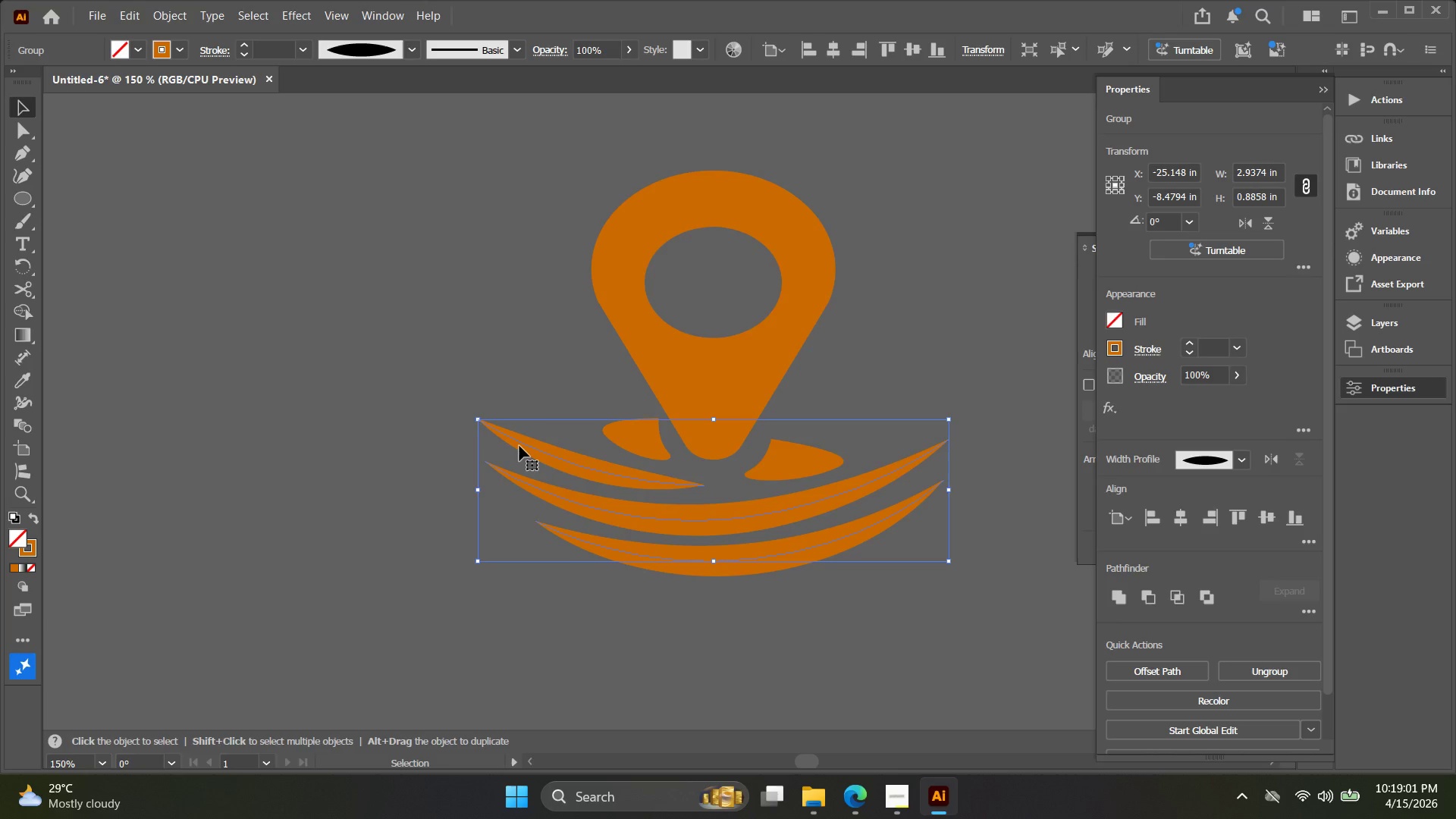 
key(Alt+AltLeft)
 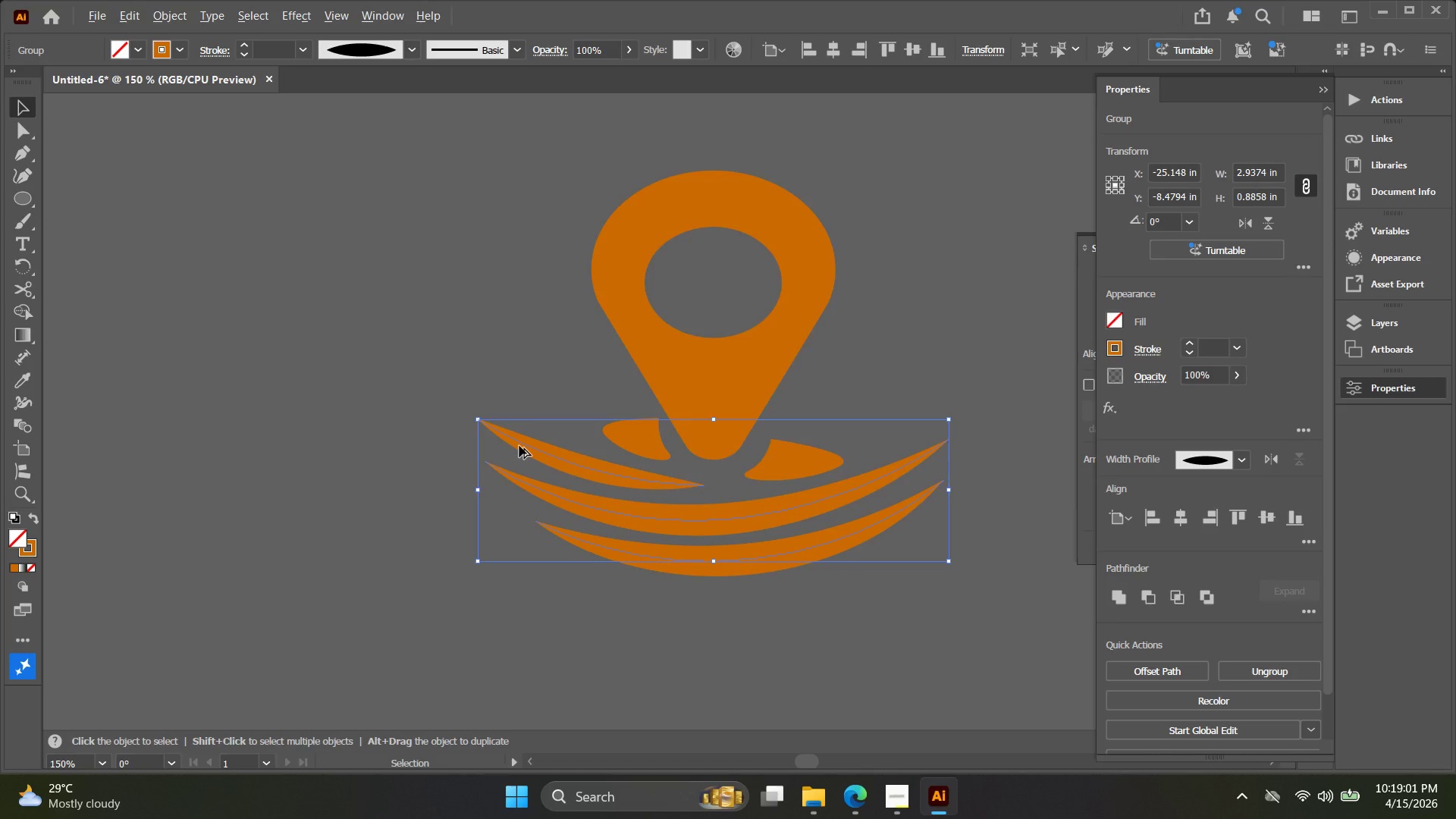 
key(Control+Shift+Q)
 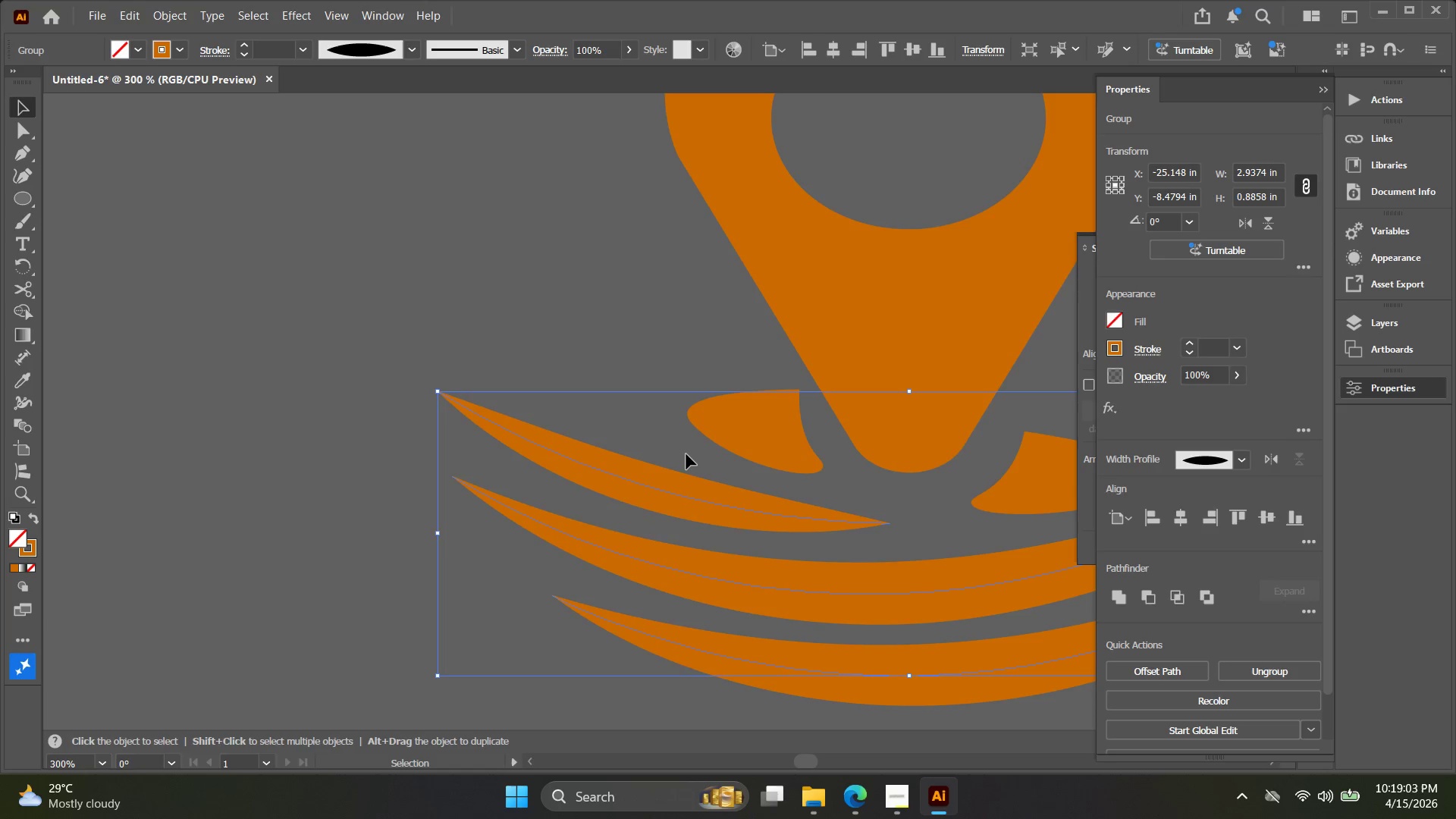 
scroll: coordinate [519, 446], scroll_direction: up, amount: 2.0
 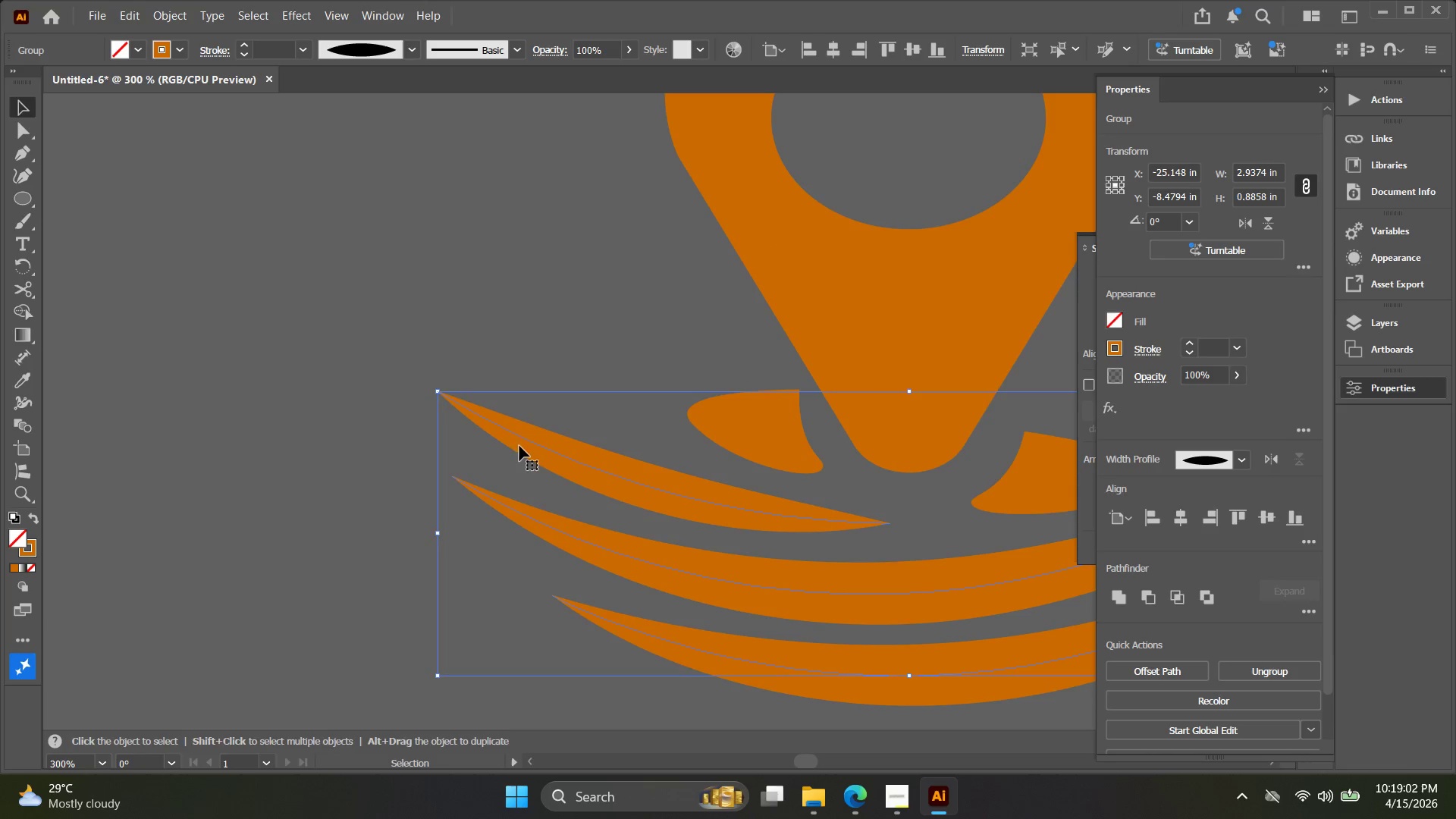 
key(Alt+AltLeft)
 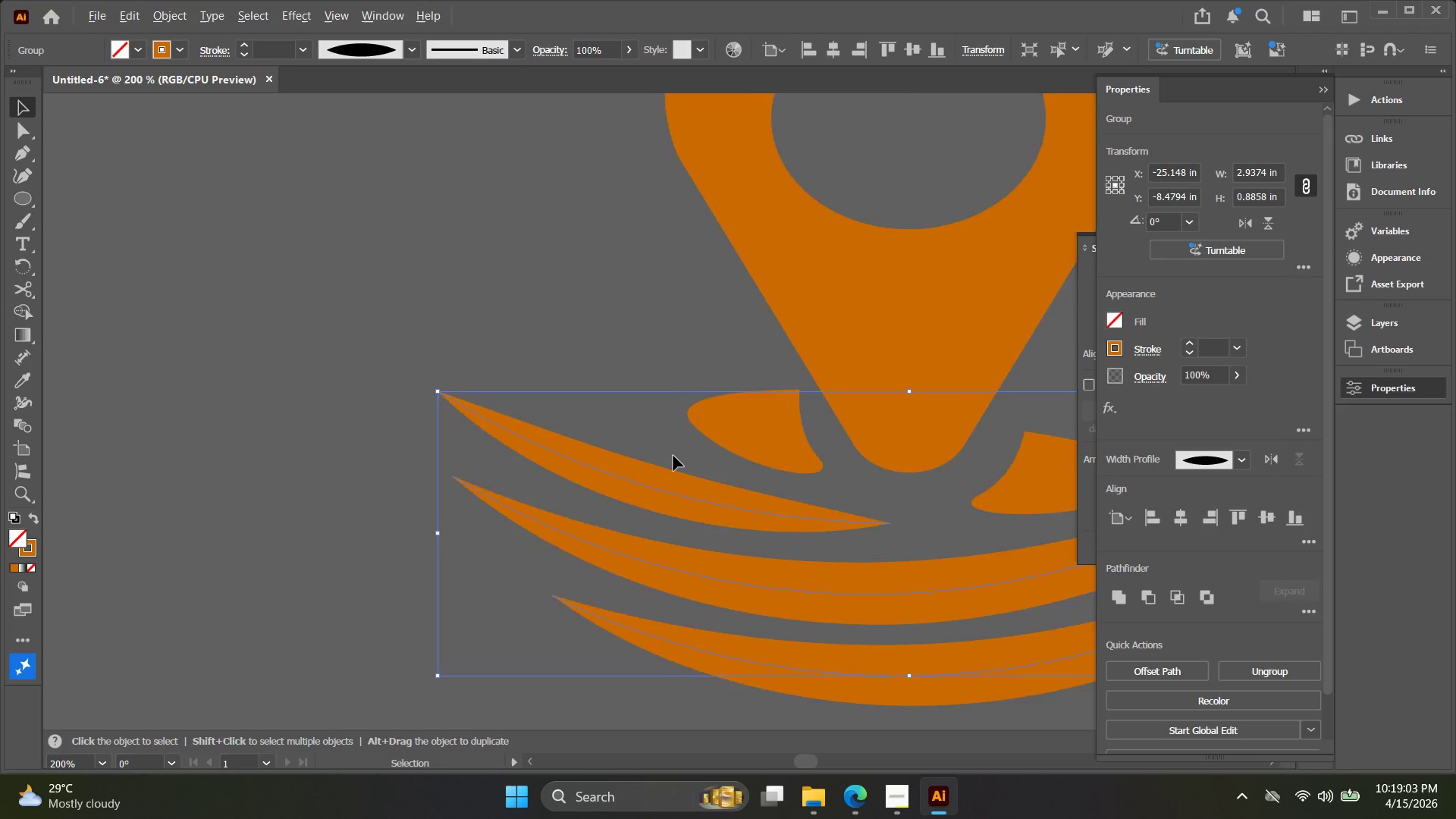 
key(Space)
 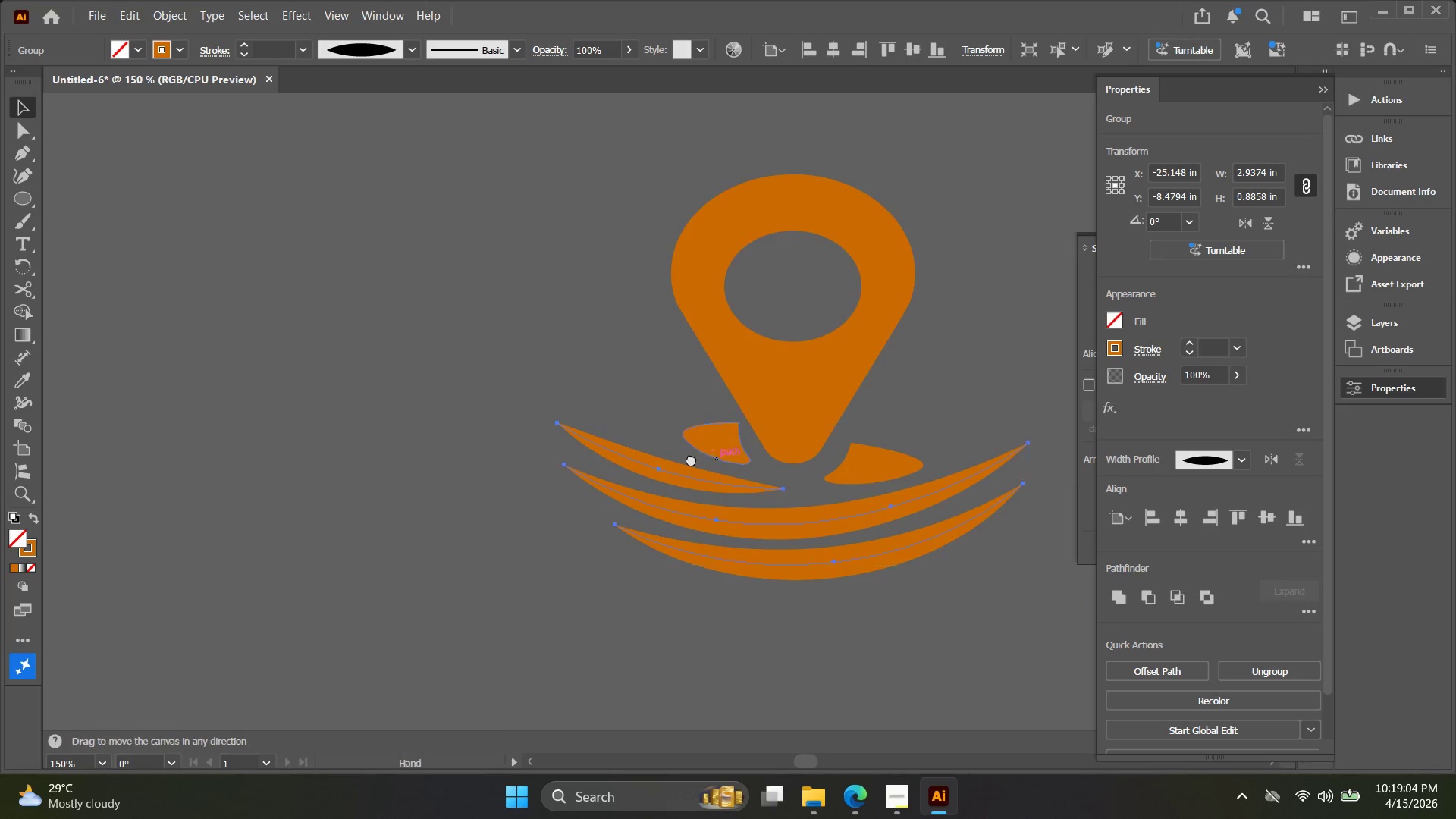 
left_click_drag(start_coordinate=[720, 459], to_coordinate=[479, 454])
 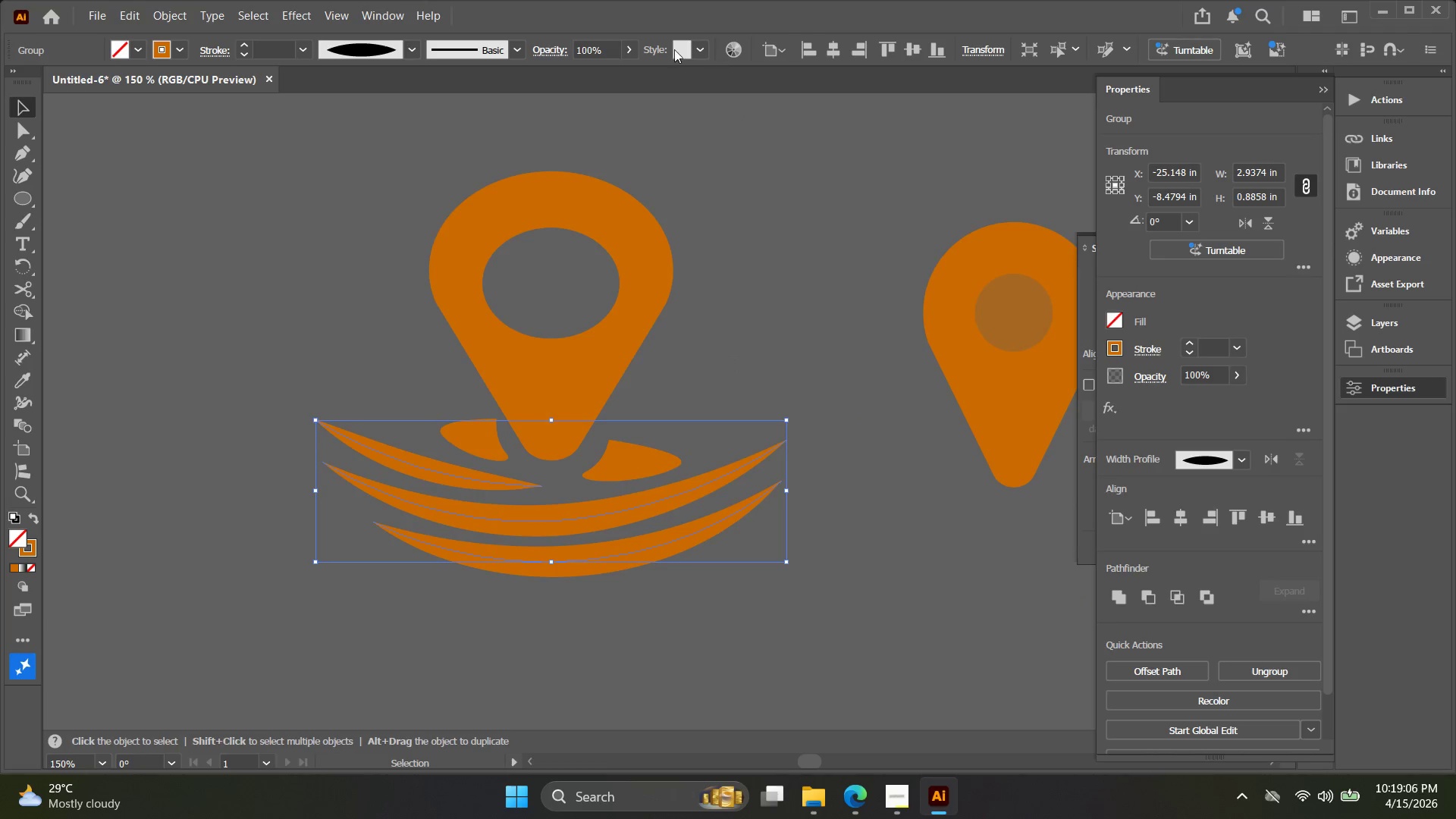 
scroll: coordinate [673, 456], scroll_direction: down, amount: 2.0
 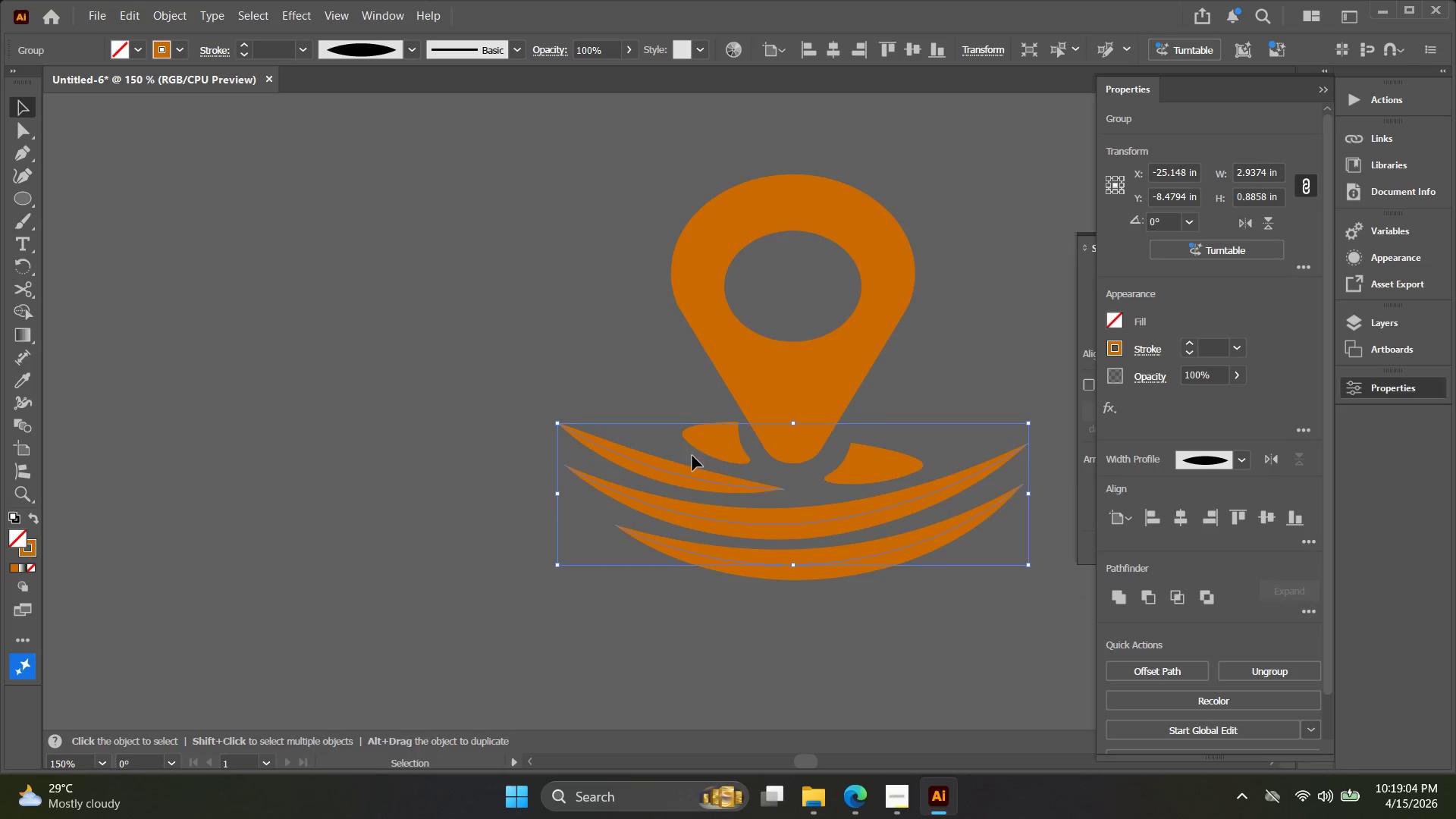 
left_click([174, 17])
 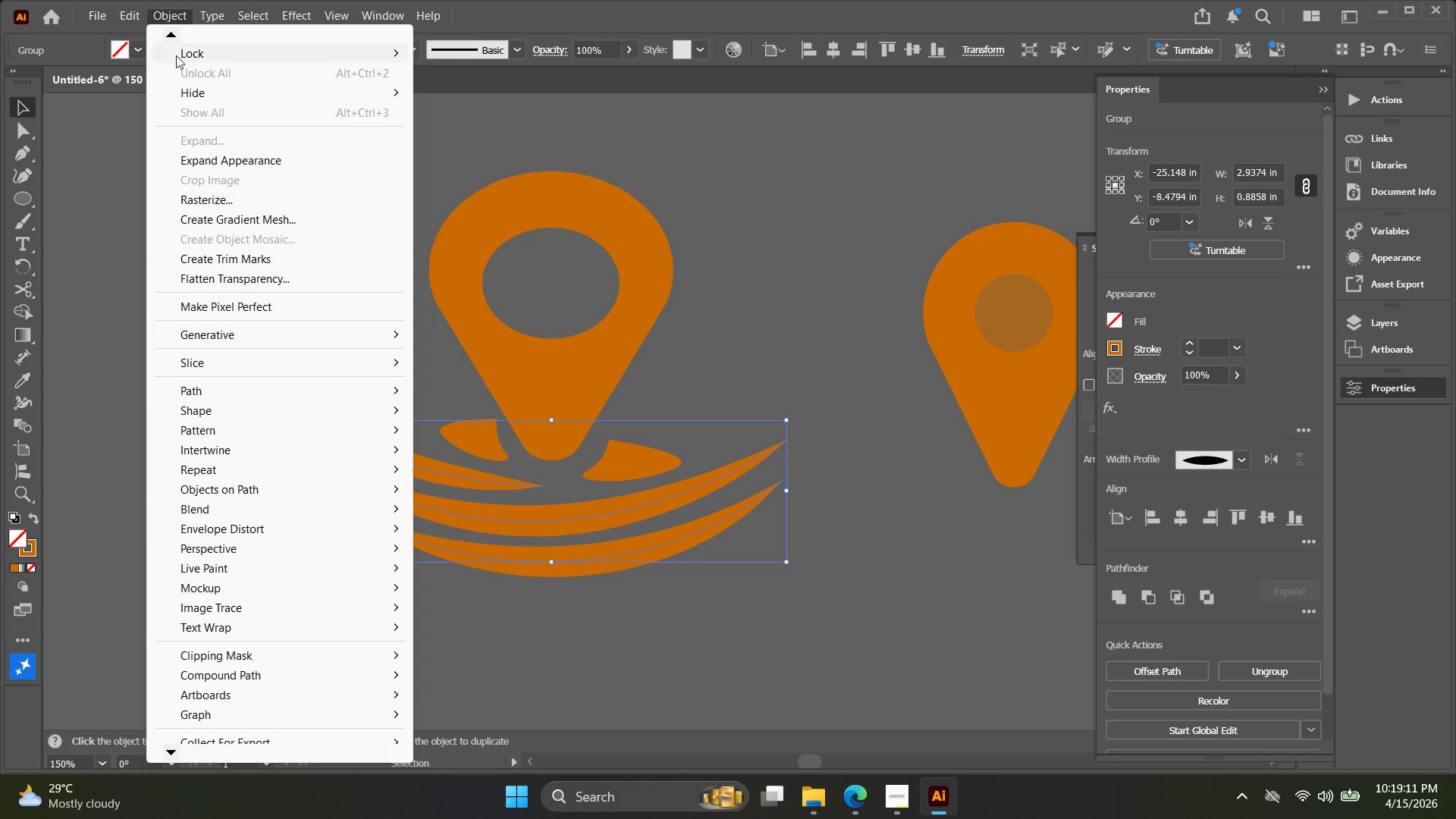 
wait(5.41)
 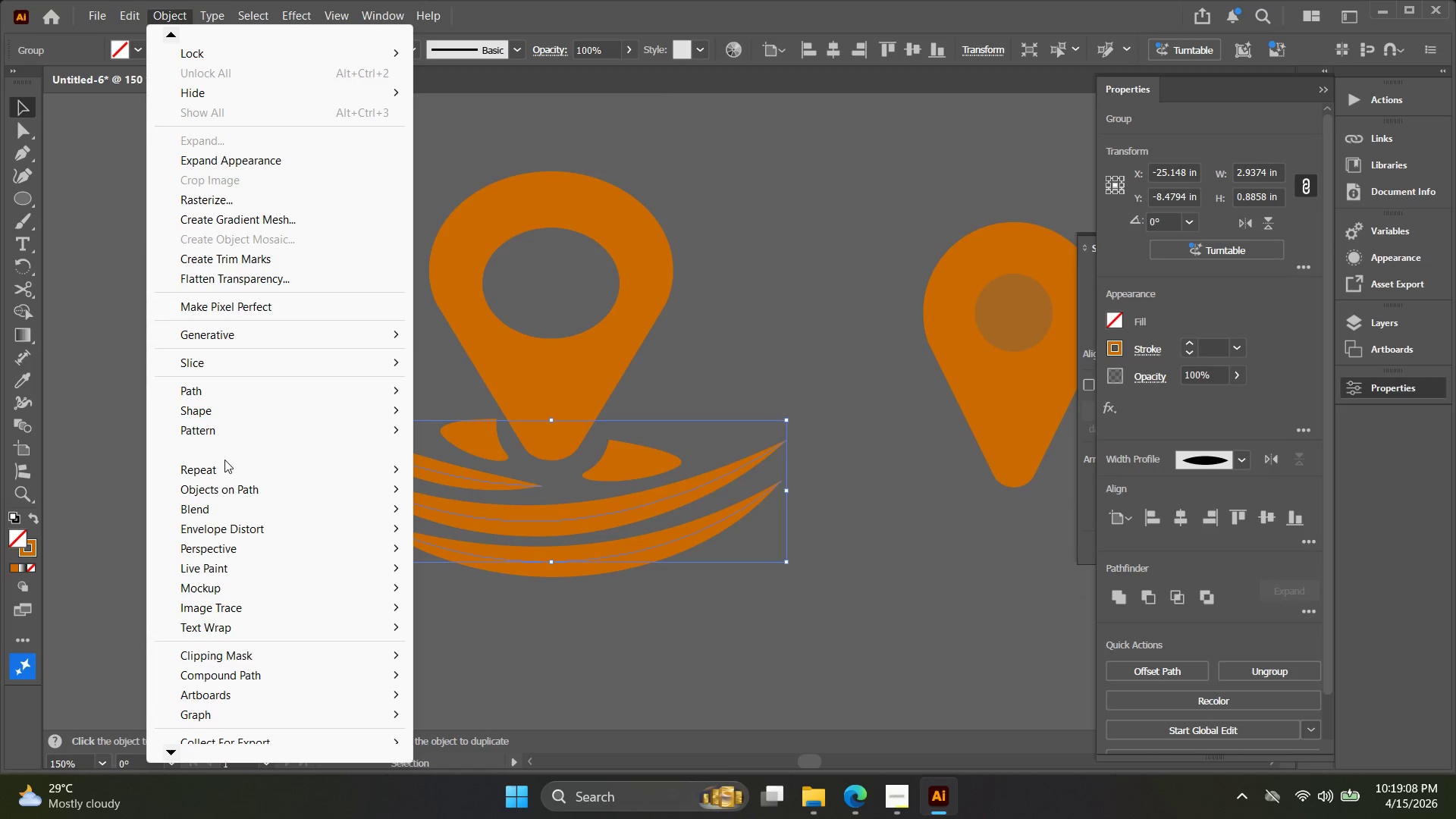 
left_click([221, 157])
 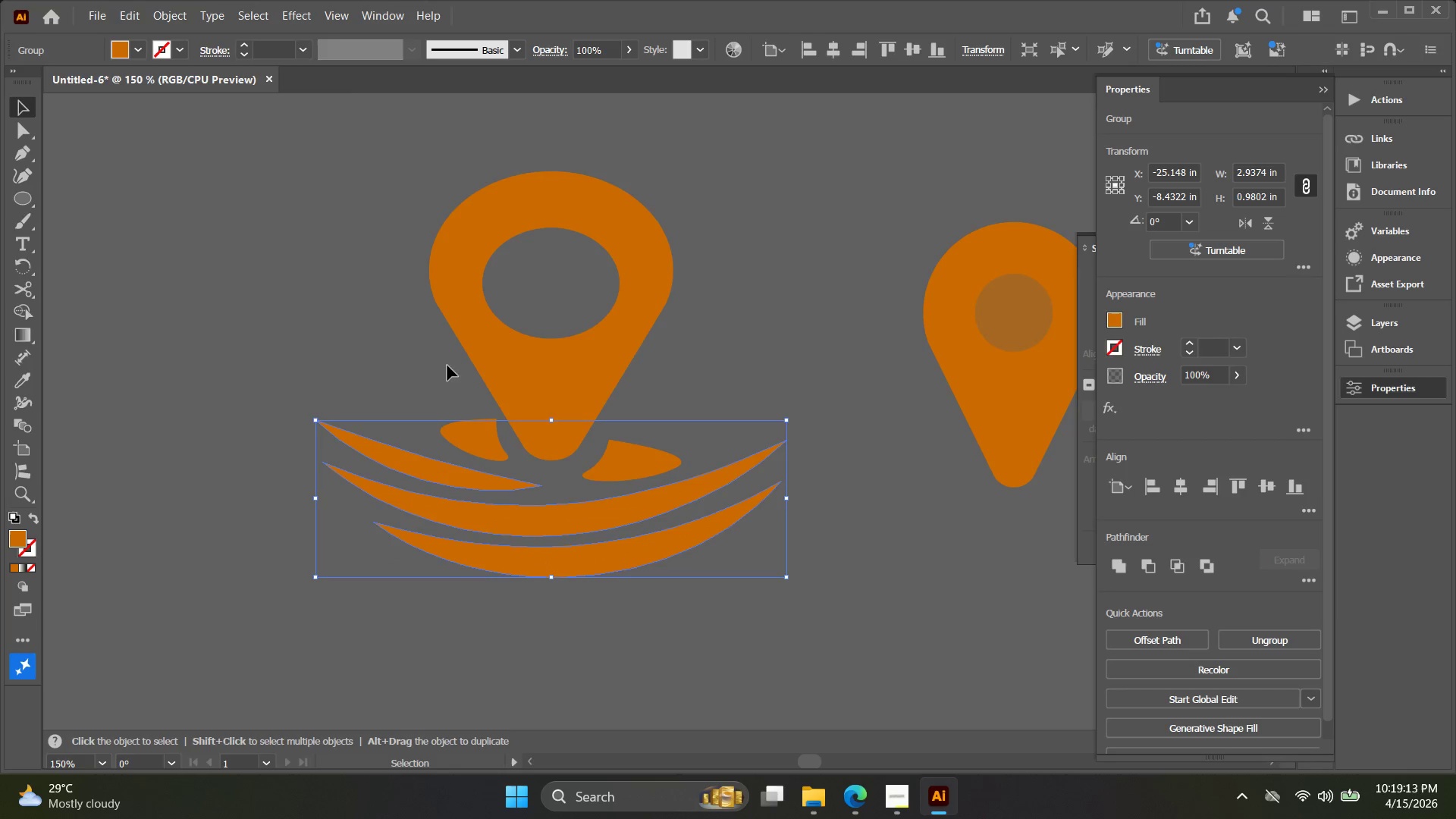 
key(Alt+AltLeft)
 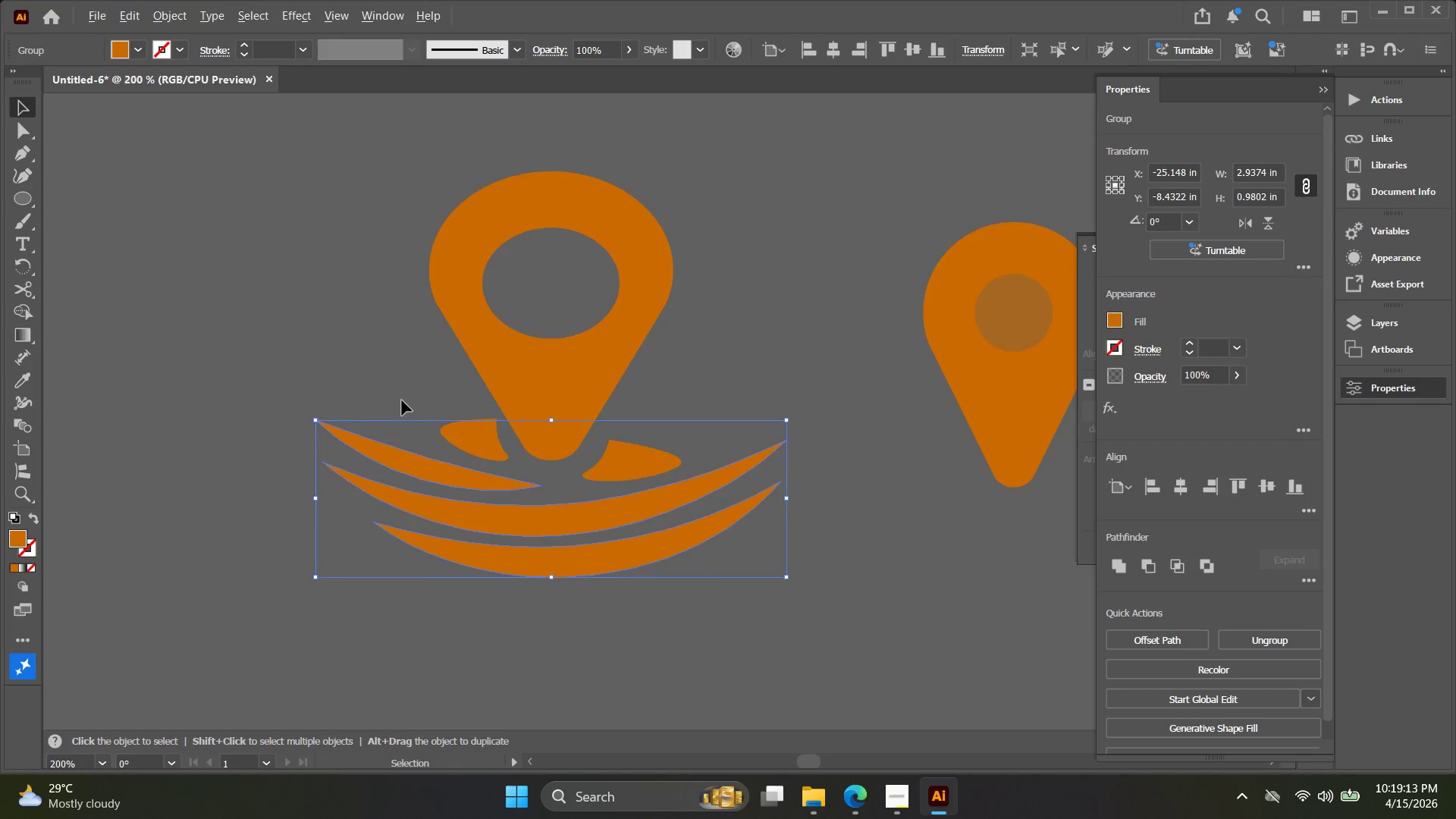 
hold_key(key=ControlLeft, duration=0.81)
 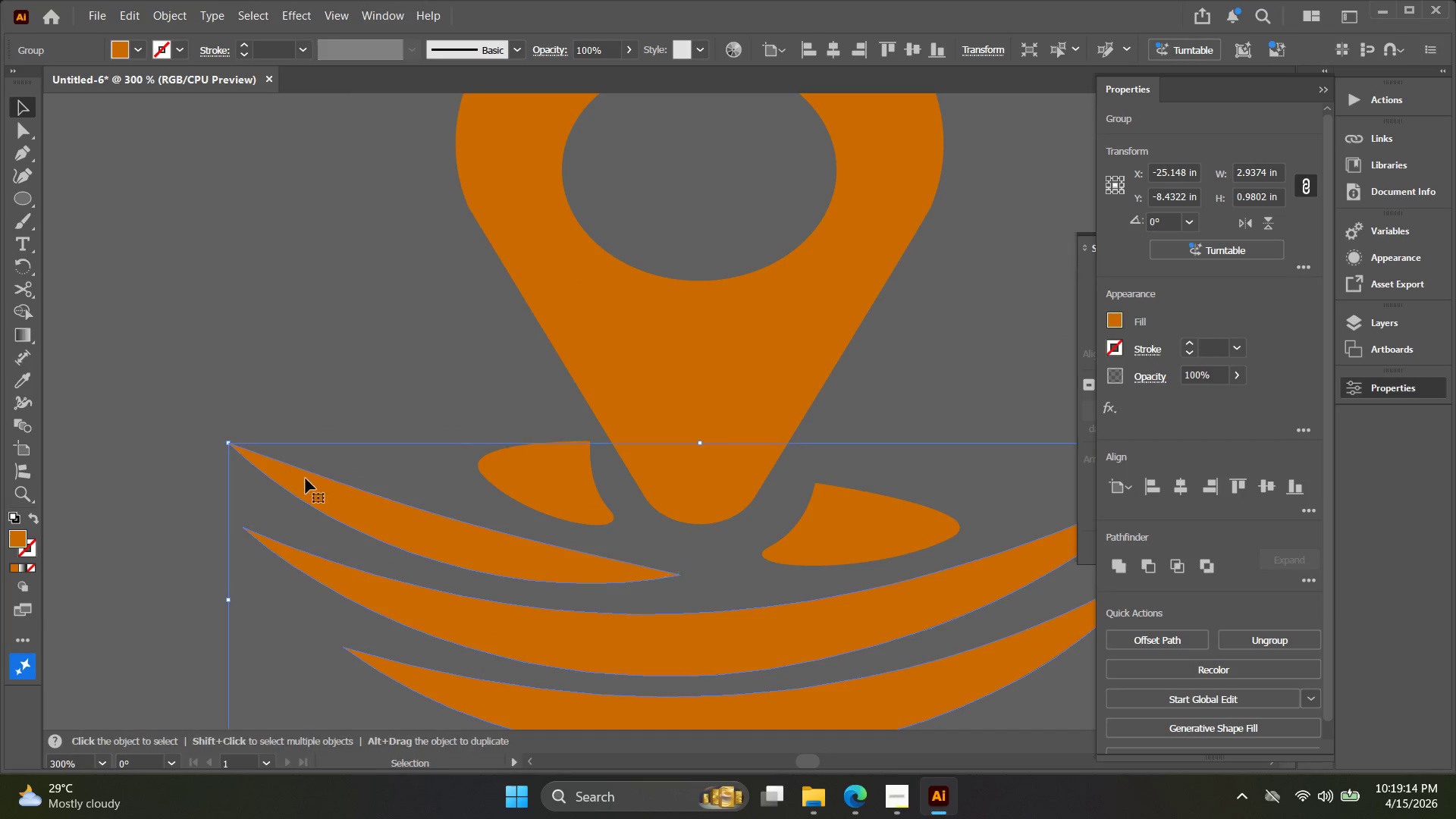 
scroll: coordinate [402, 400], scroll_direction: up, amount: 2.0
 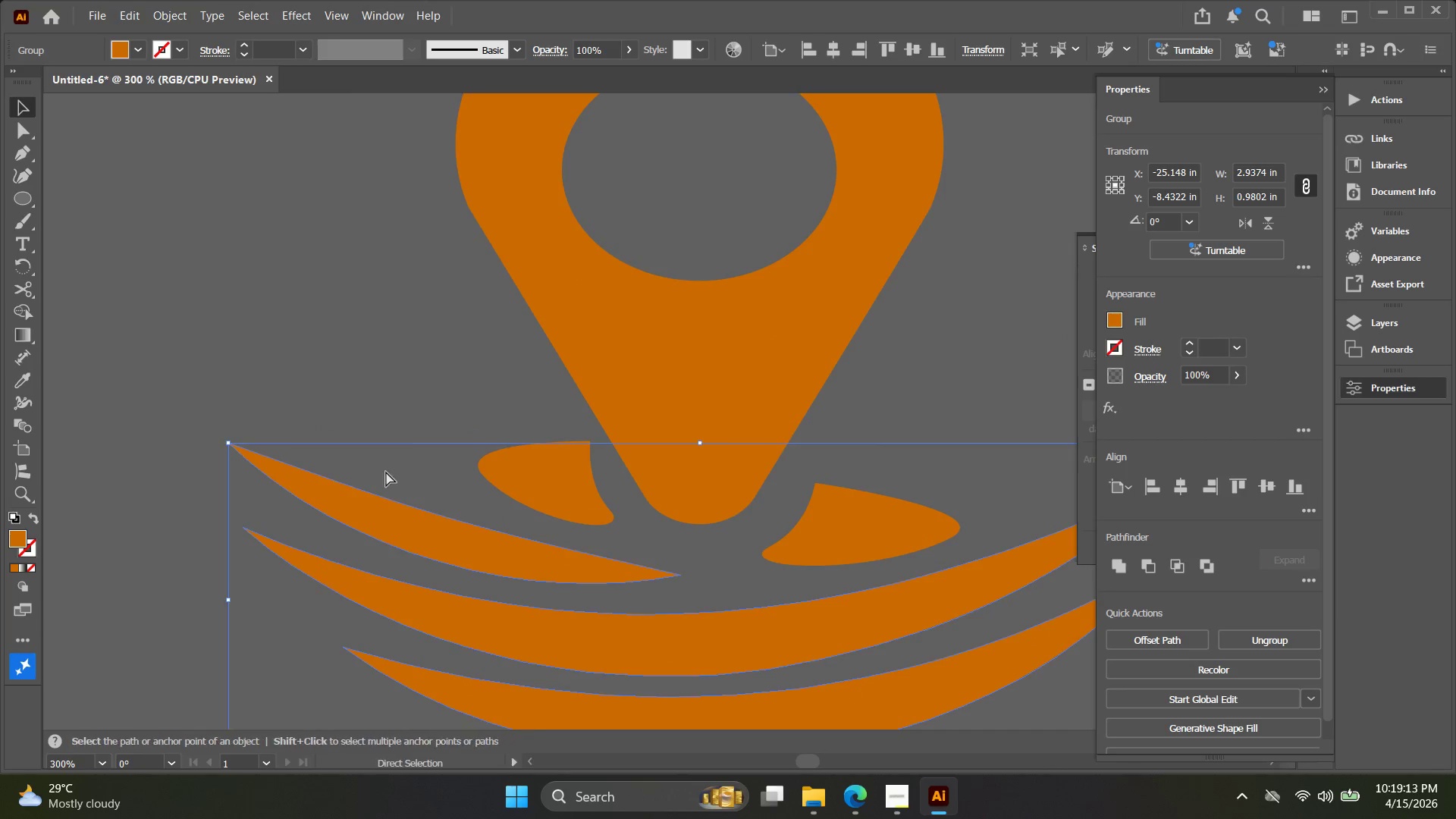 
key(Alt+AltLeft)
 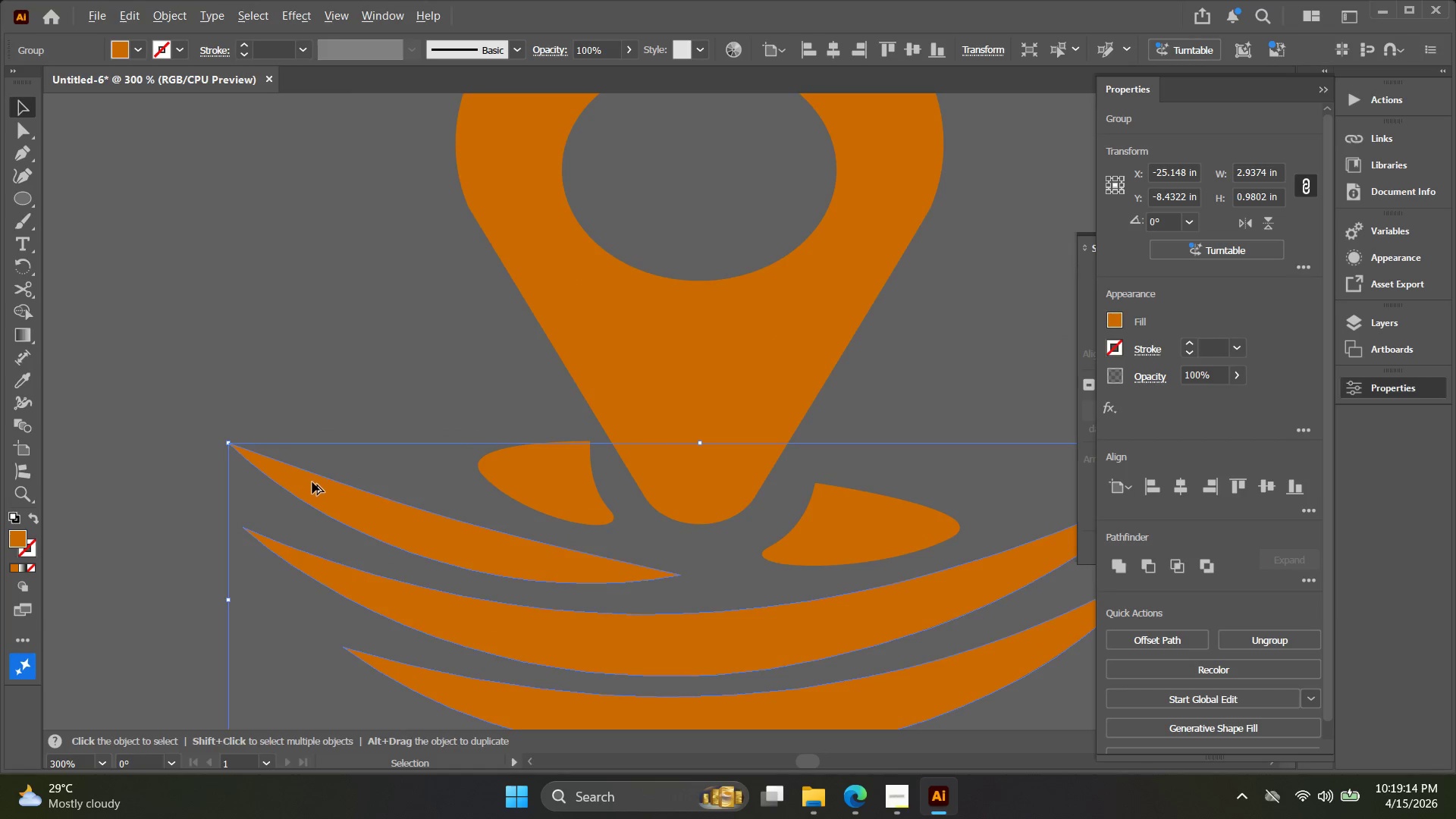 
hold_key(key=ControlLeft, duration=0.66)
 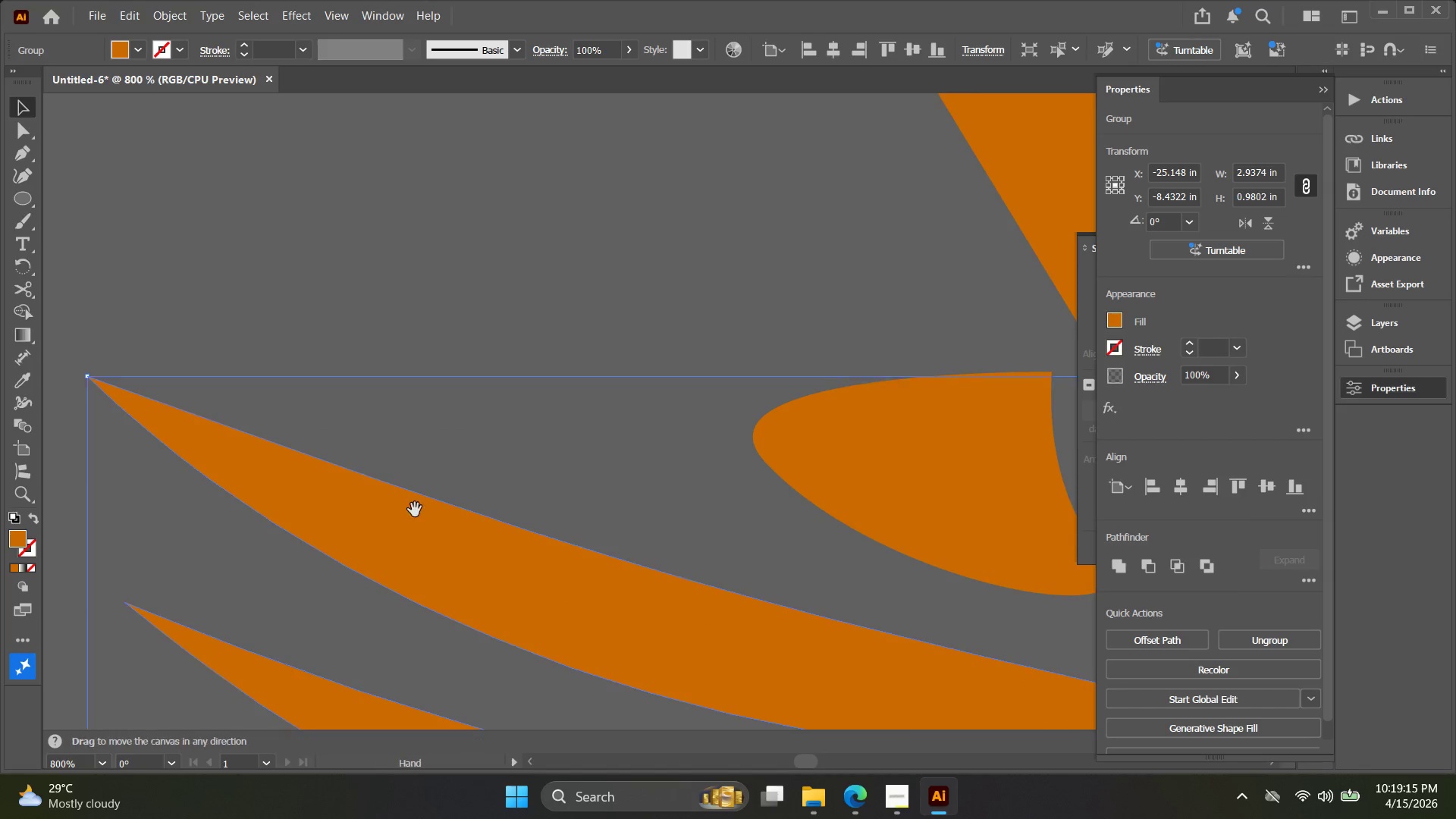 
scroll: coordinate [312, 482], scroll_direction: up, amount: 3.0
 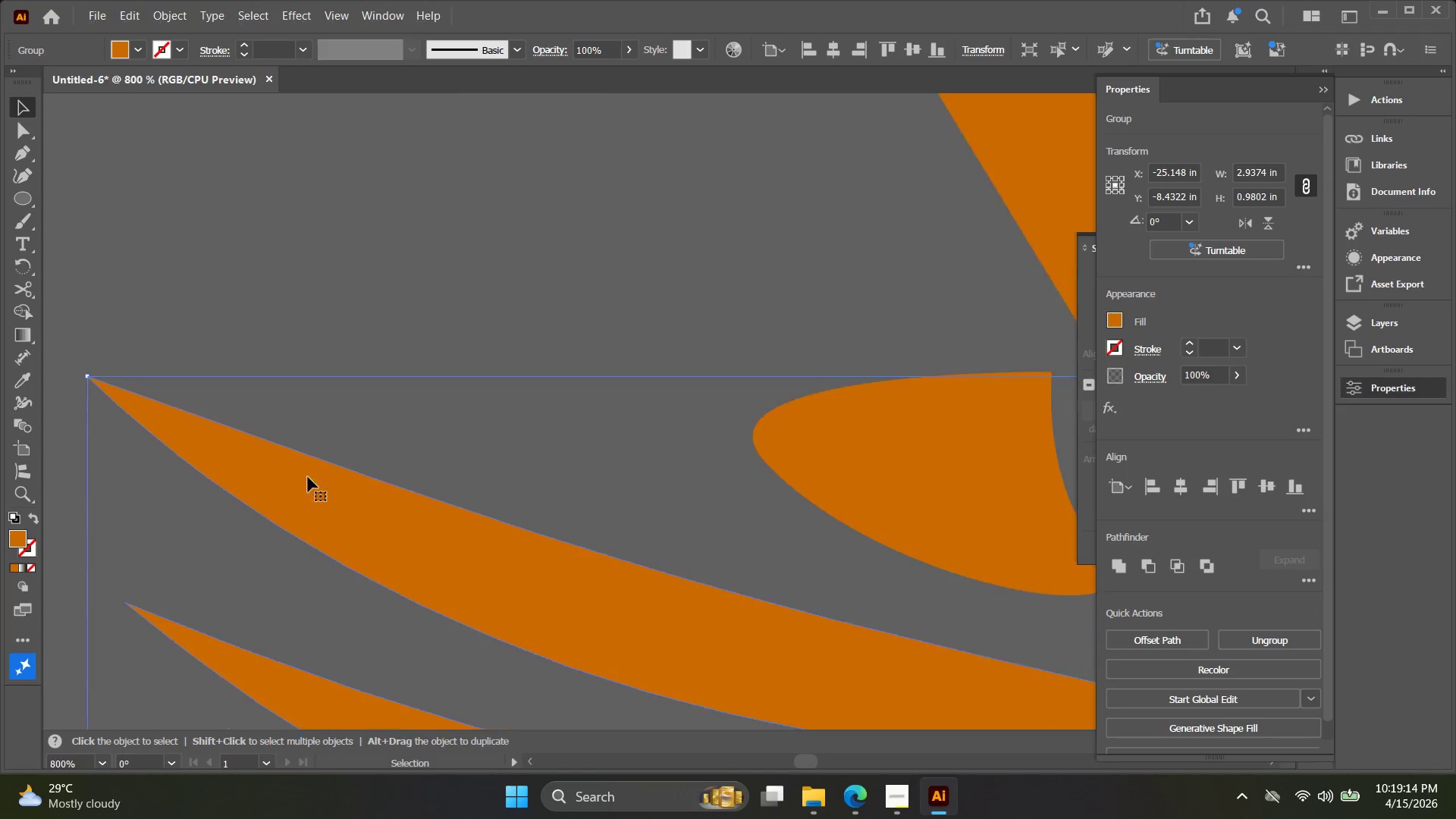 
hold_key(key=Space, duration=0.33)
 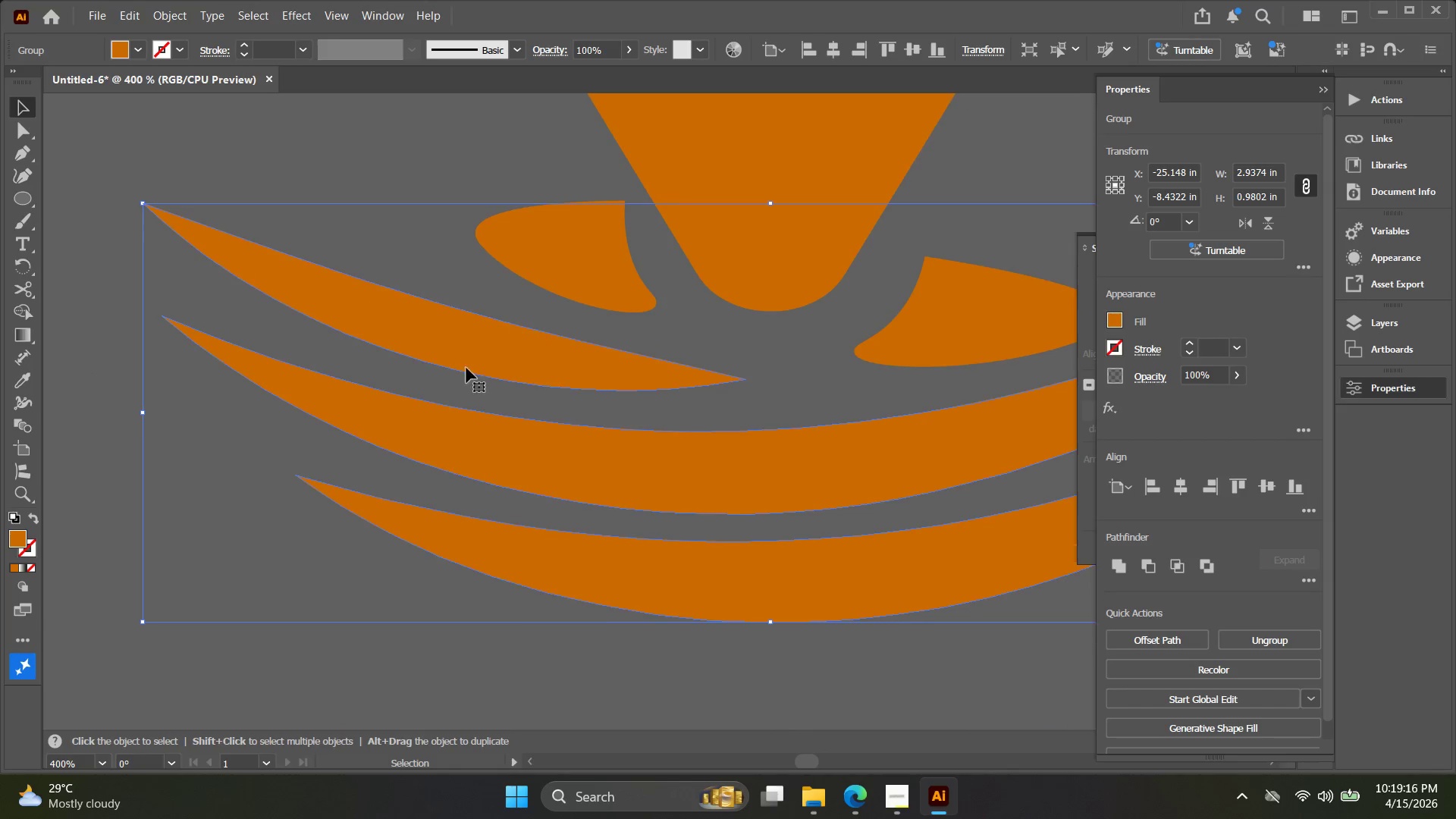 
left_click_drag(start_coordinate=[428, 497], to_coordinate=[296, 260])
 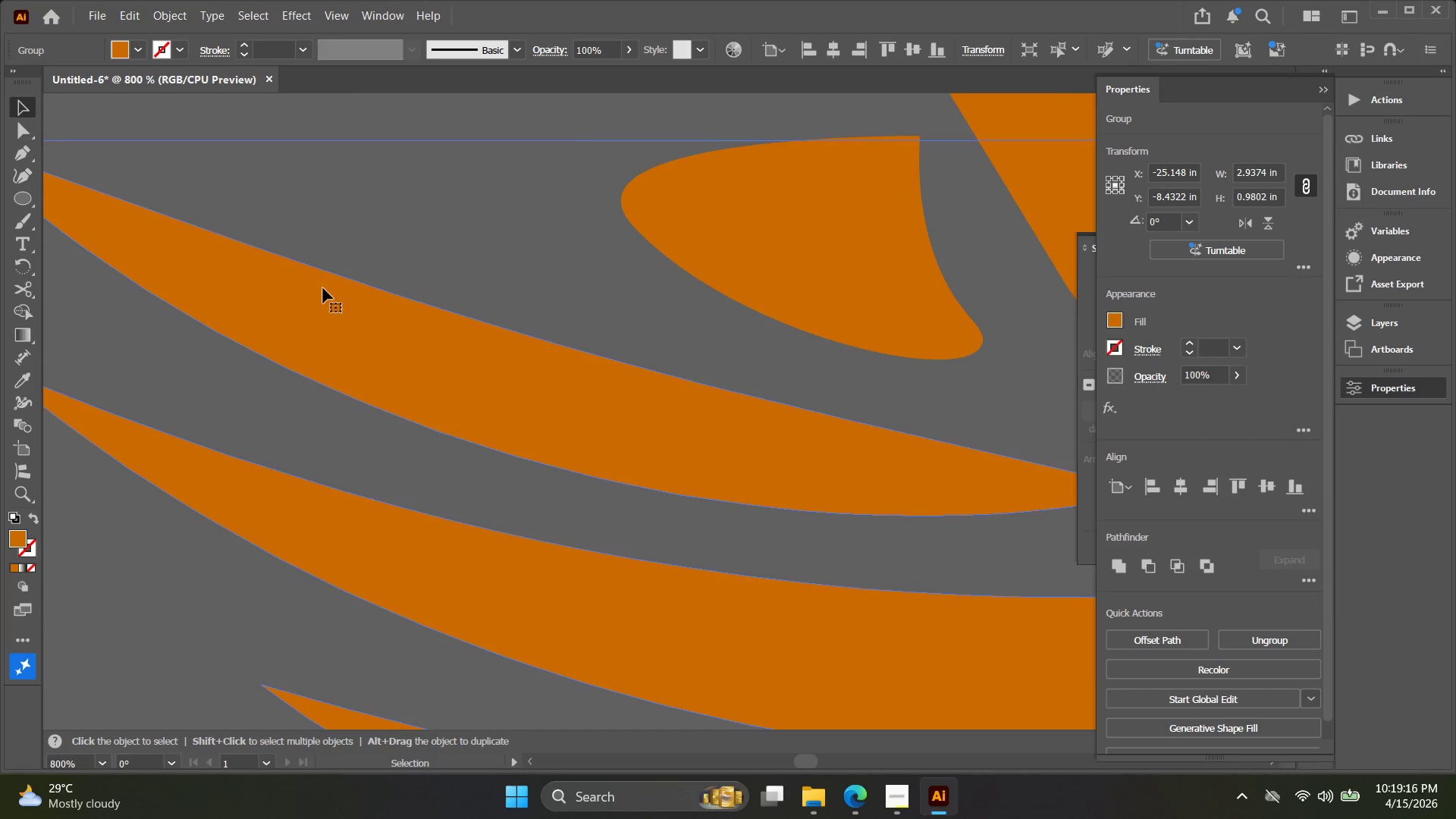 
key(Alt+AltLeft)
 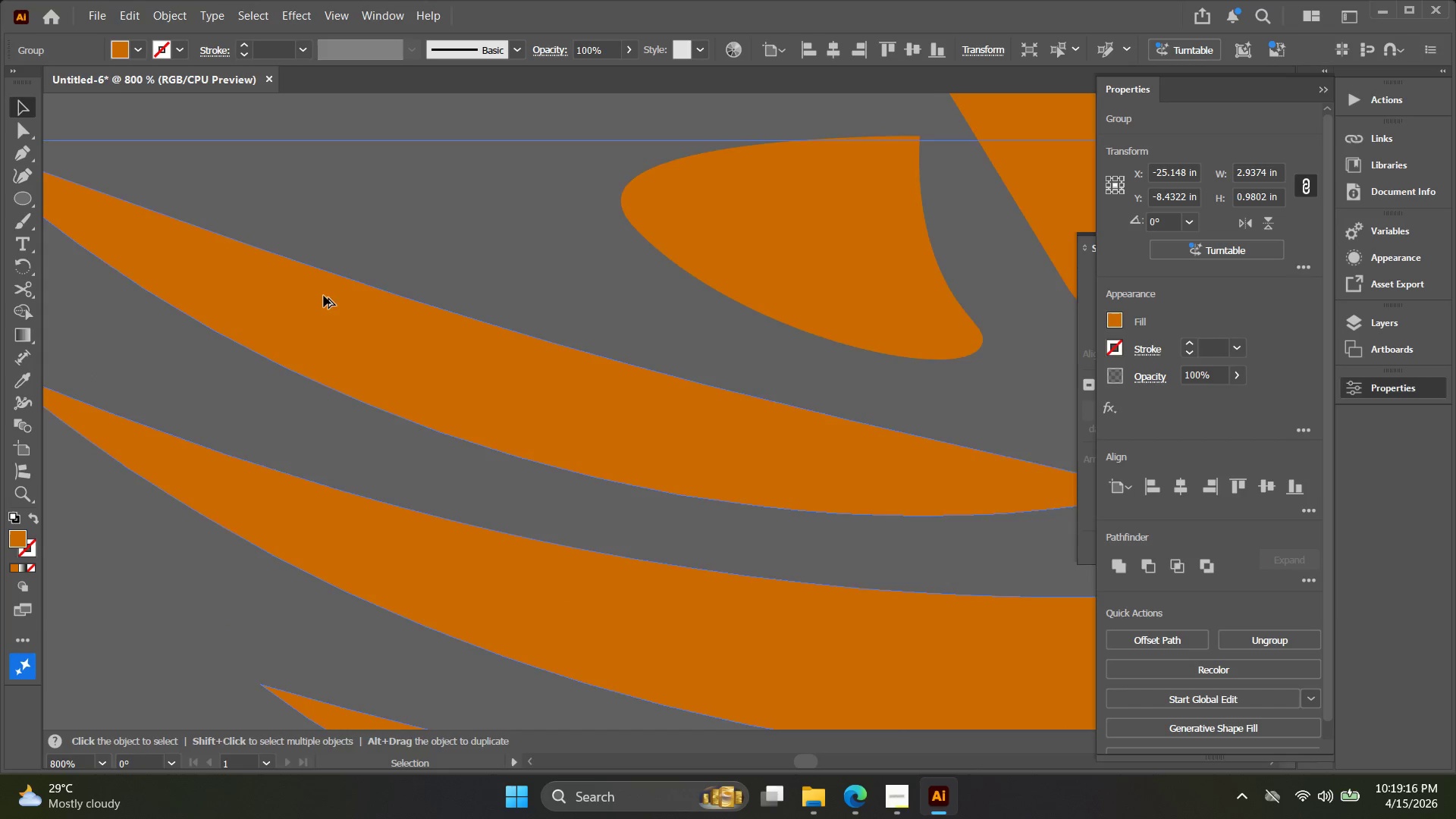 
key(Alt+AltLeft)
 